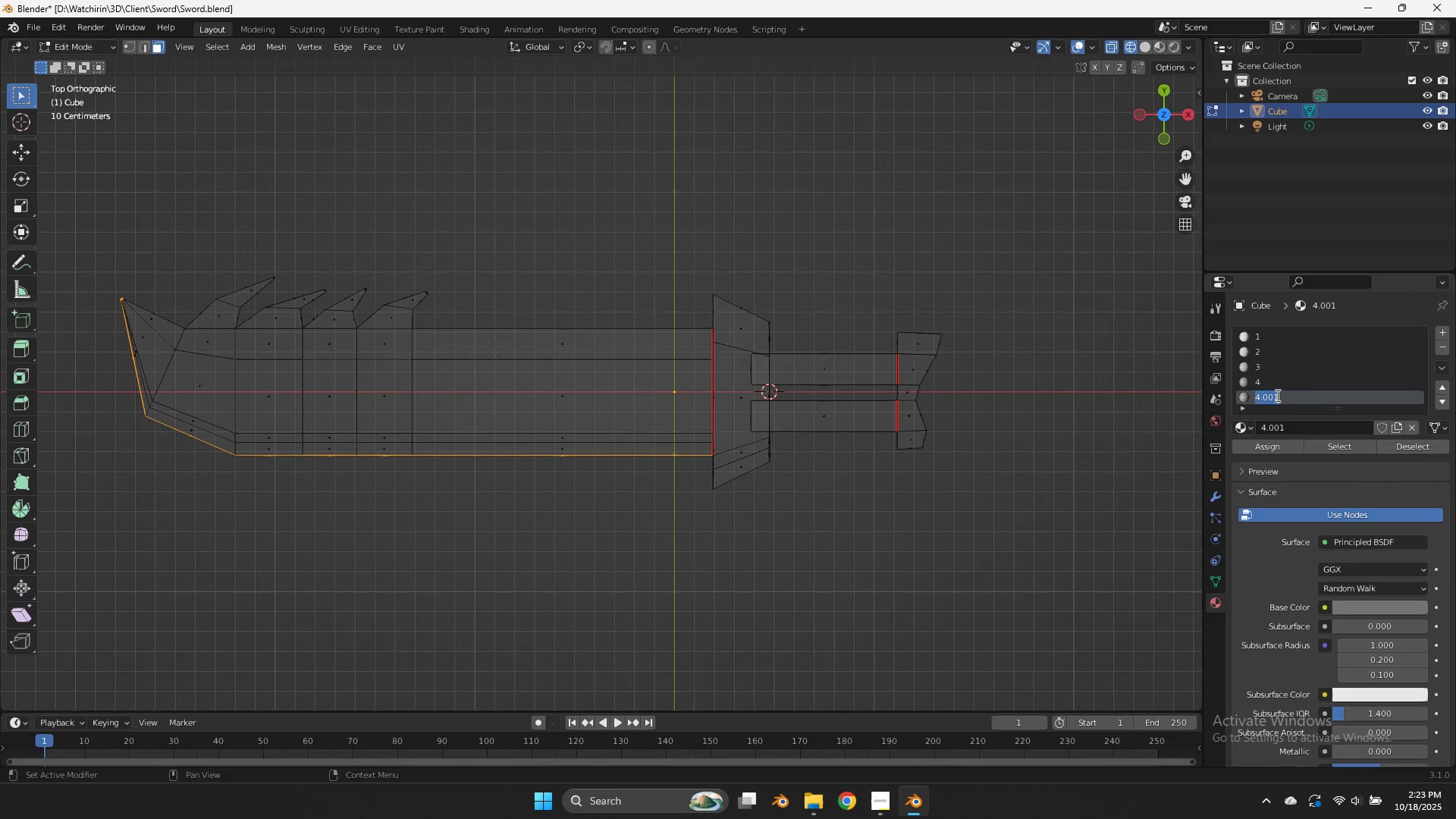 
key(T)
 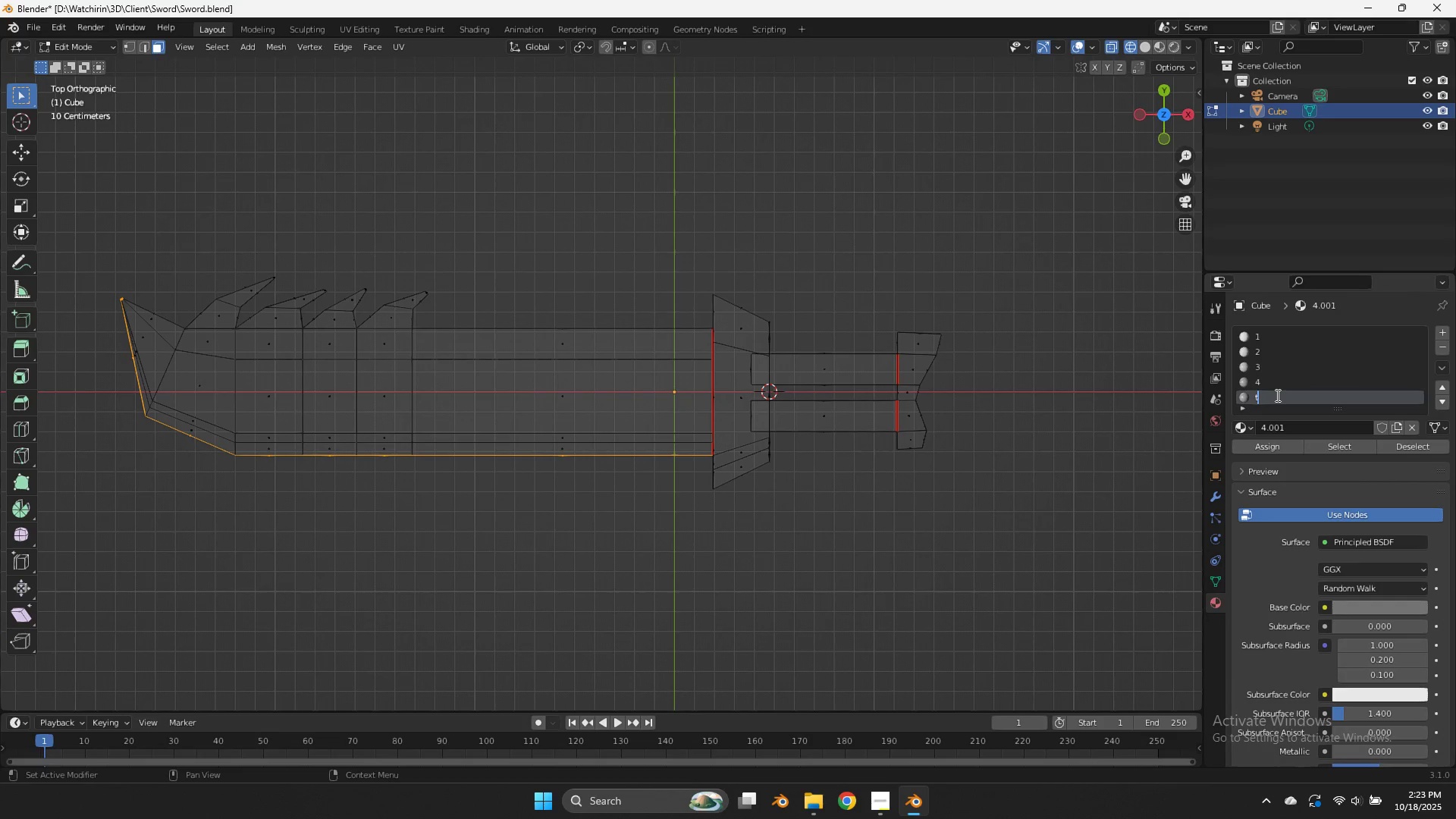 
key(Backspace)
 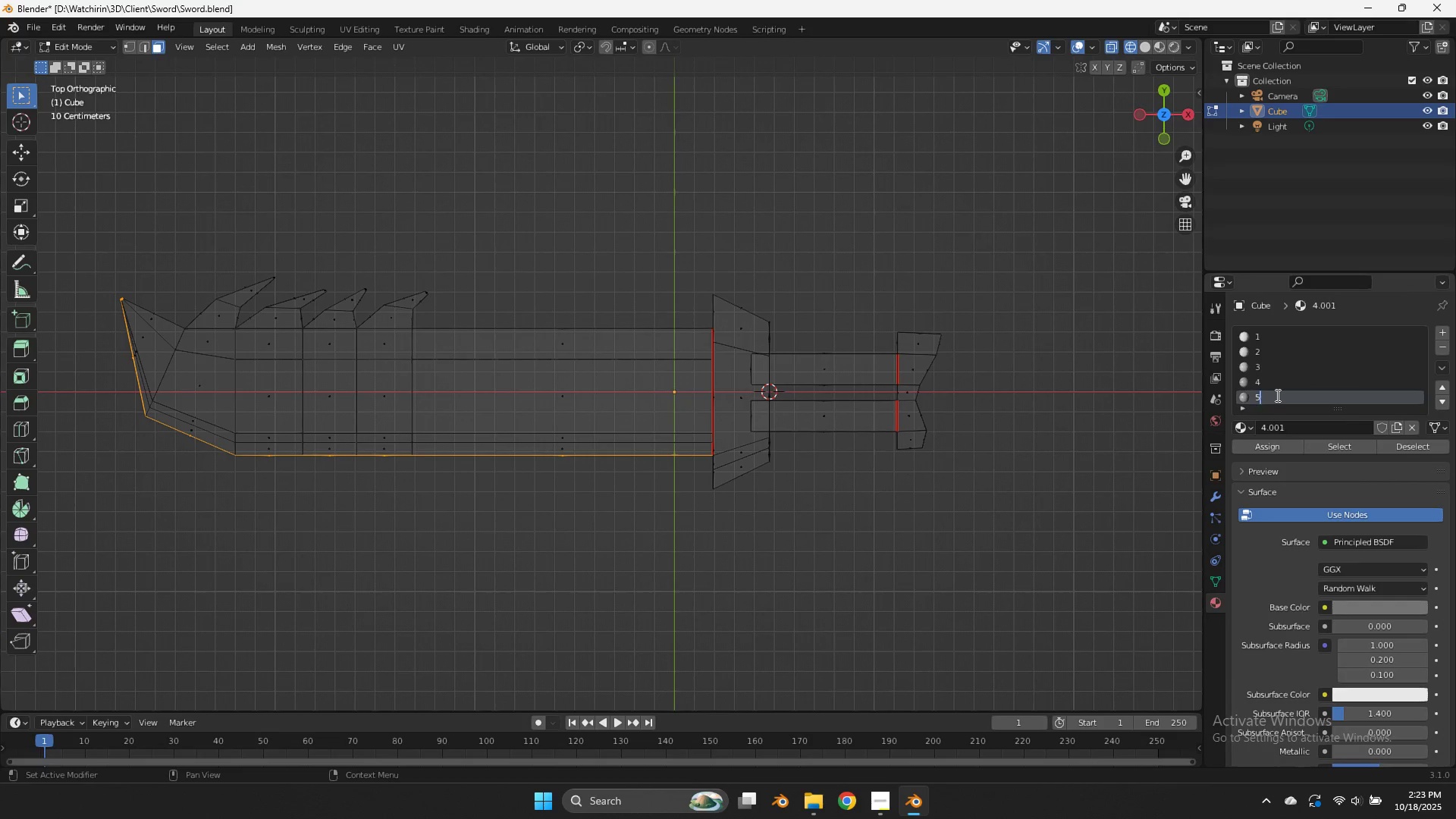 
key(5)
 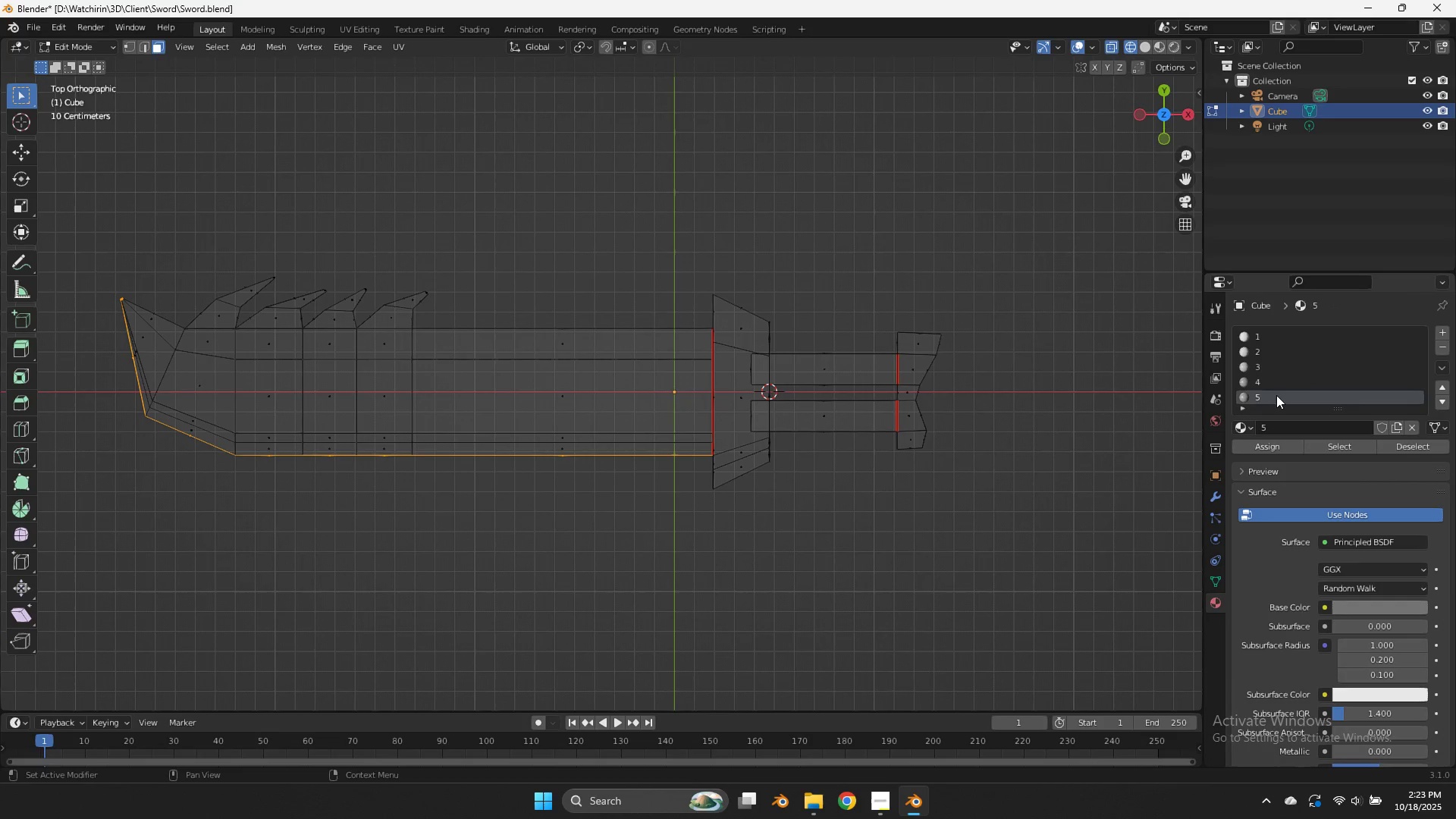 
key(Enter)
 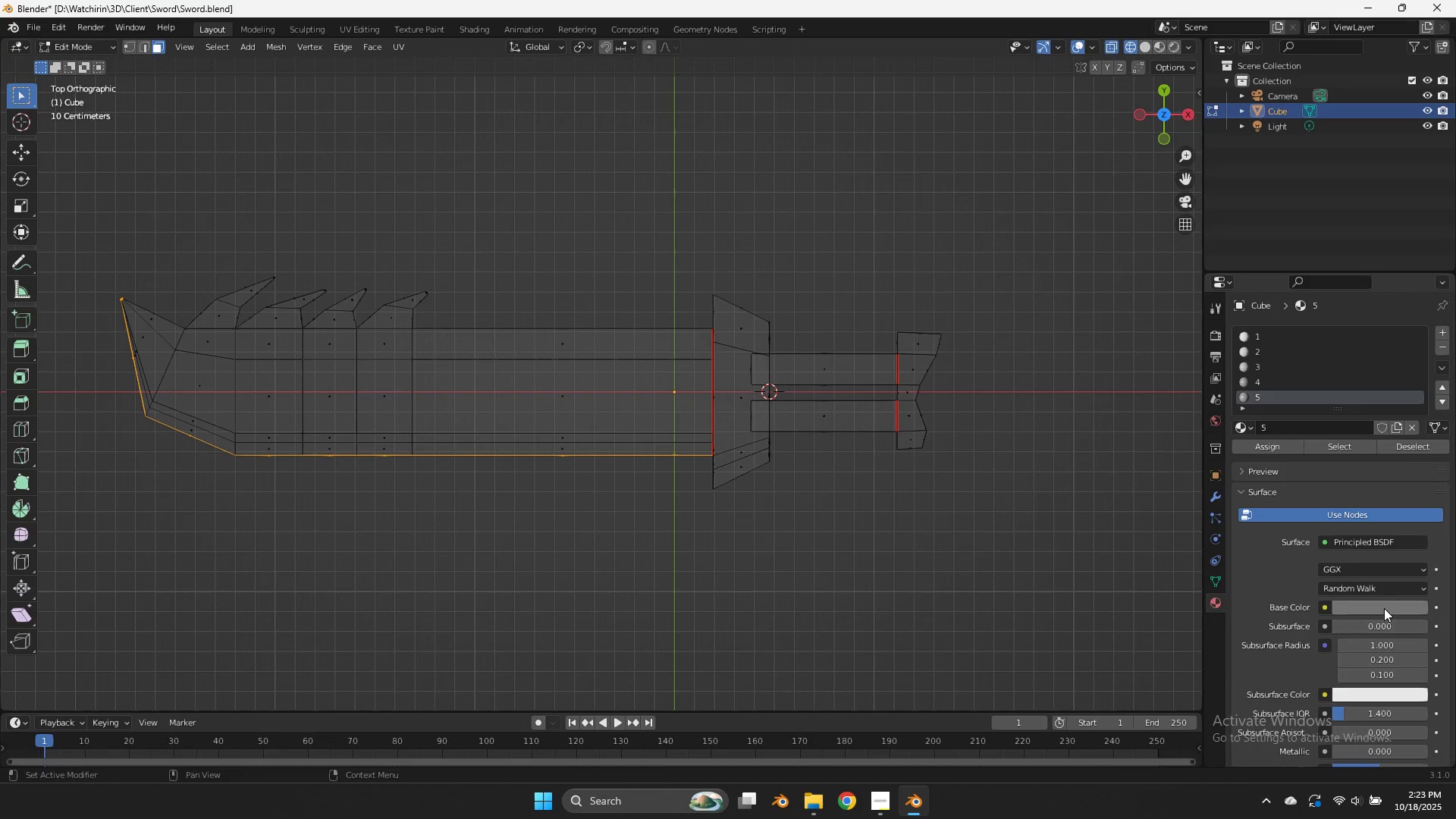 
left_click([1381, 602])
 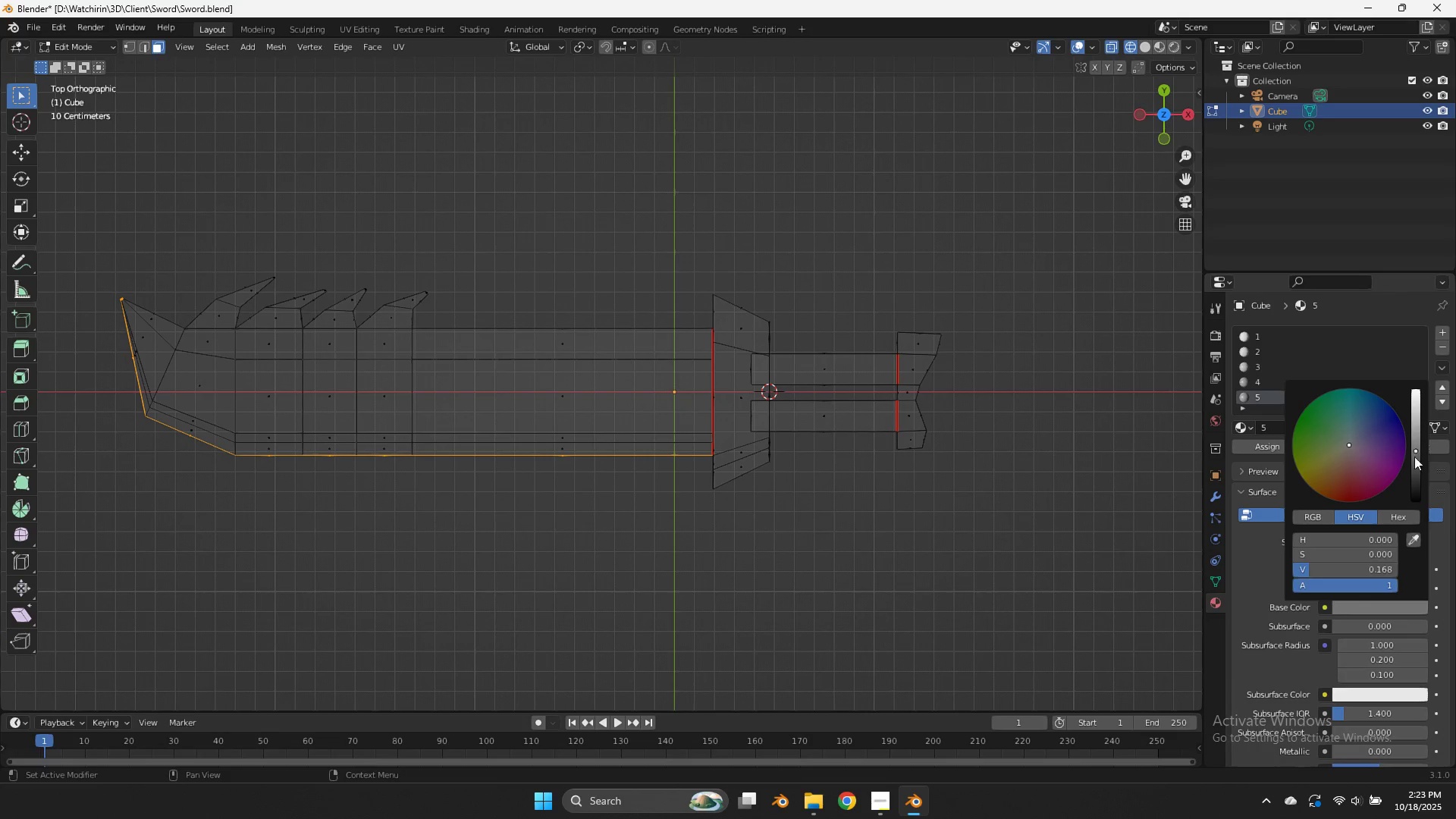 
left_click_drag(start_coordinate=[1414, 463], to_coordinate=[1414, 469])
 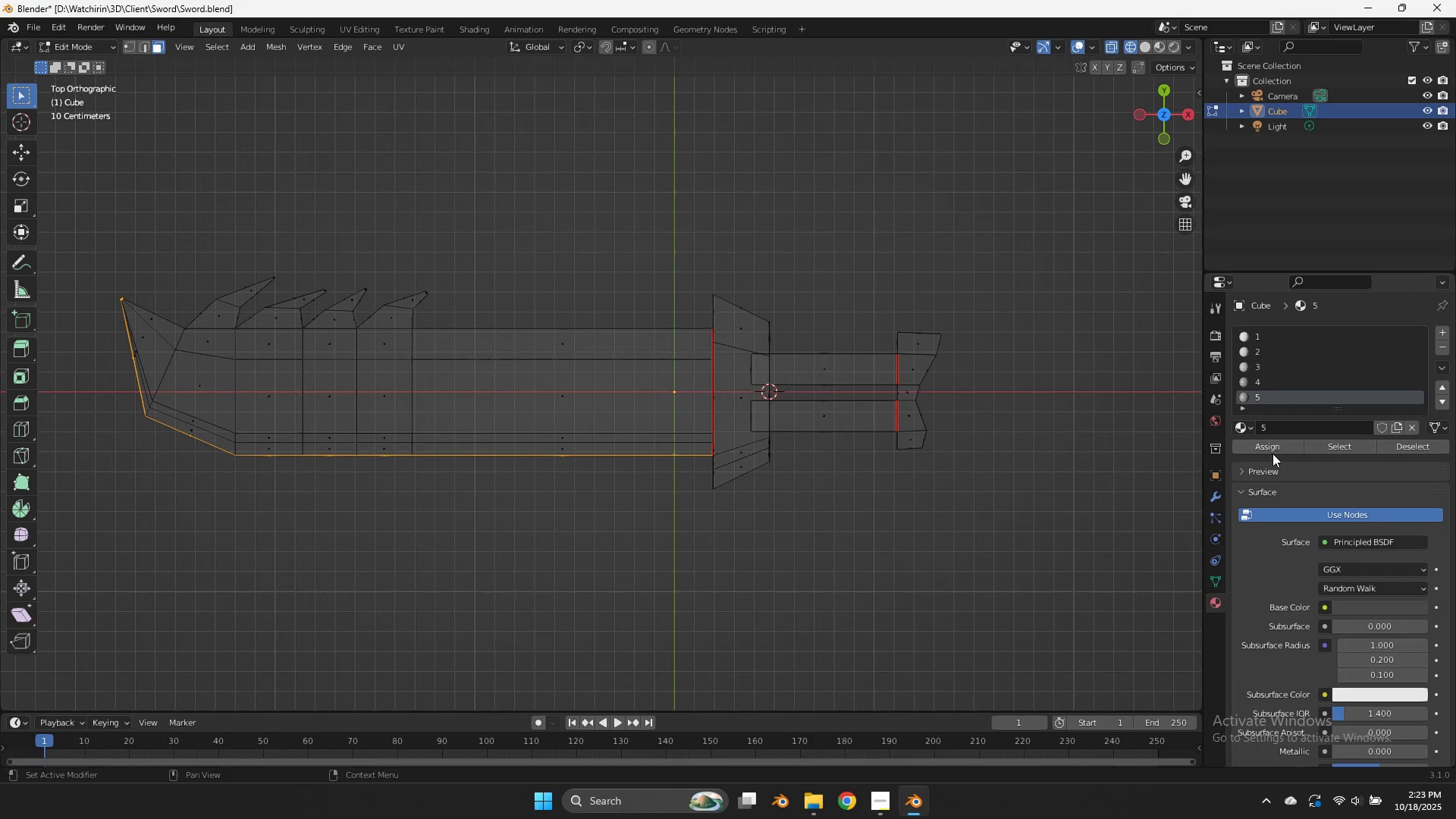 
double_click([1272, 453])
 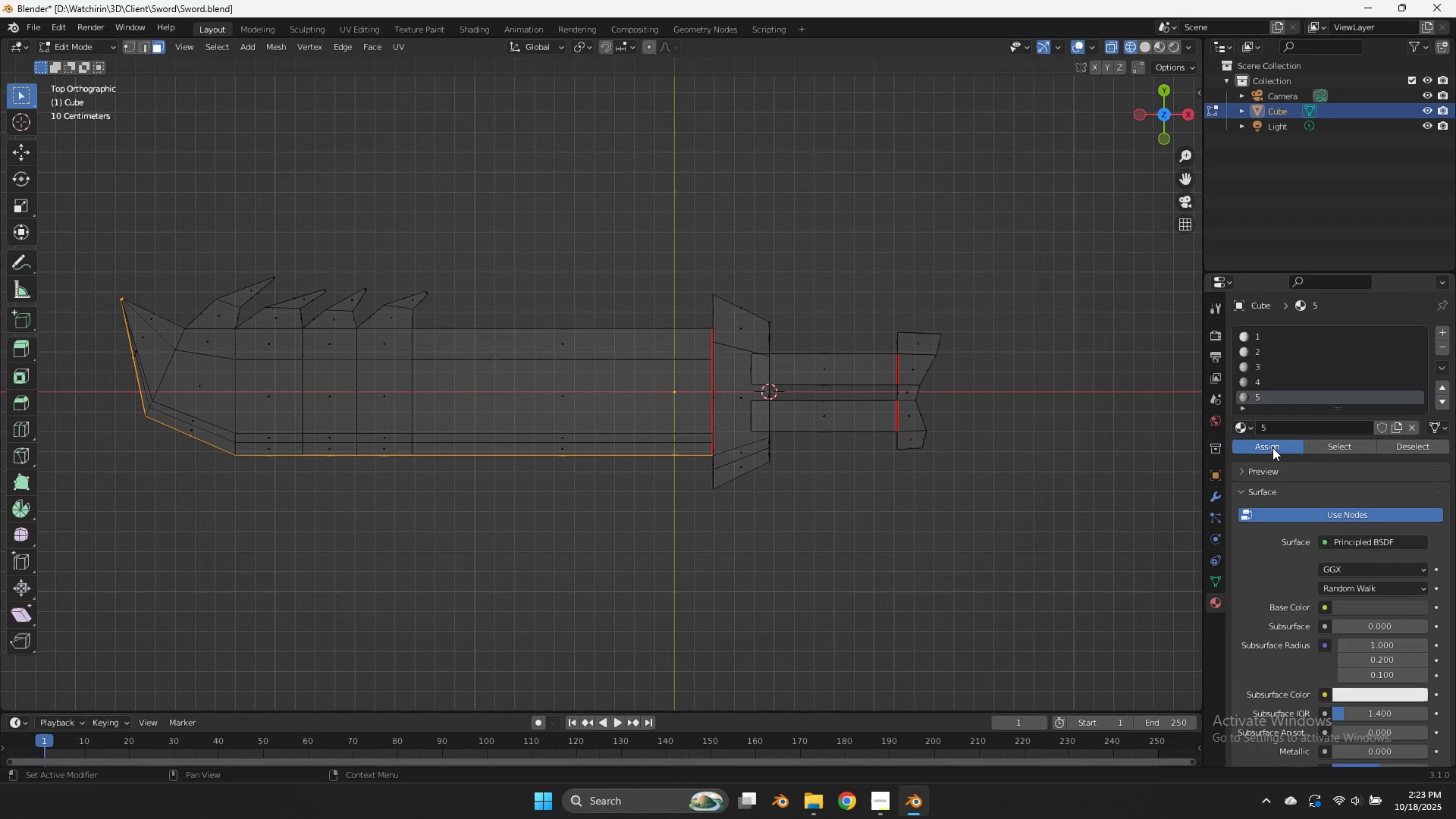 
triple_click([1272, 447])
 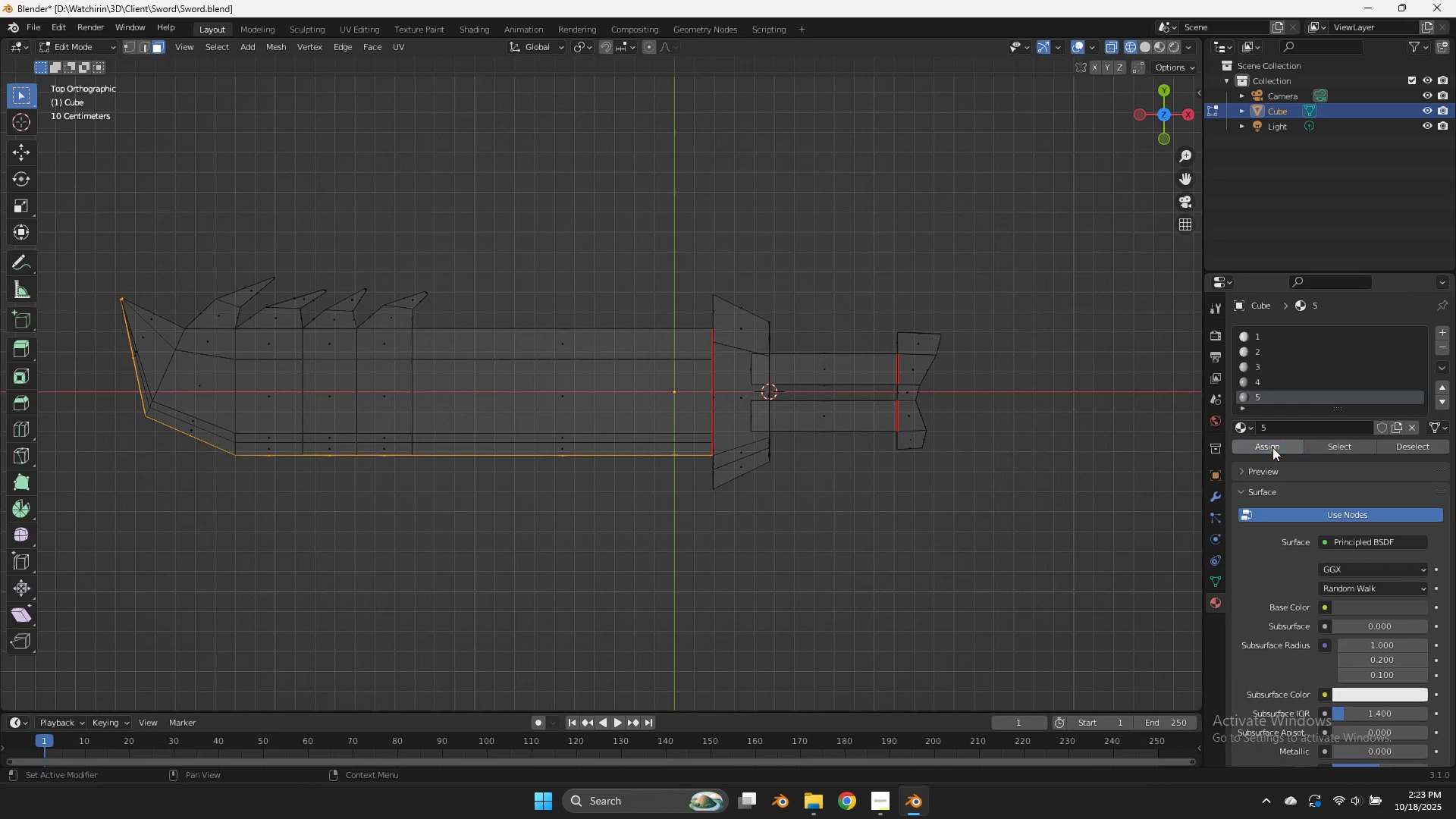 
triple_click([1272, 447])
 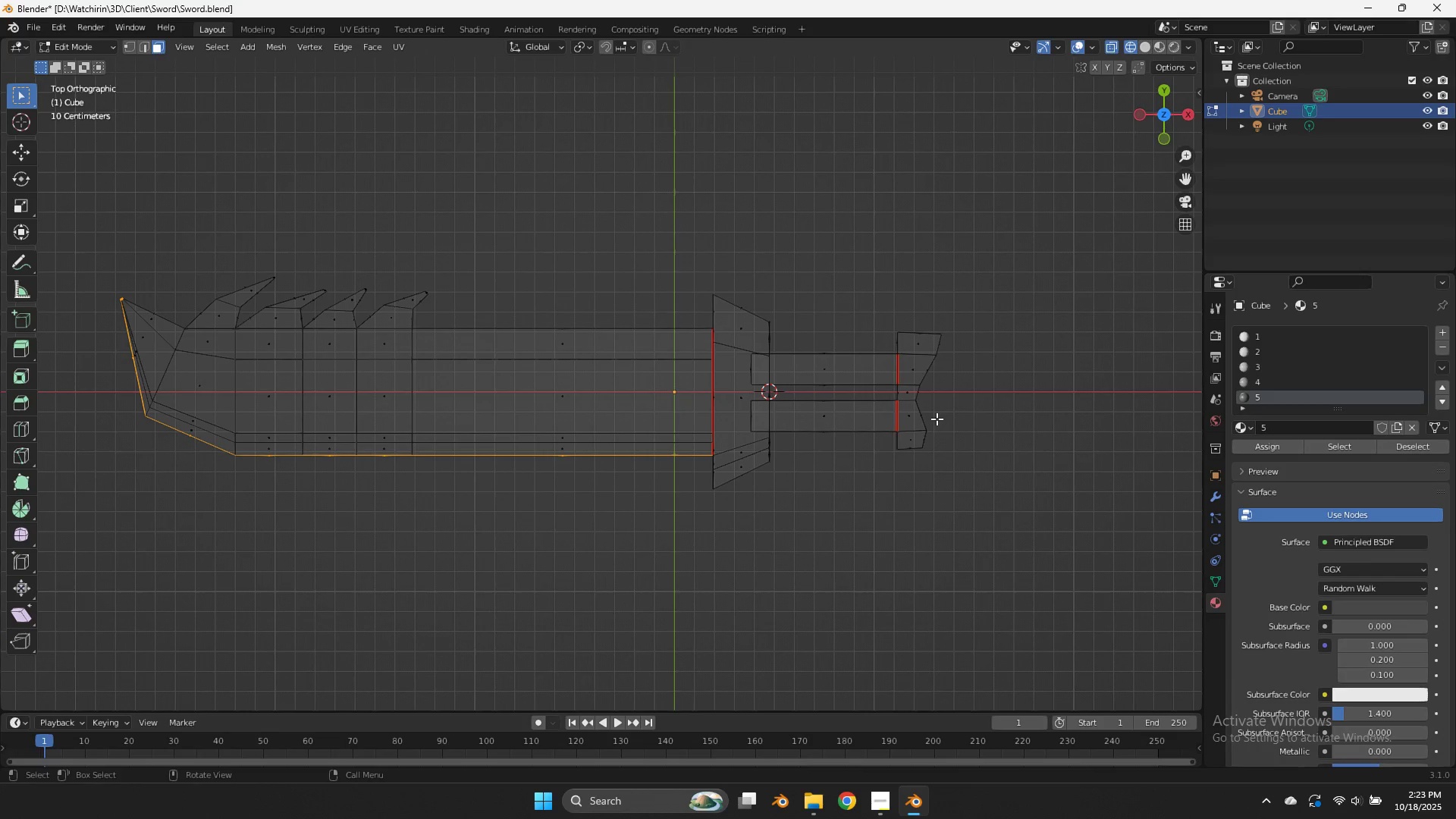 
type(zz)
key(Tab)
key(Tab)
 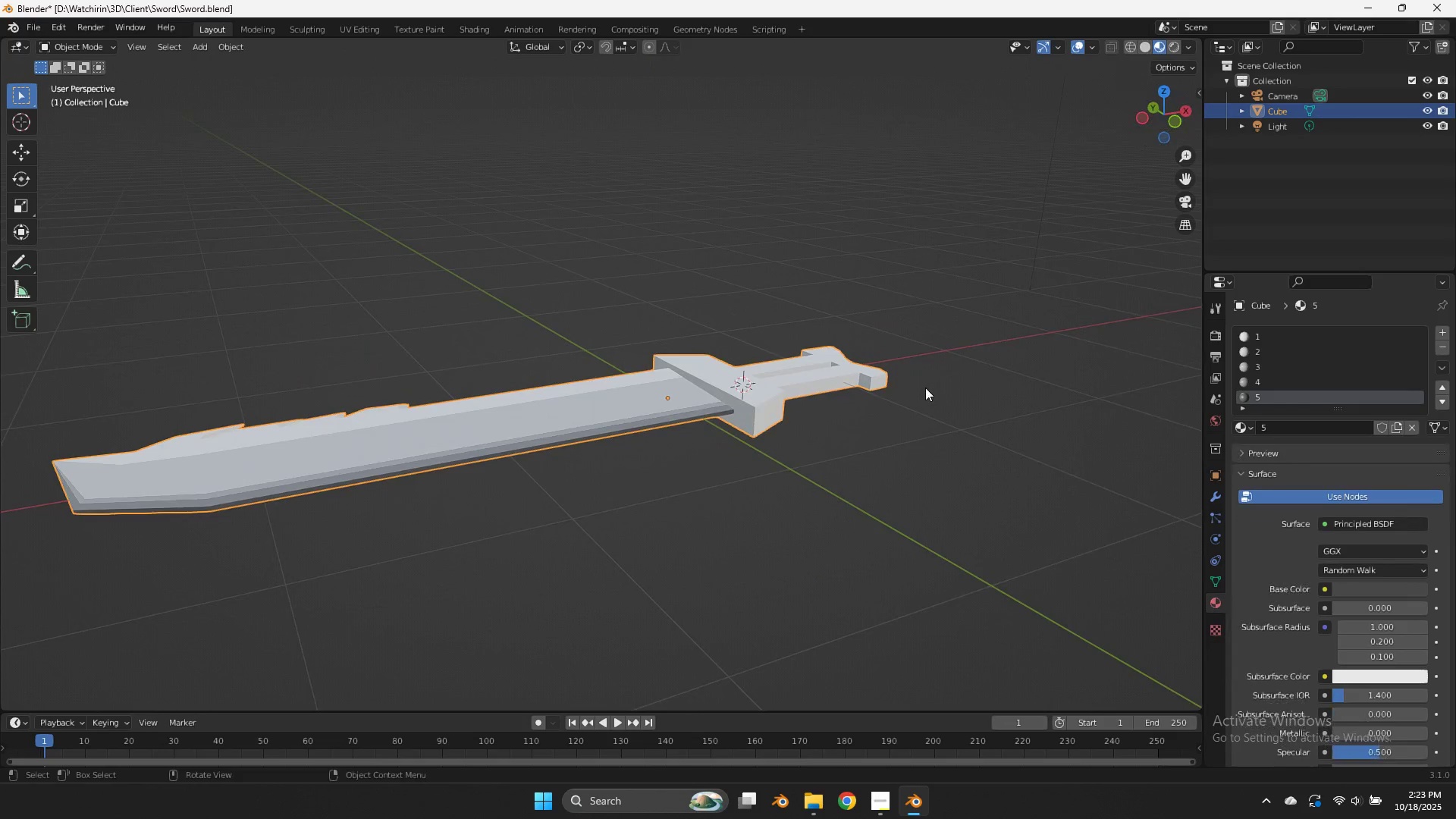 
left_click_drag(start_coordinate=[1169, 110], to_coordinate=[1180, 97])
 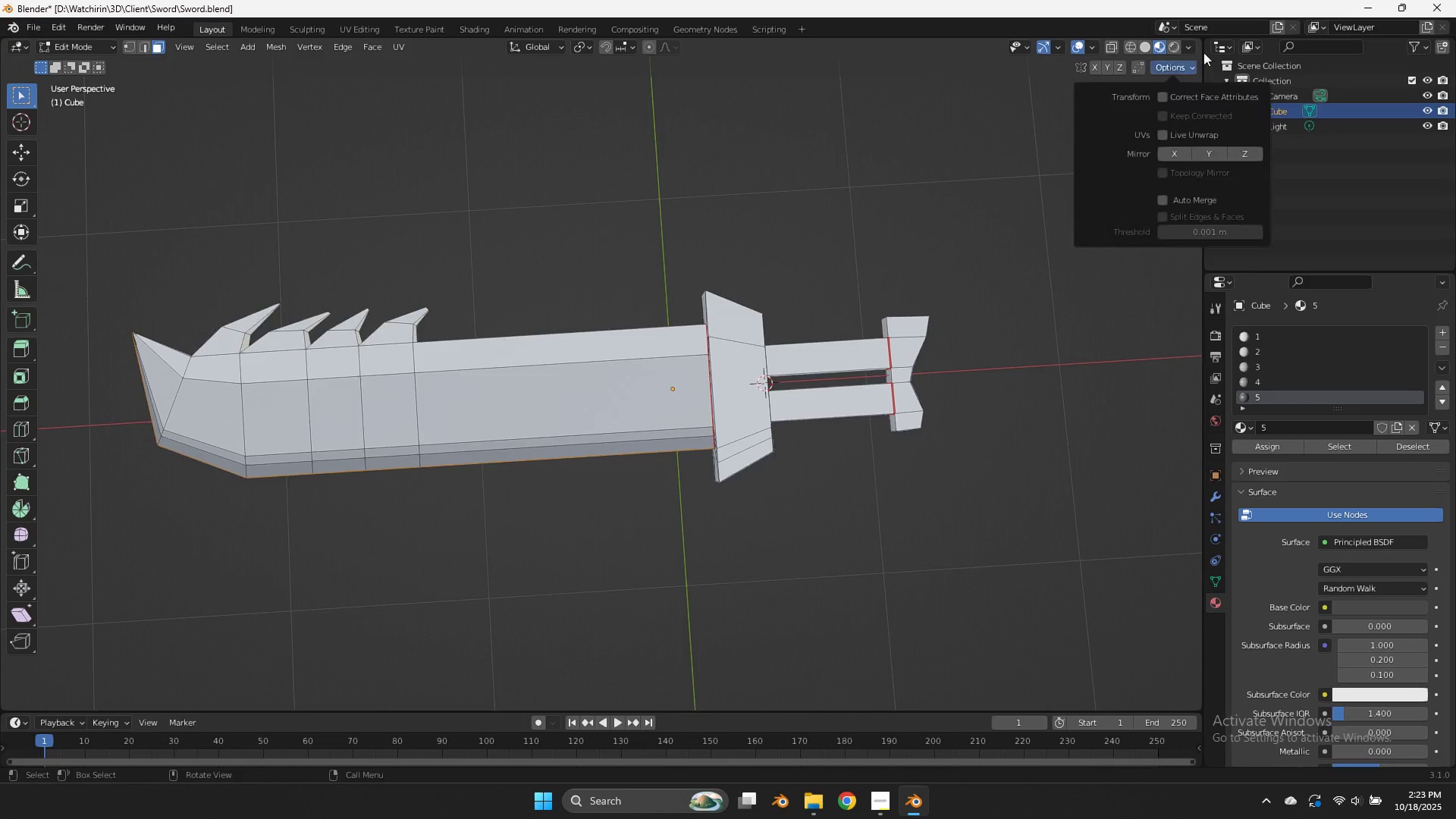 
left_click_drag(start_coordinate=[1197, 65], to_coordinate=[1204, 45])
 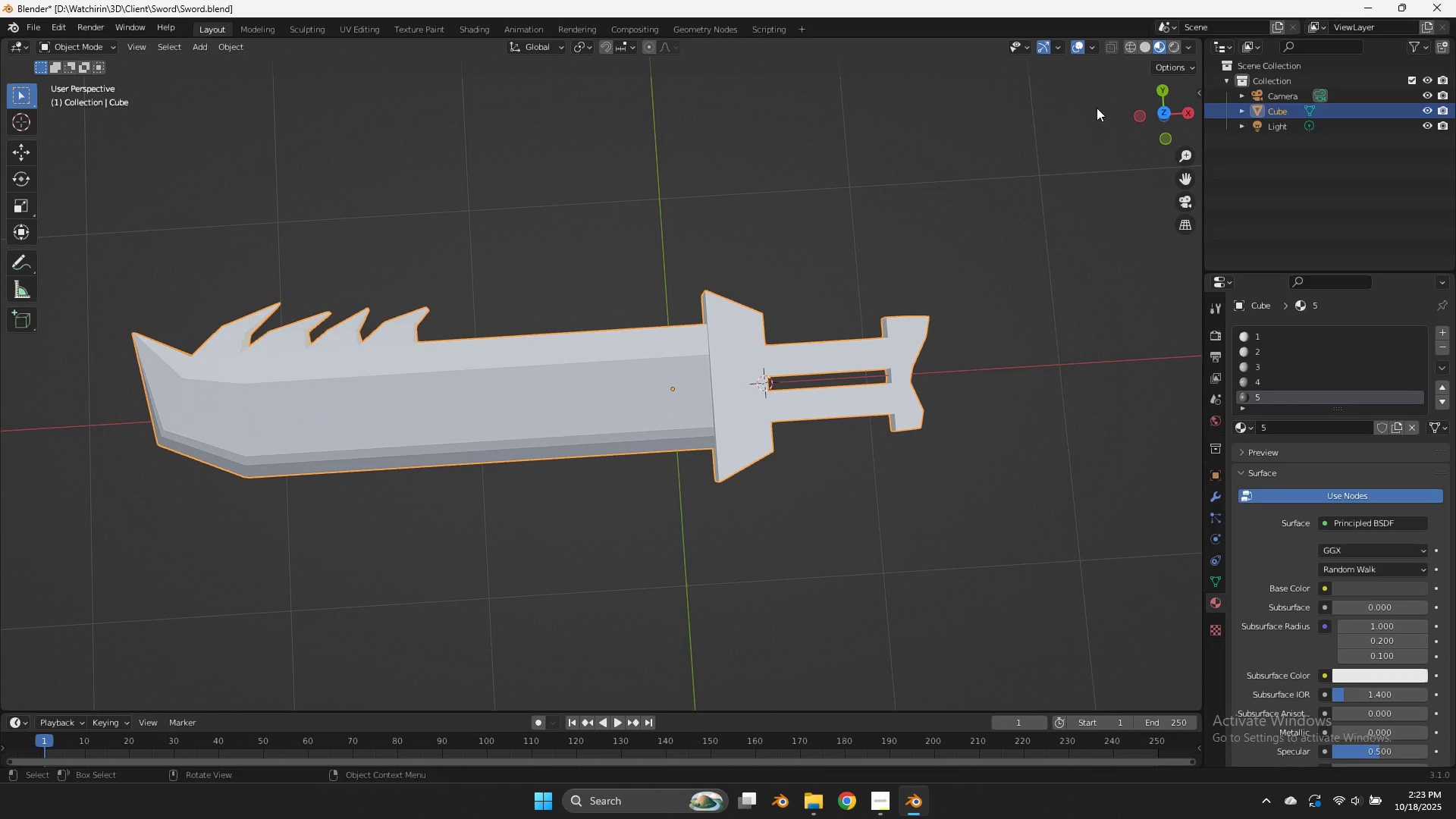 
left_click_drag(start_coordinate=[1161, 108], to_coordinate=[8, 629])
 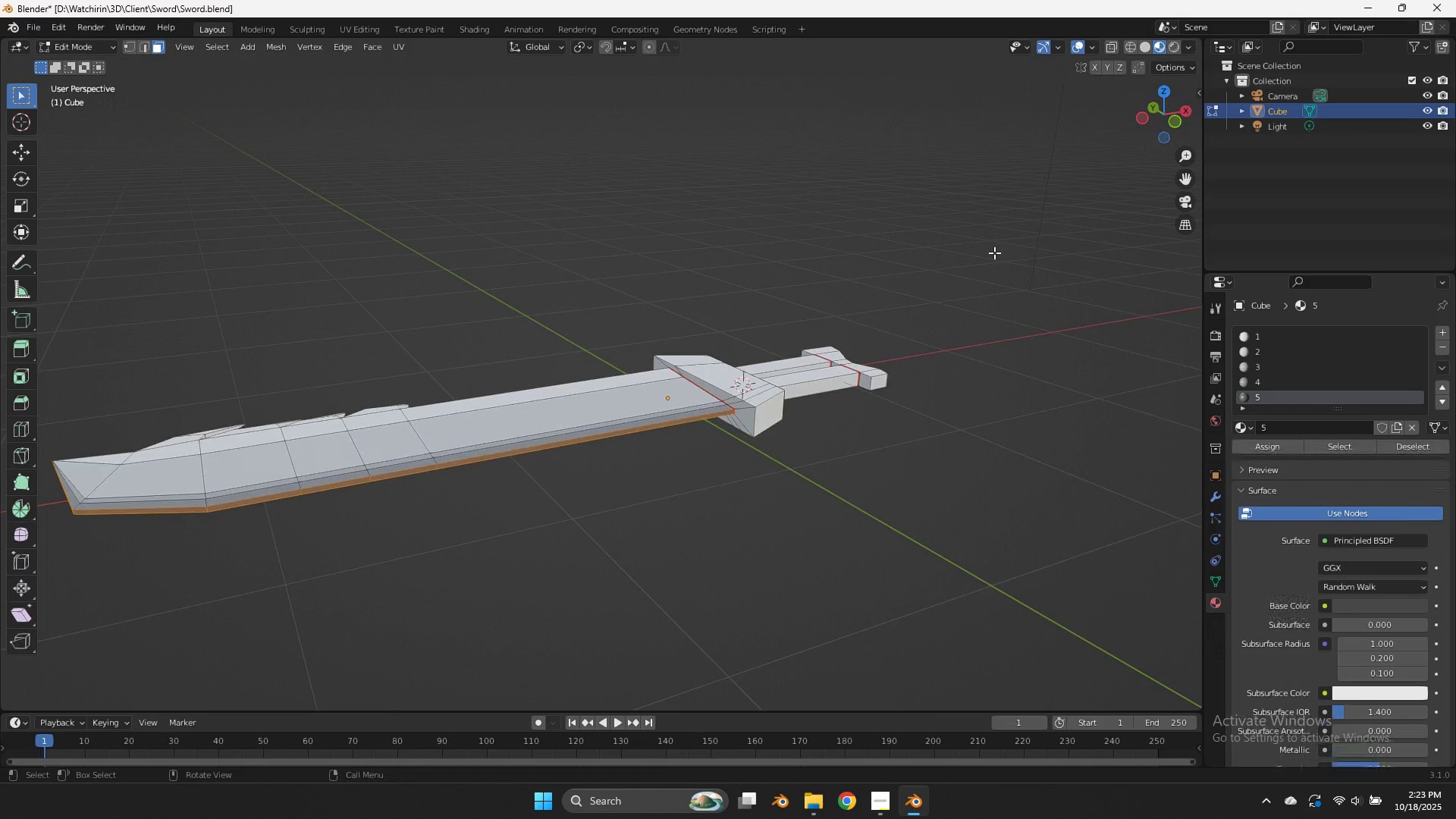 
left_click([994, 253])
 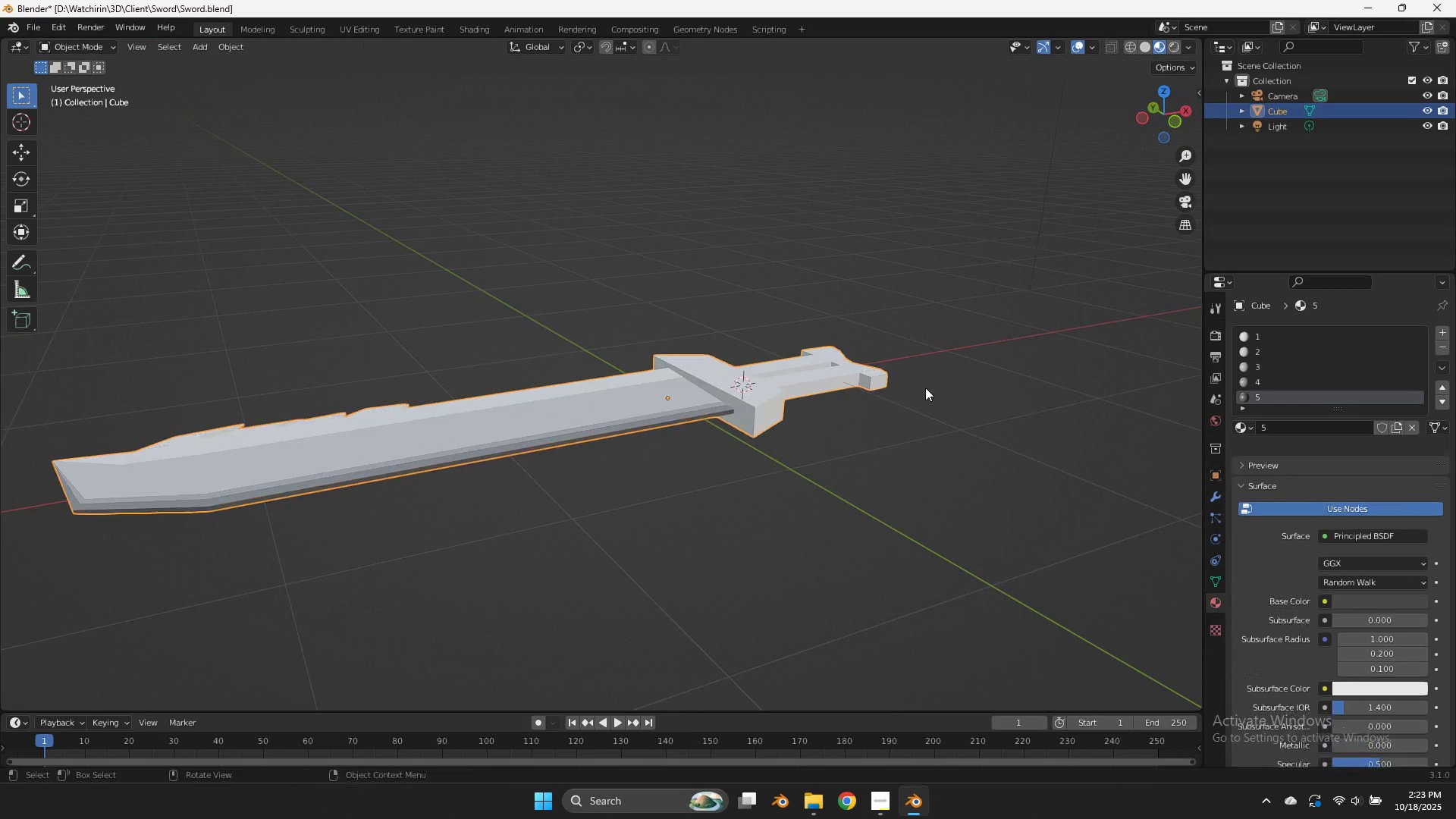 
key(Tab)
 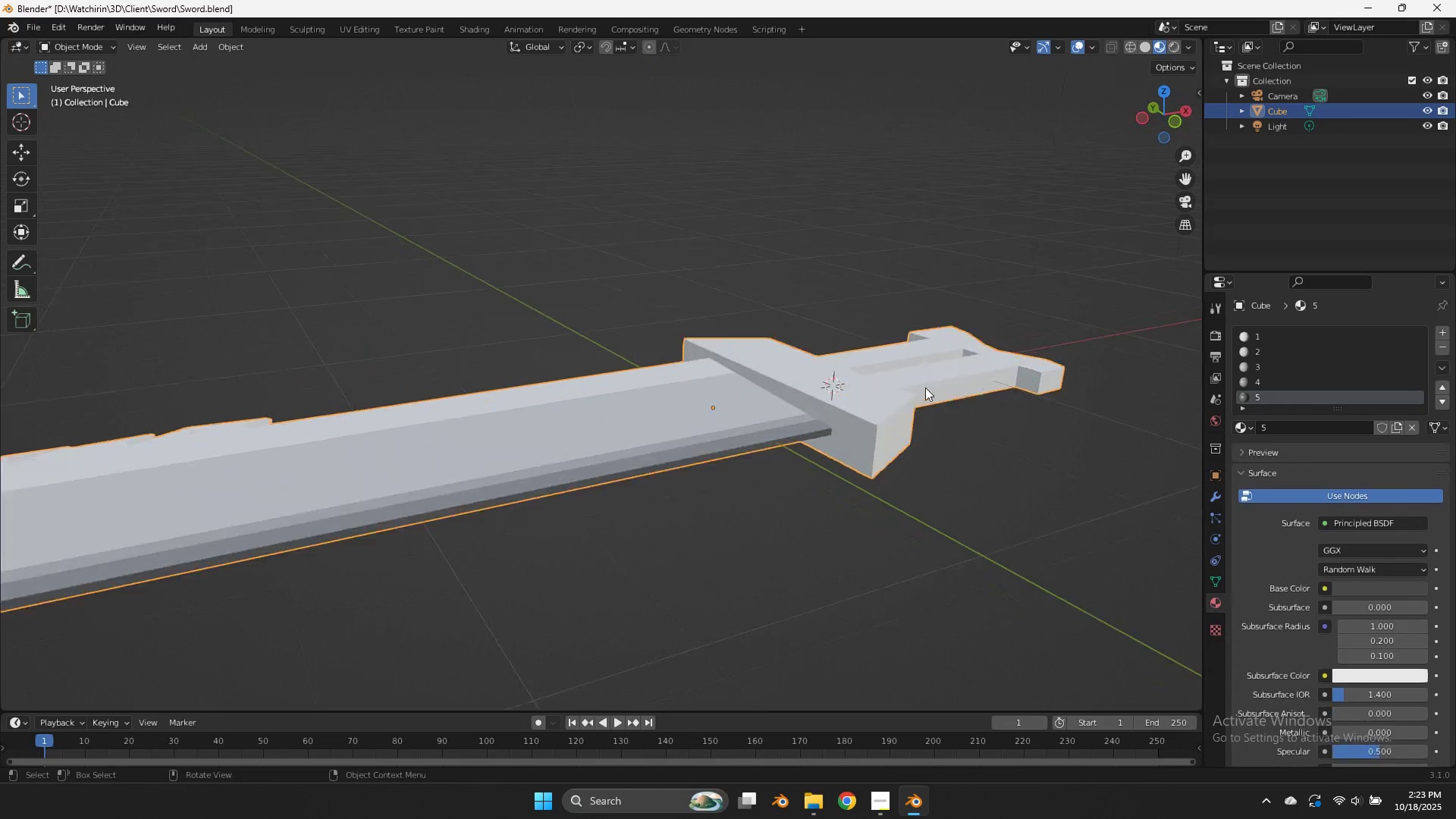 
scroll: coordinate [925, 388], scroll_direction: up, amount: 4.0
 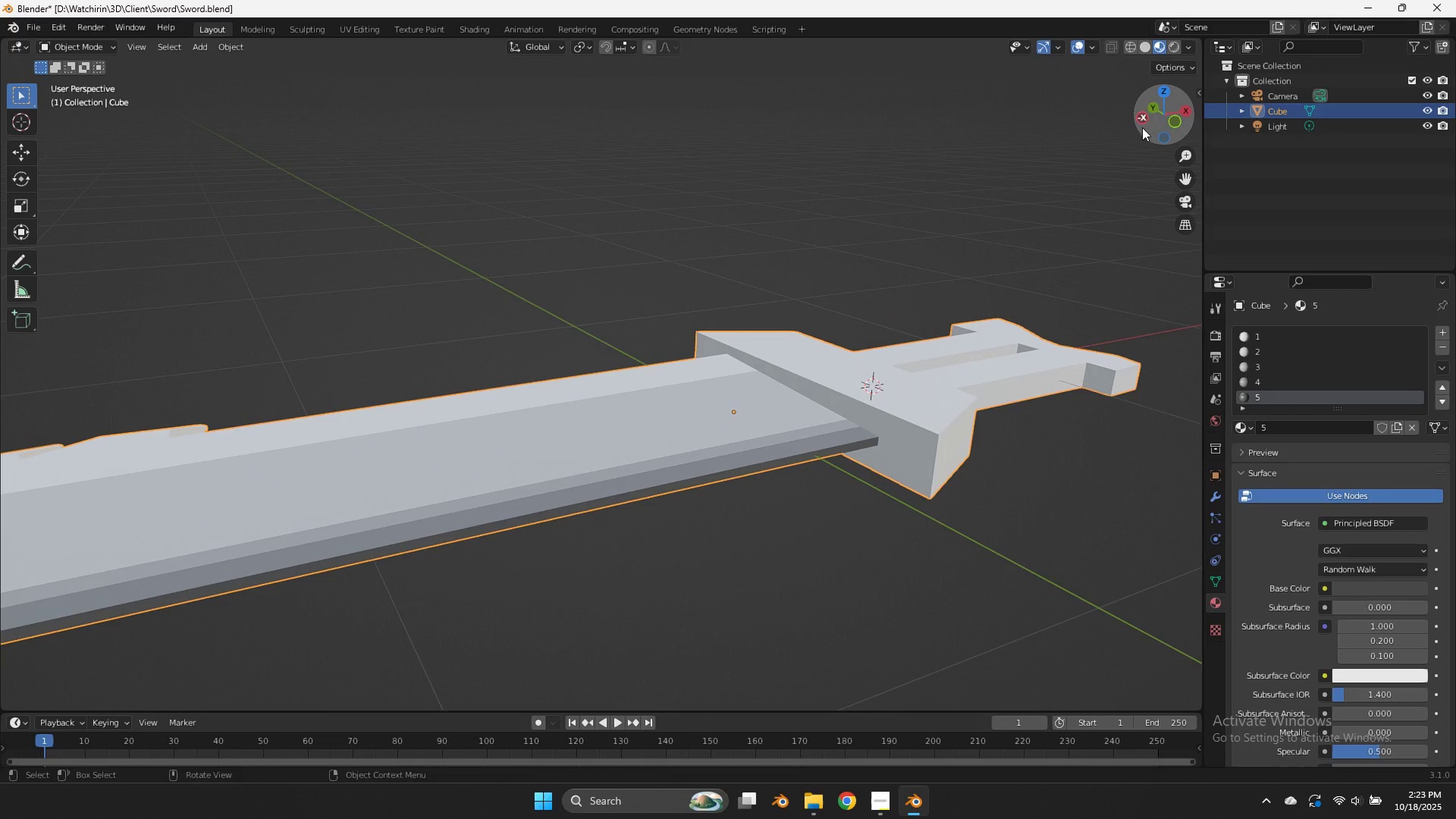 
left_click_drag(start_coordinate=[1169, 107], to_coordinate=[1190, 202])
 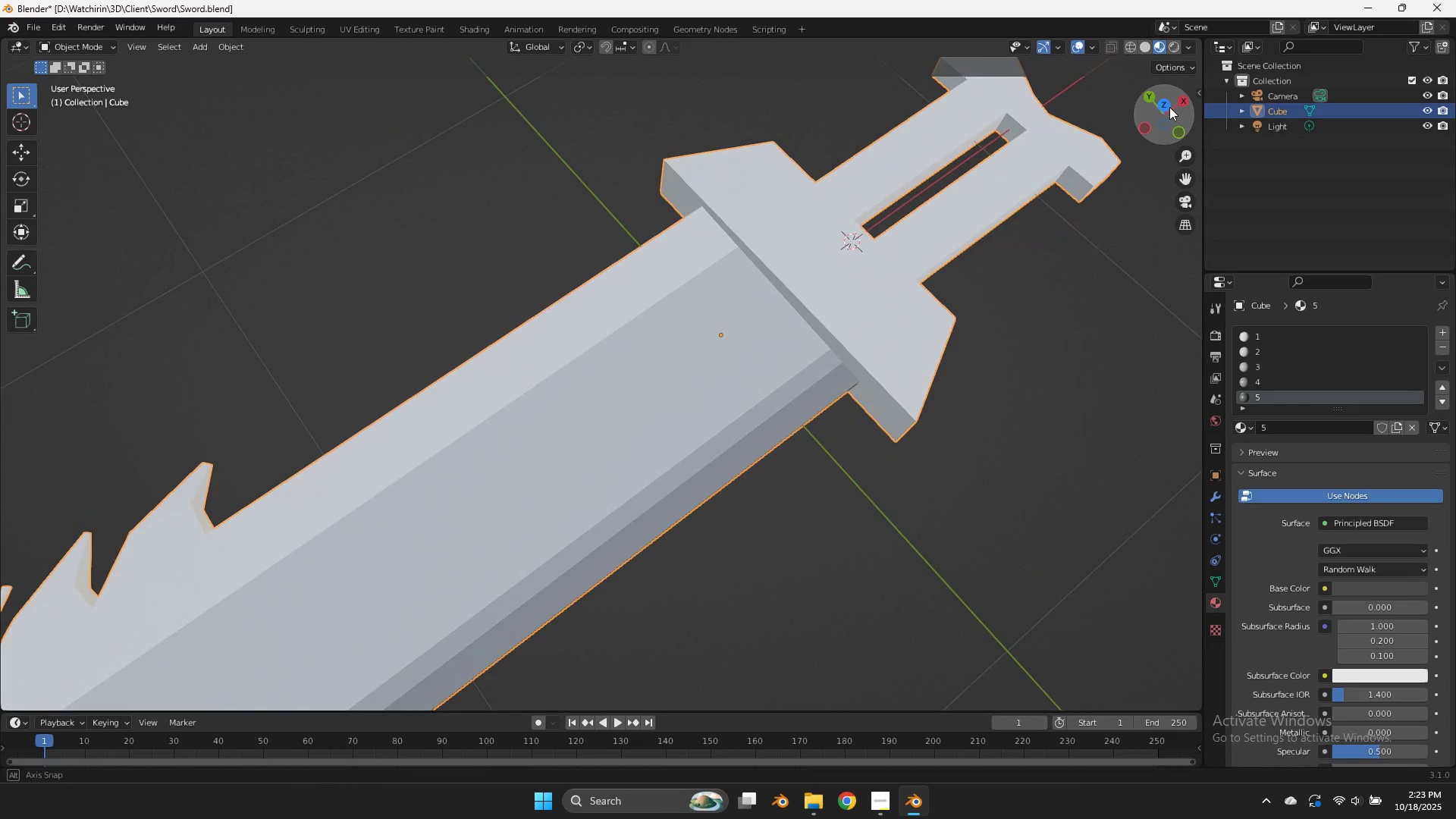 
key(Control+ControlLeft)
 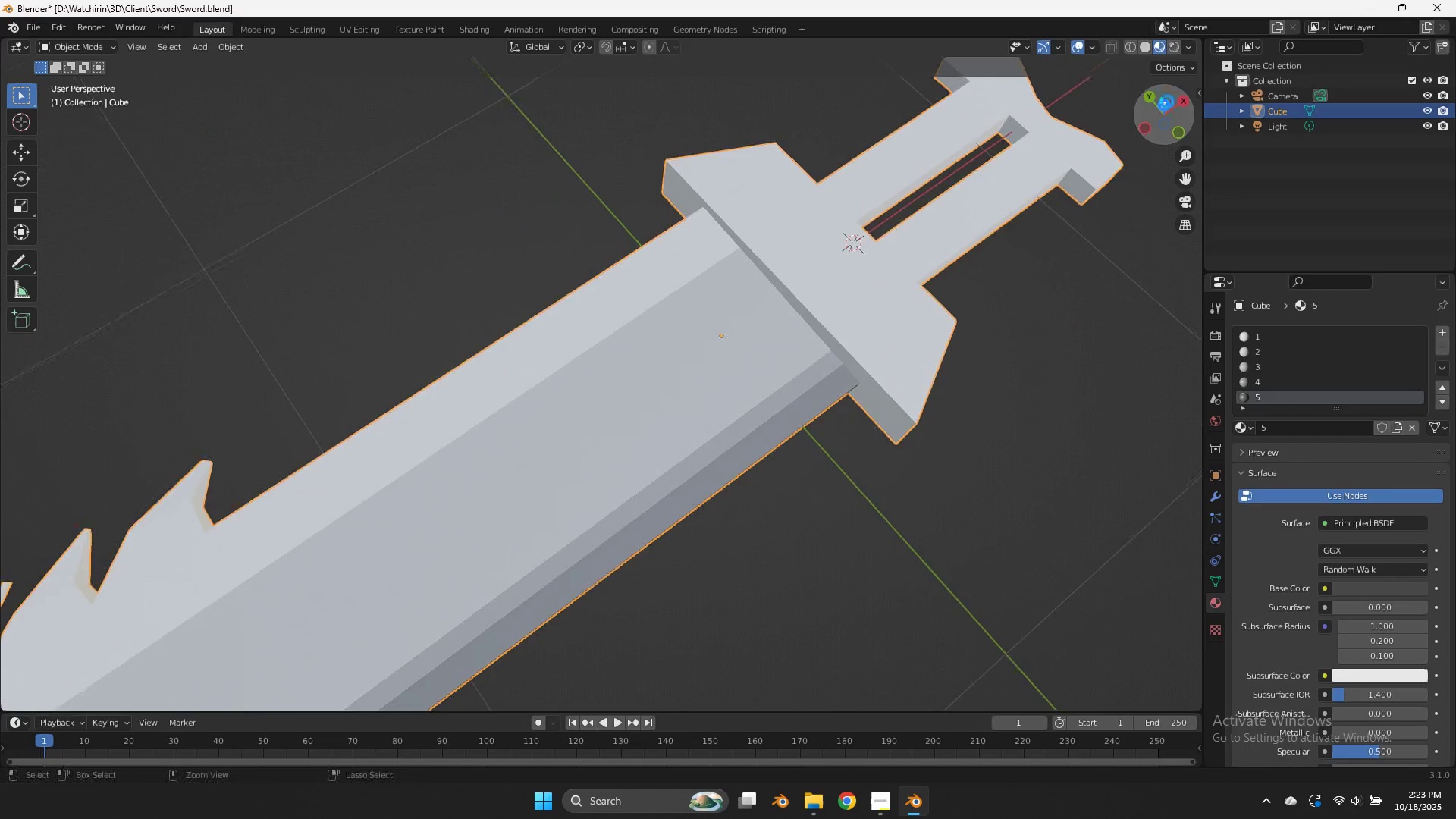 
key(Control+S)
 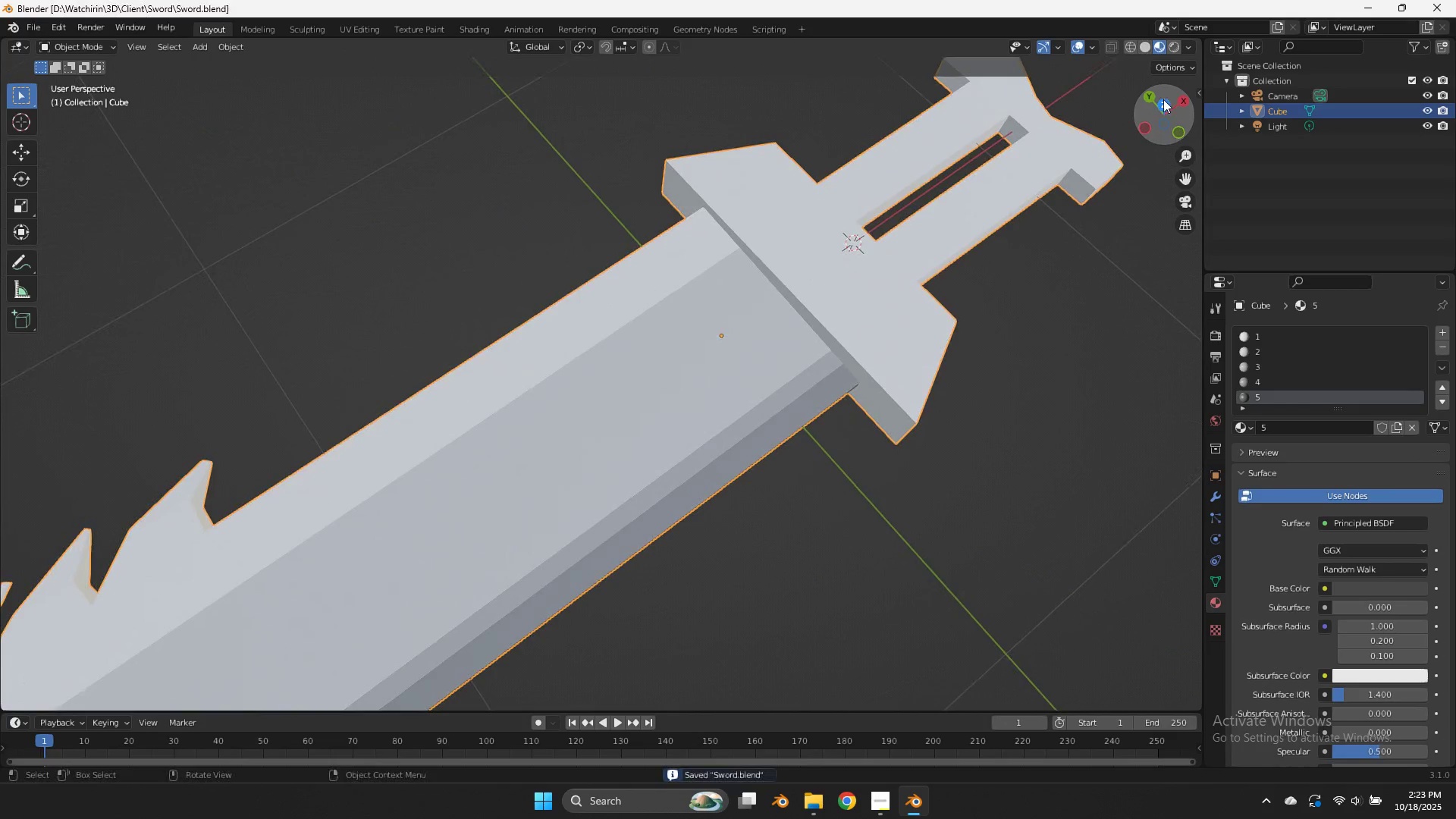 
left_click([1163, 99])
 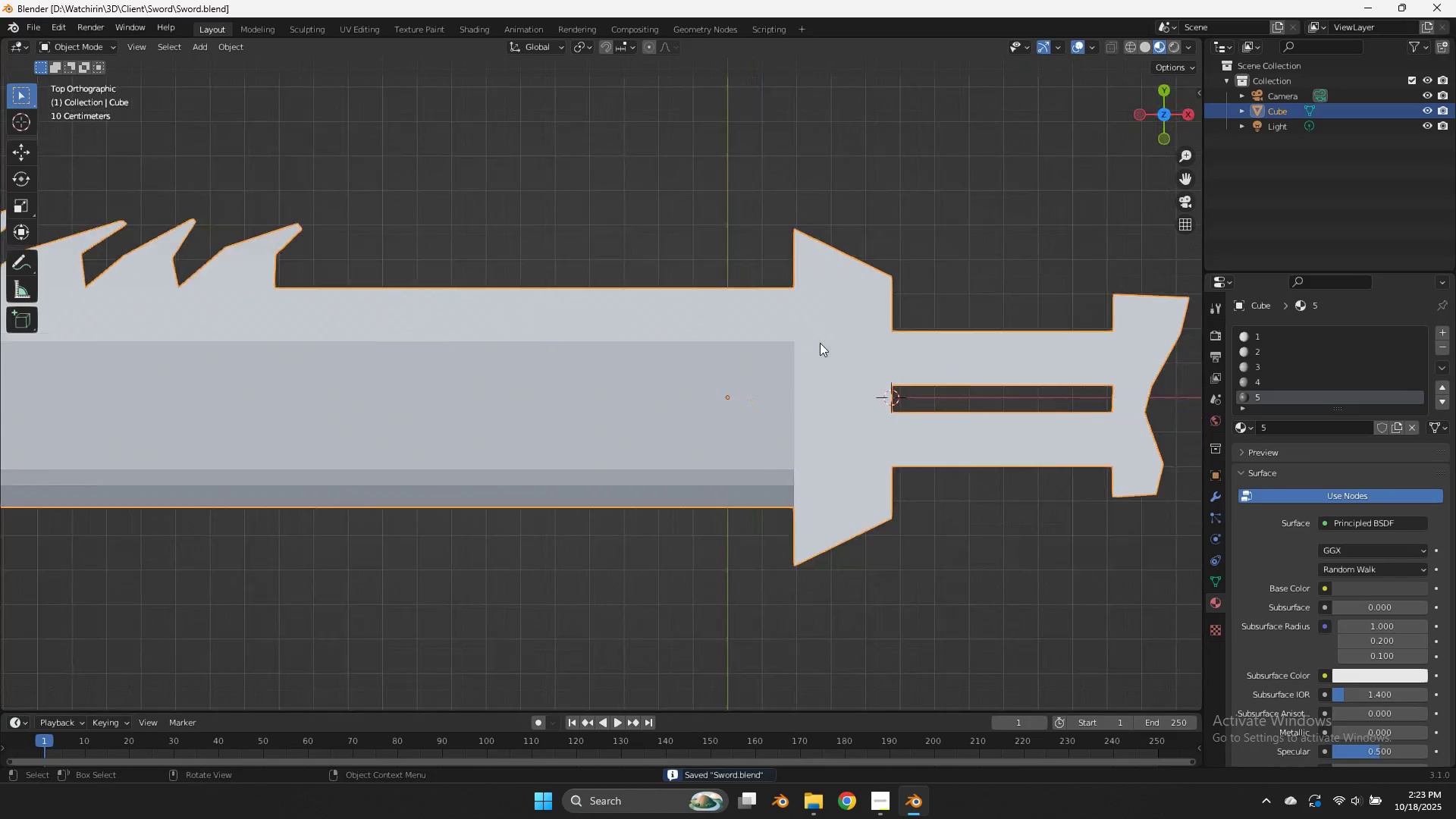 
scroll: coordinate [818, 352], scroll_direction: down, amount: 6.0
 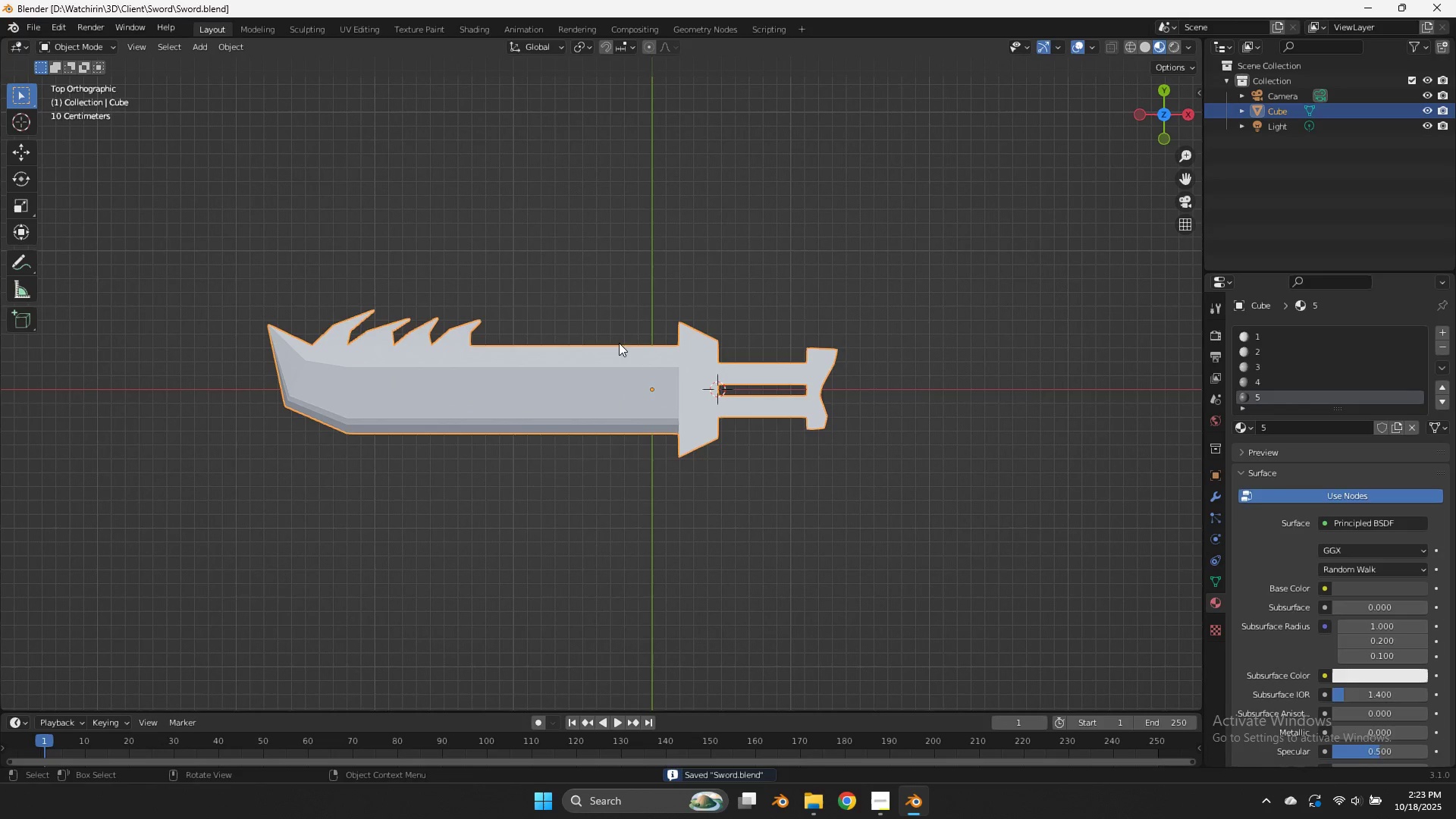 
scroll: coordinate [556, 353], scroll_direction: up, amount: 5.0
 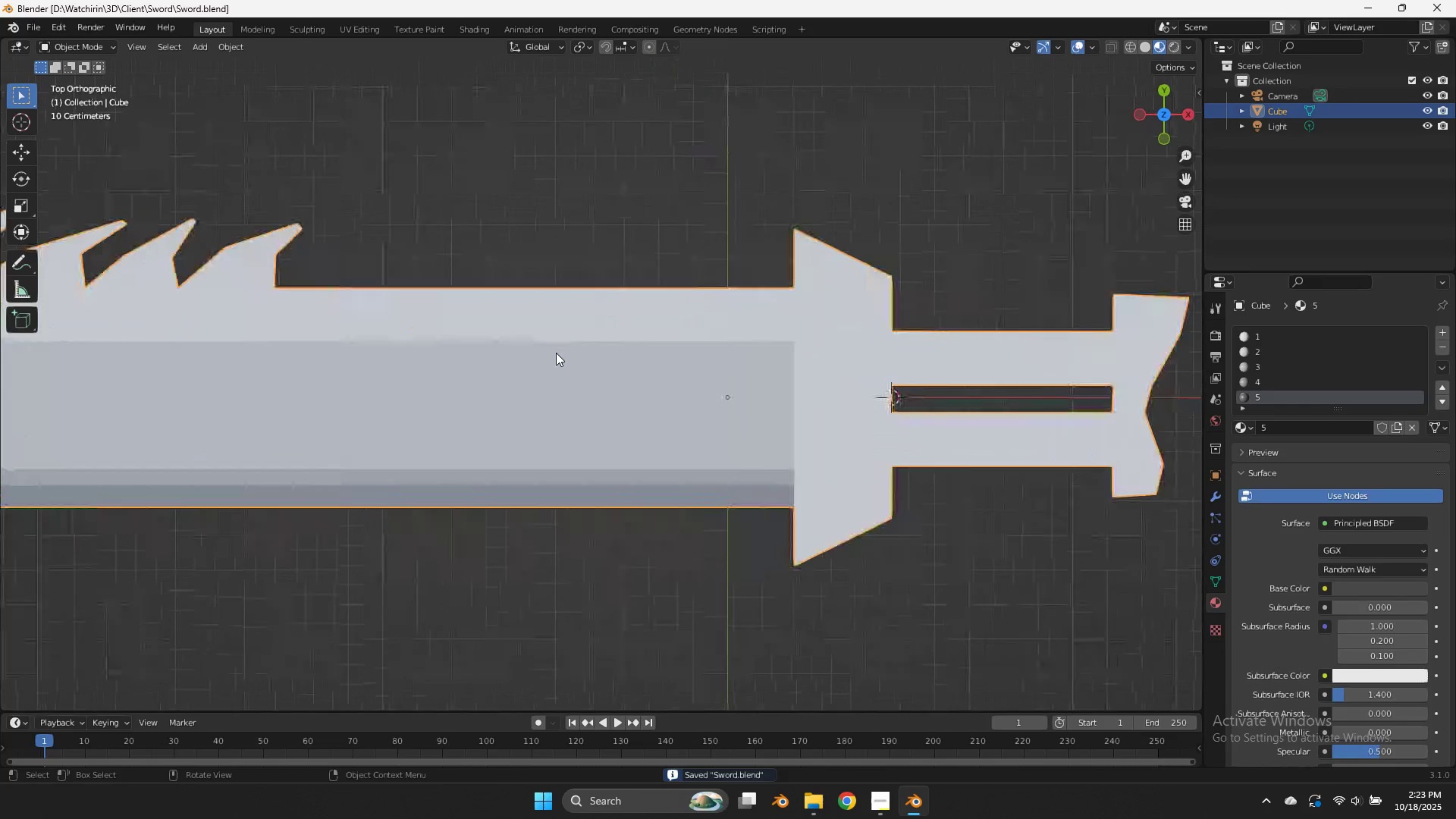 
key(Tab)
 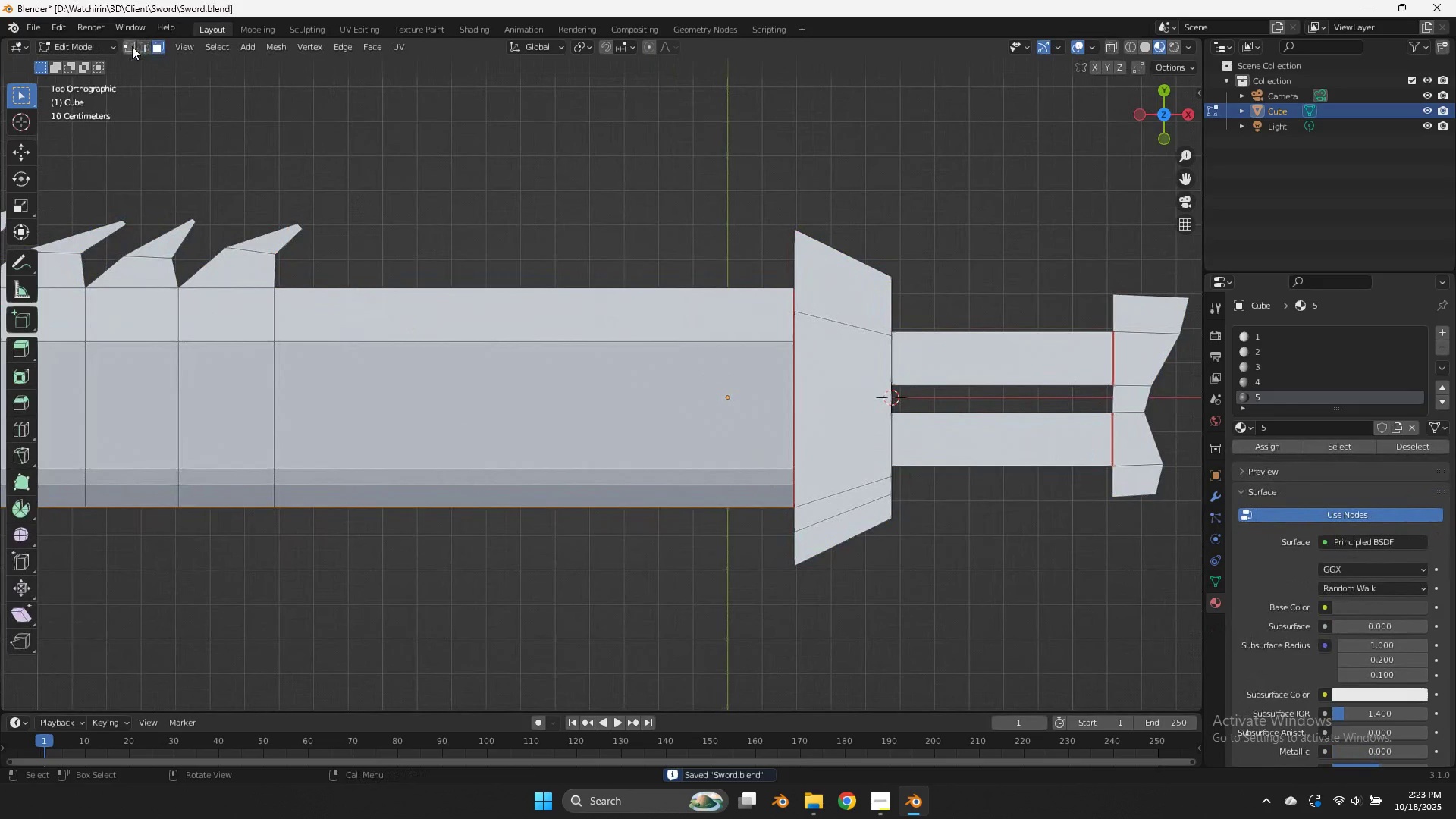 
left_click([129, 46])
 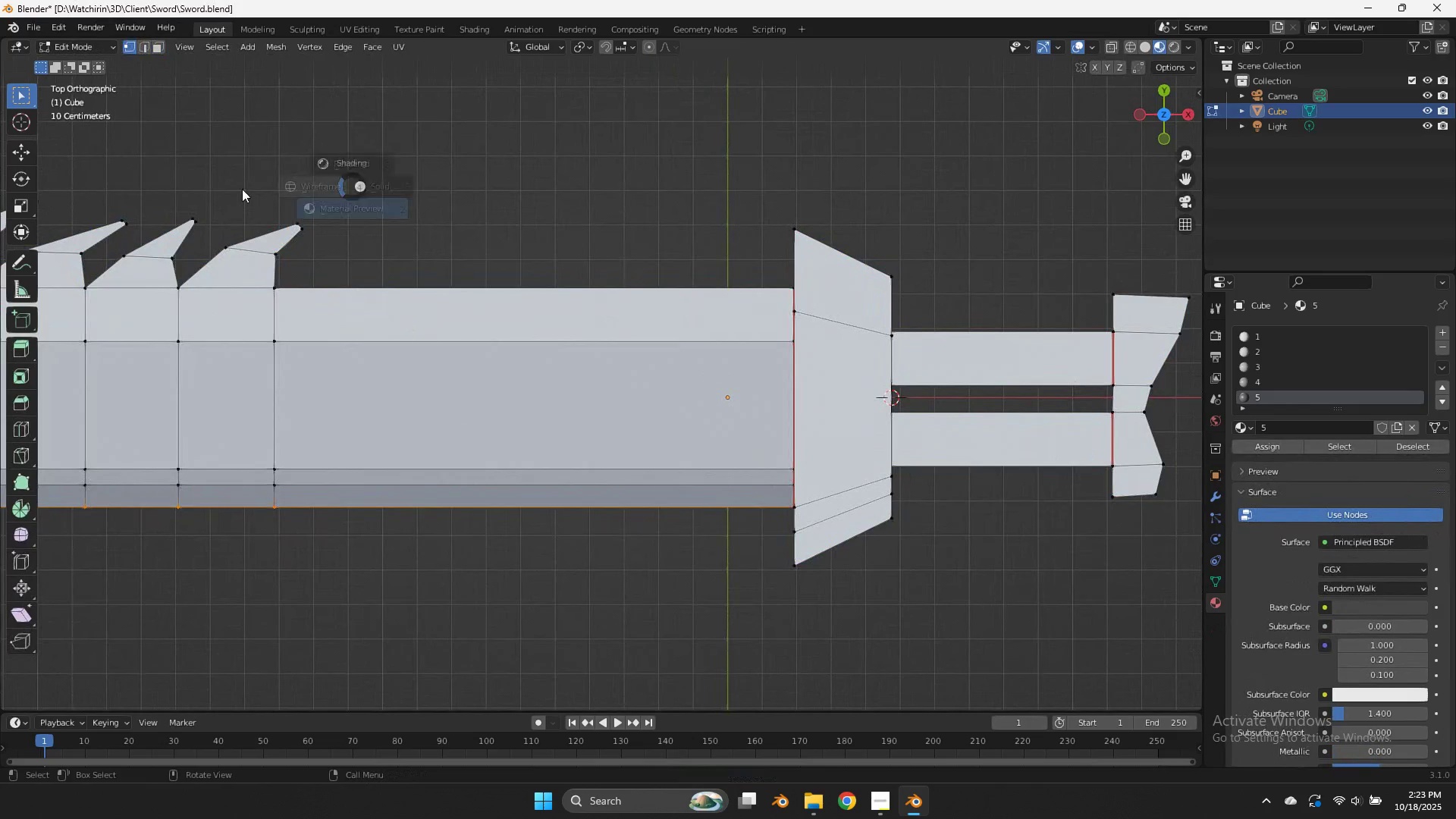 
type(zs)
 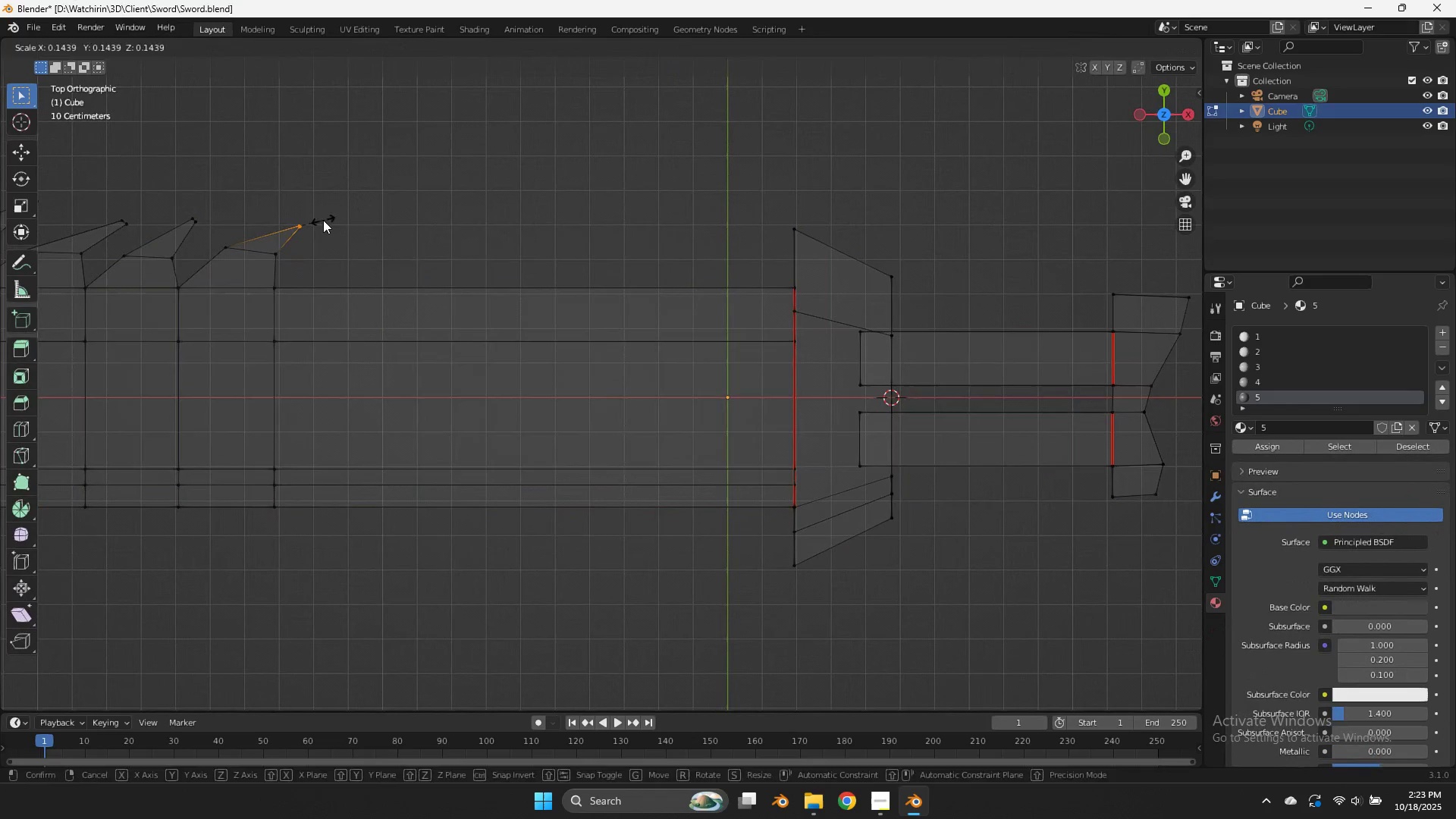 
left_click_drag(start_coordinate=[328, 194], to_coordinate=[279, 241])
 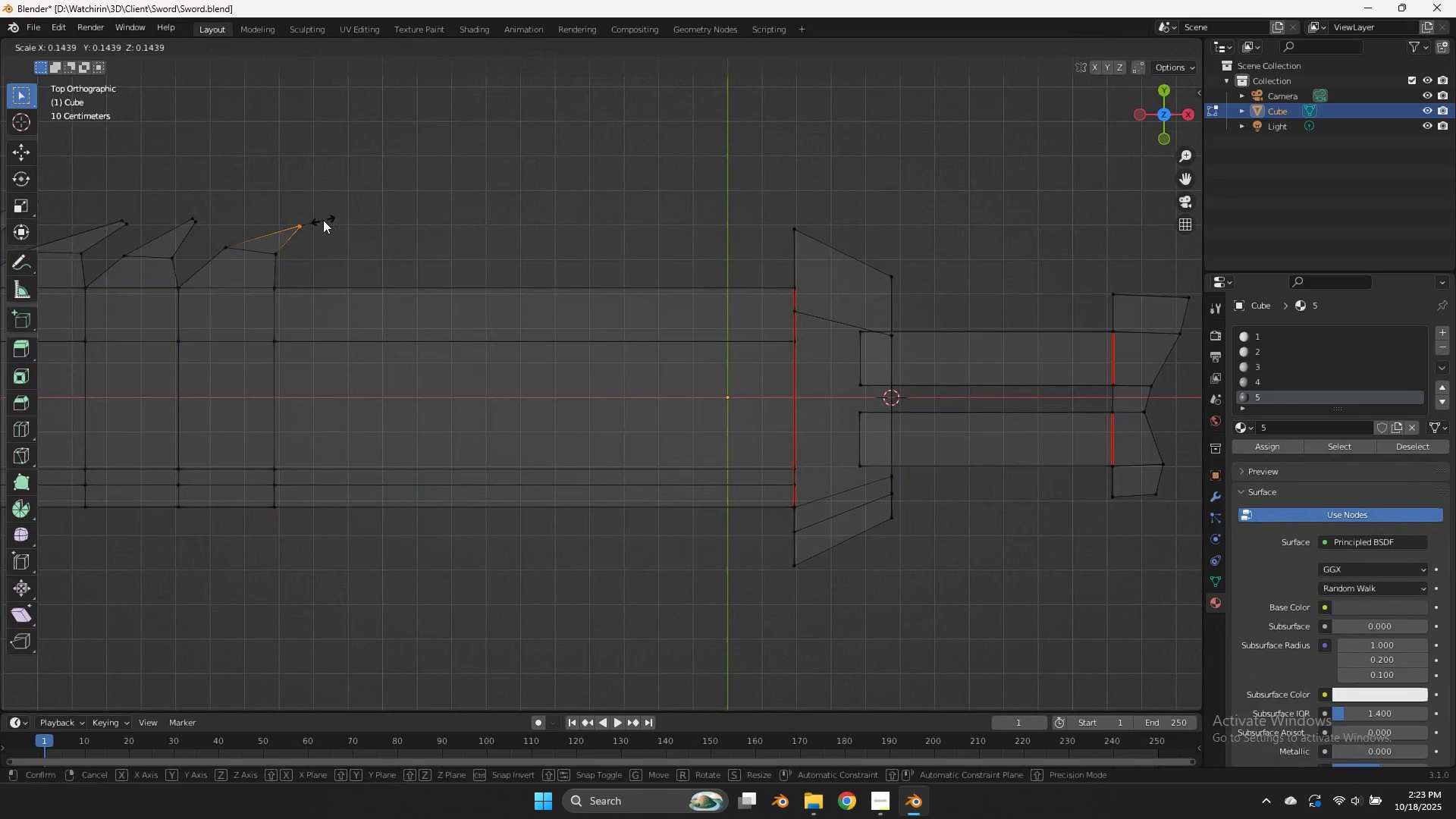 
left_click([323, 220])
 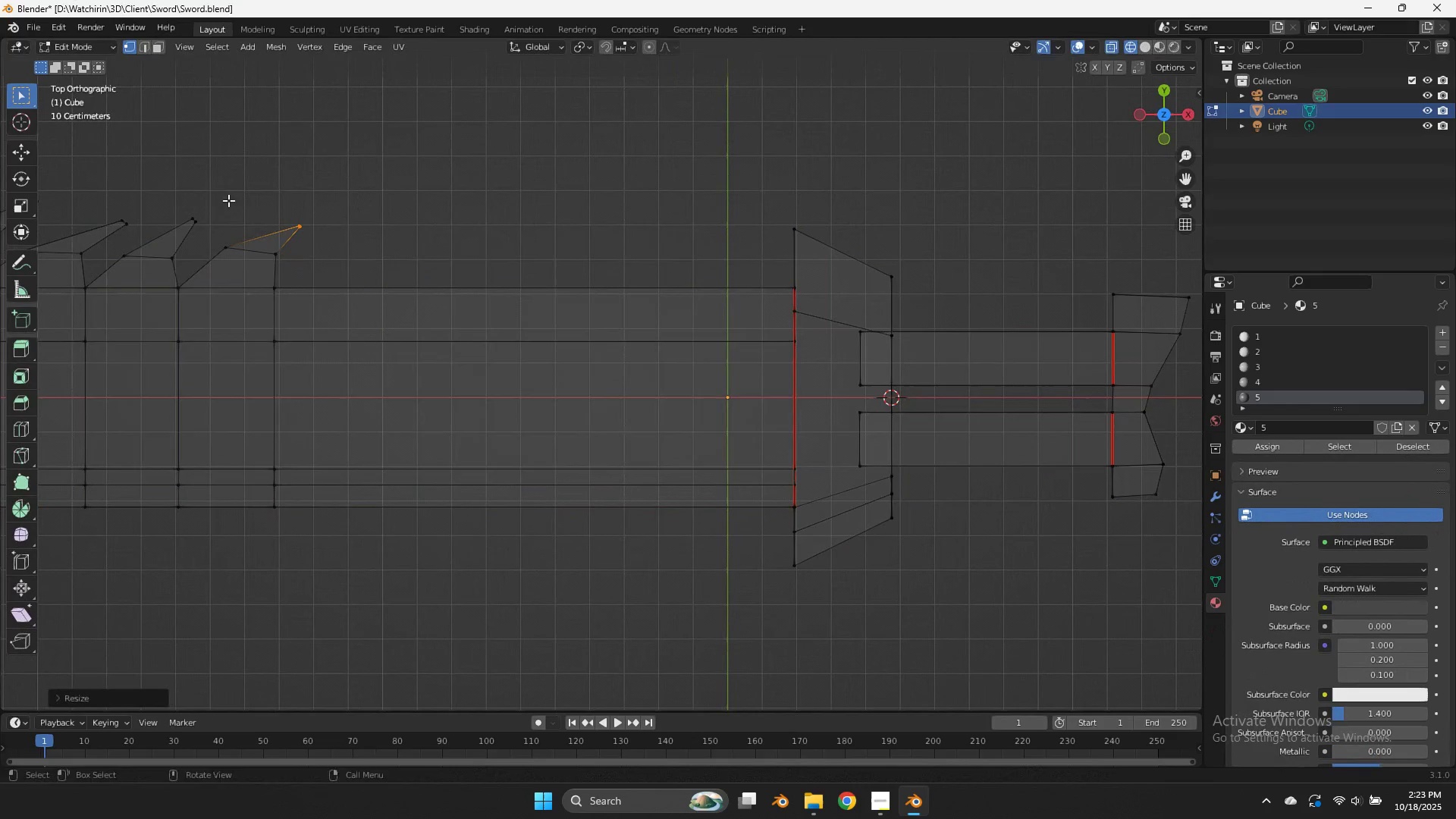 
left_click_drag(start_coordinate=[227, 200], to_coordinate=[196, 232])
 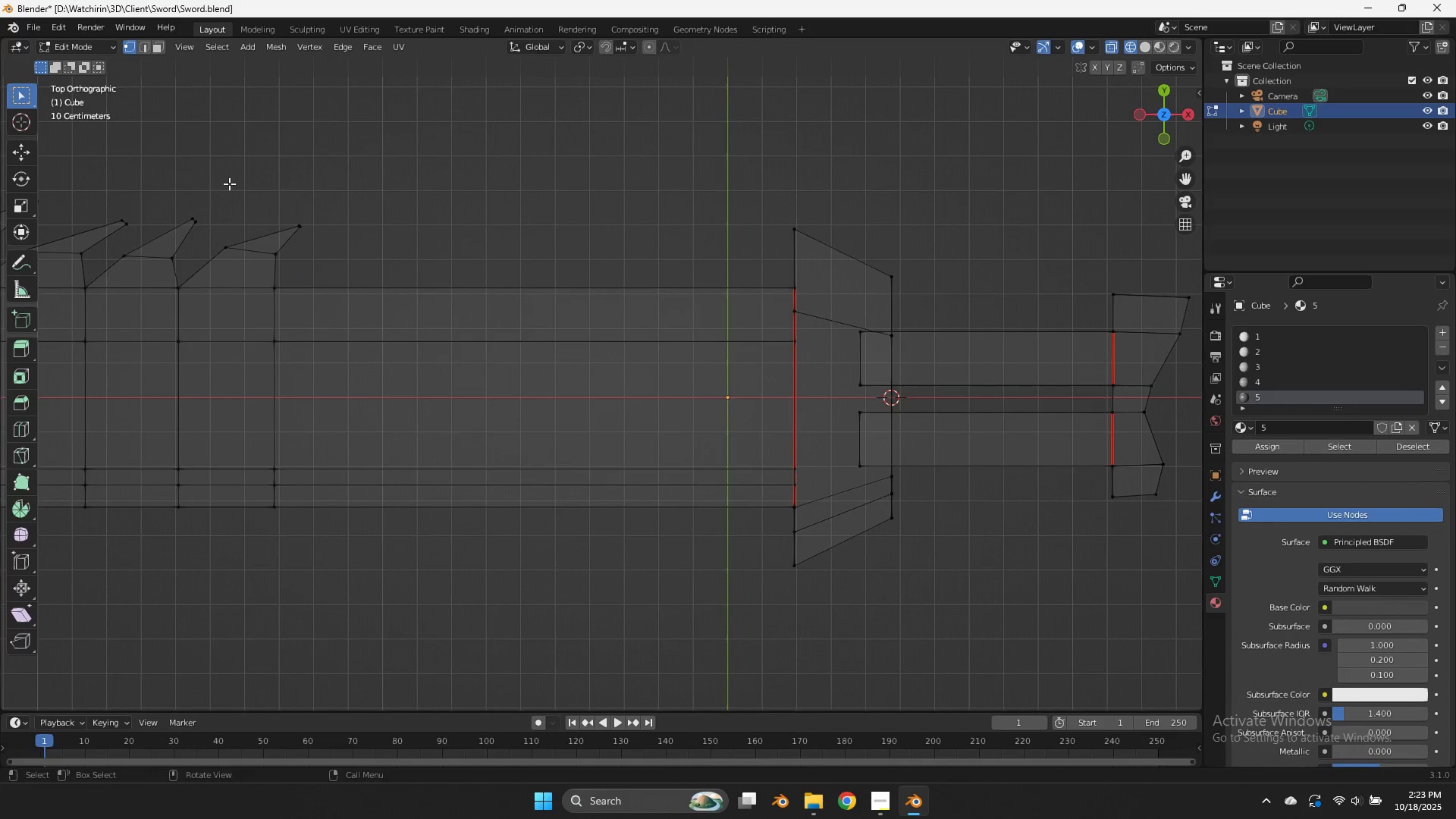 
left_click_drag(start_coordinate=[229, 184], to_coordinate=[171, 233])
 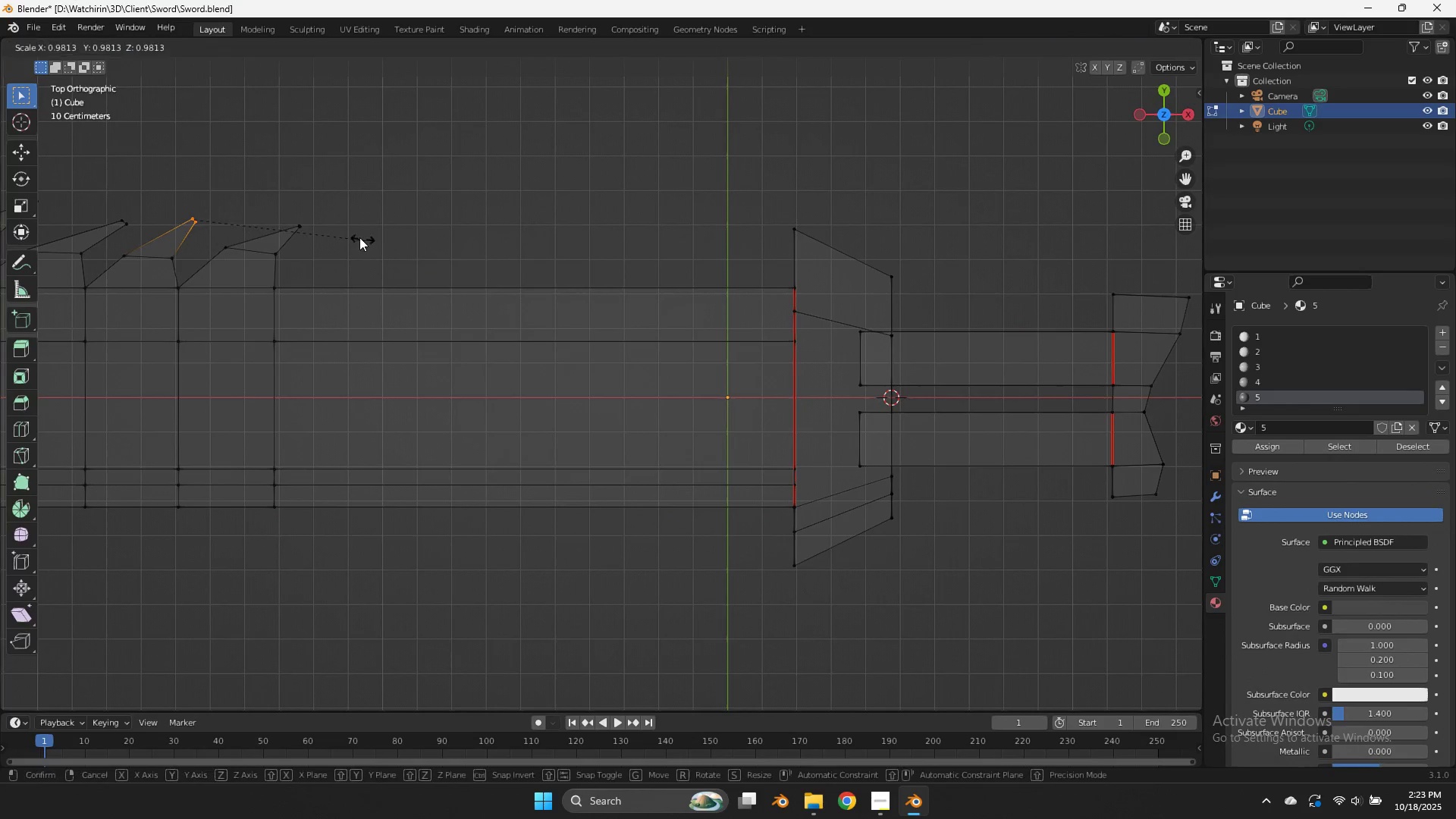 
key(S)
 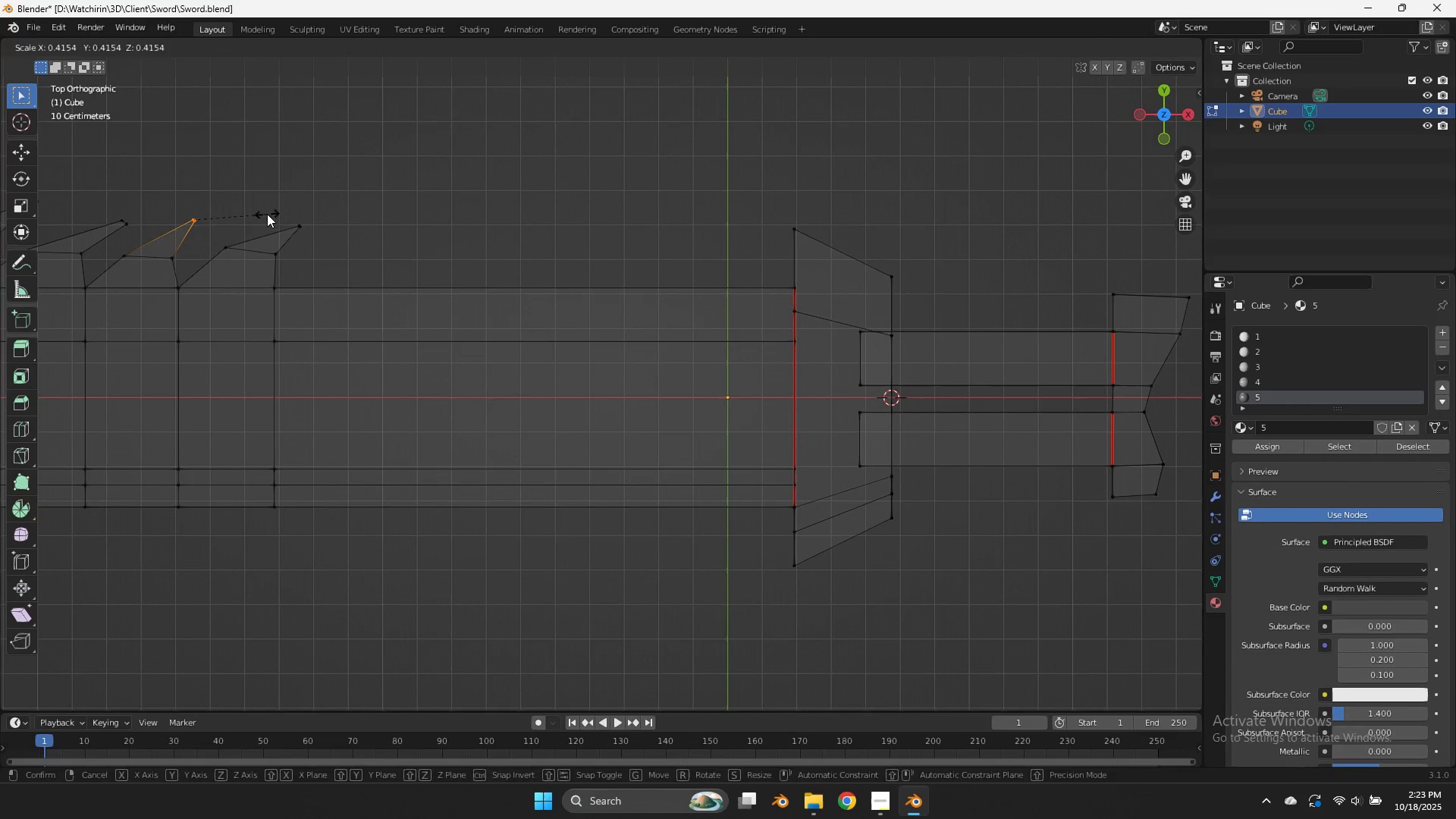 
left_click([267, 214])
 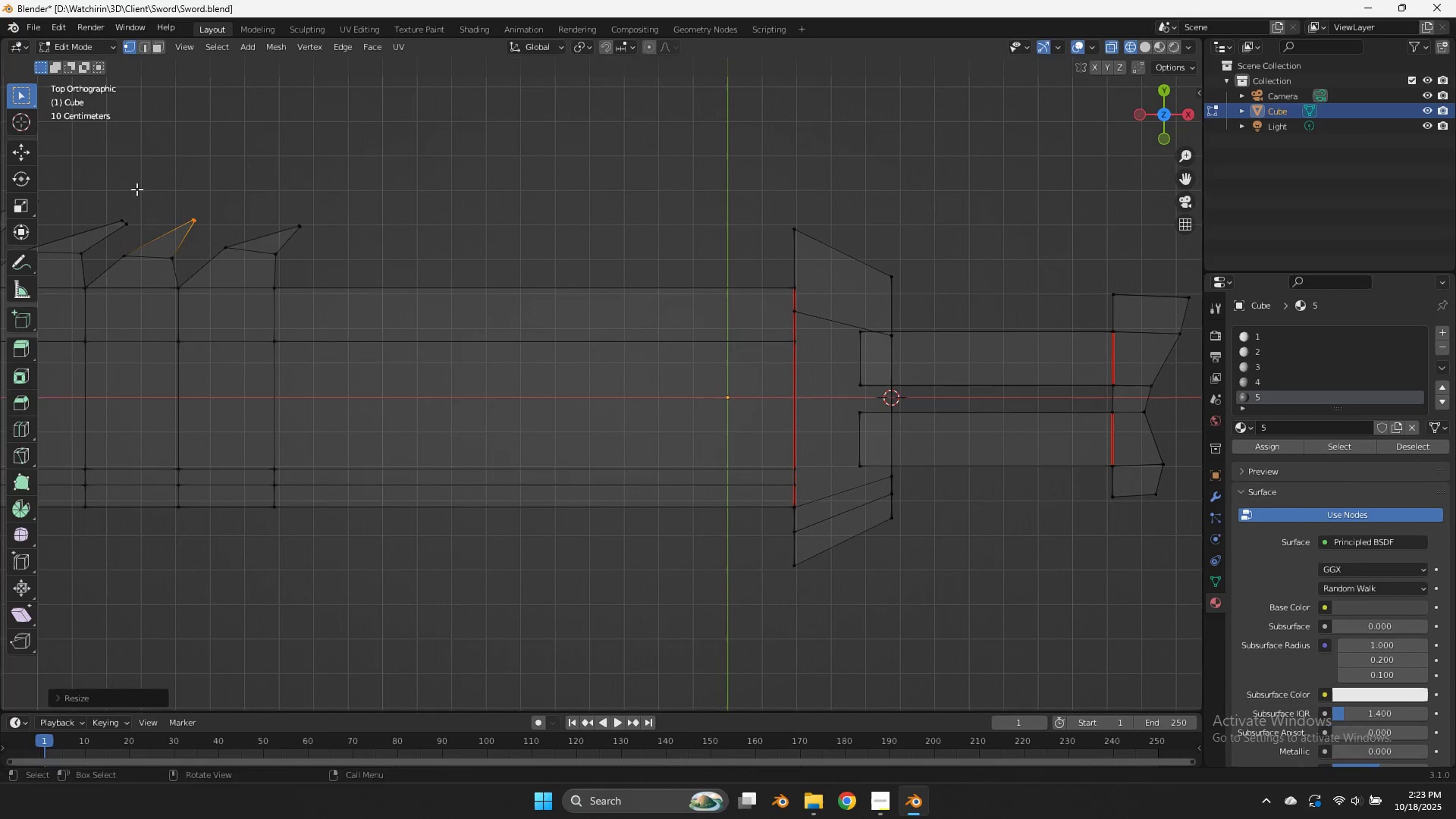 
left_click_drag(start_coordinate=[136, 190], to_coordinate=[113, 237])
 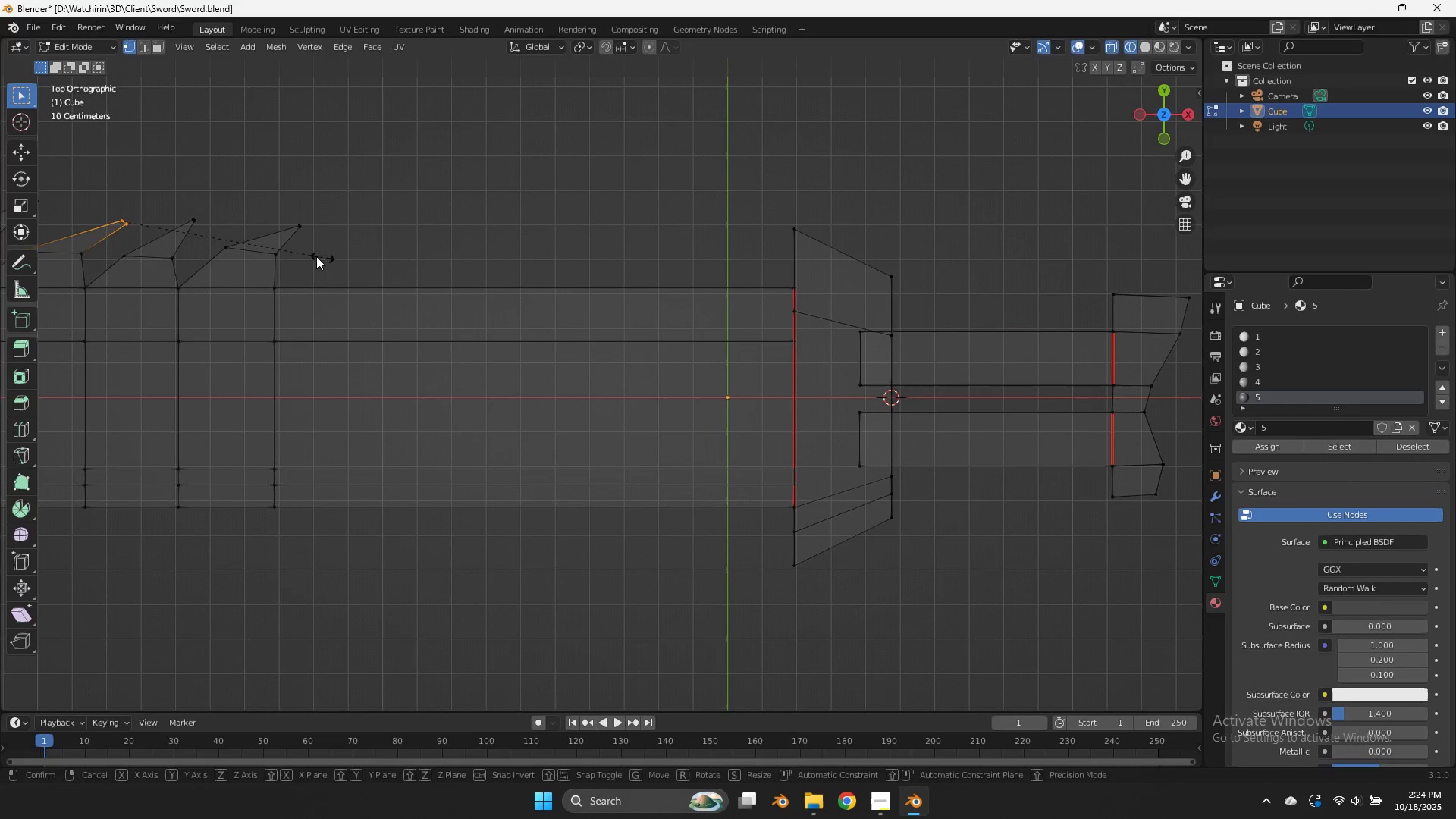 
key(S)
 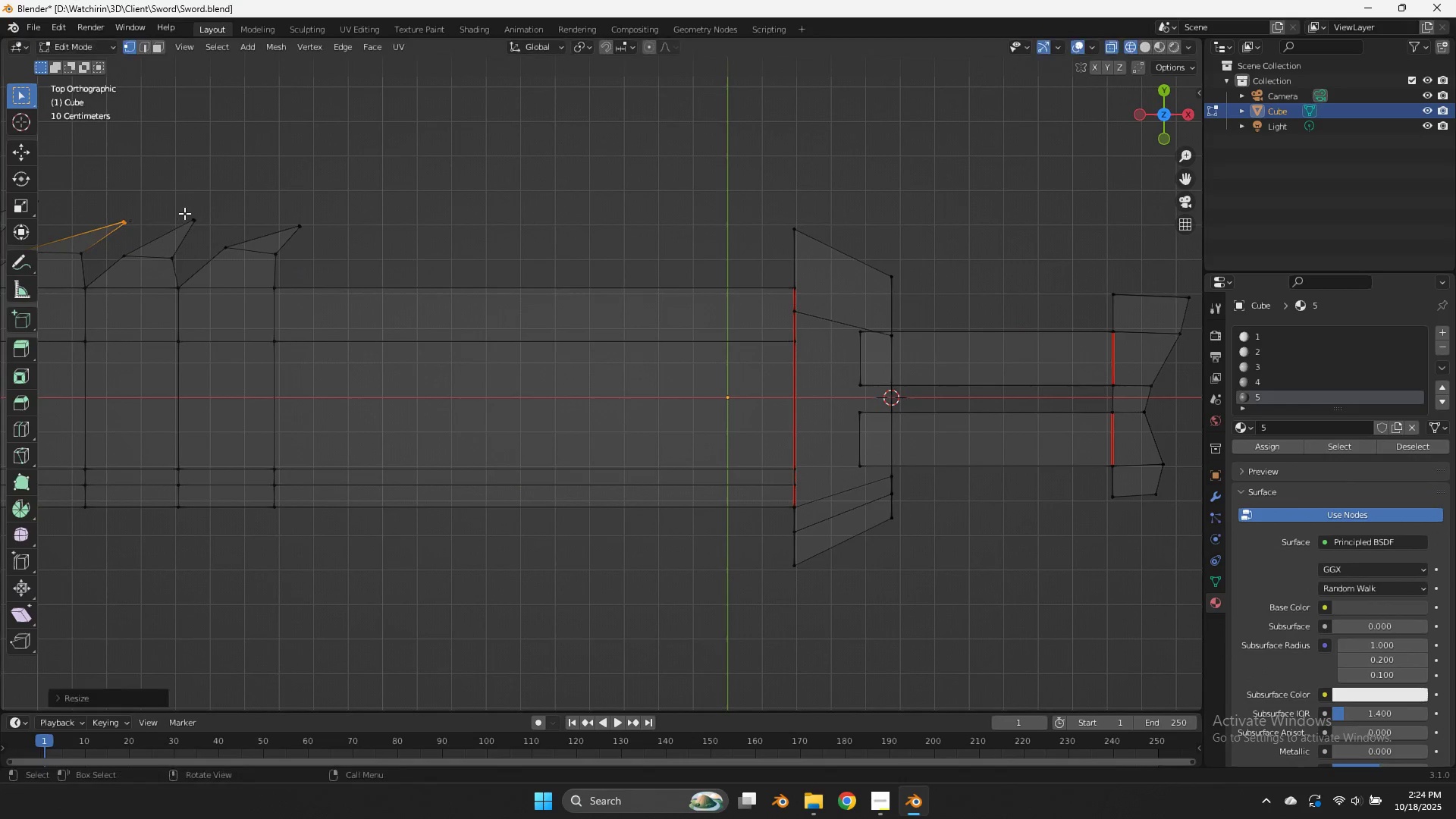 
double_click([184, 213])
 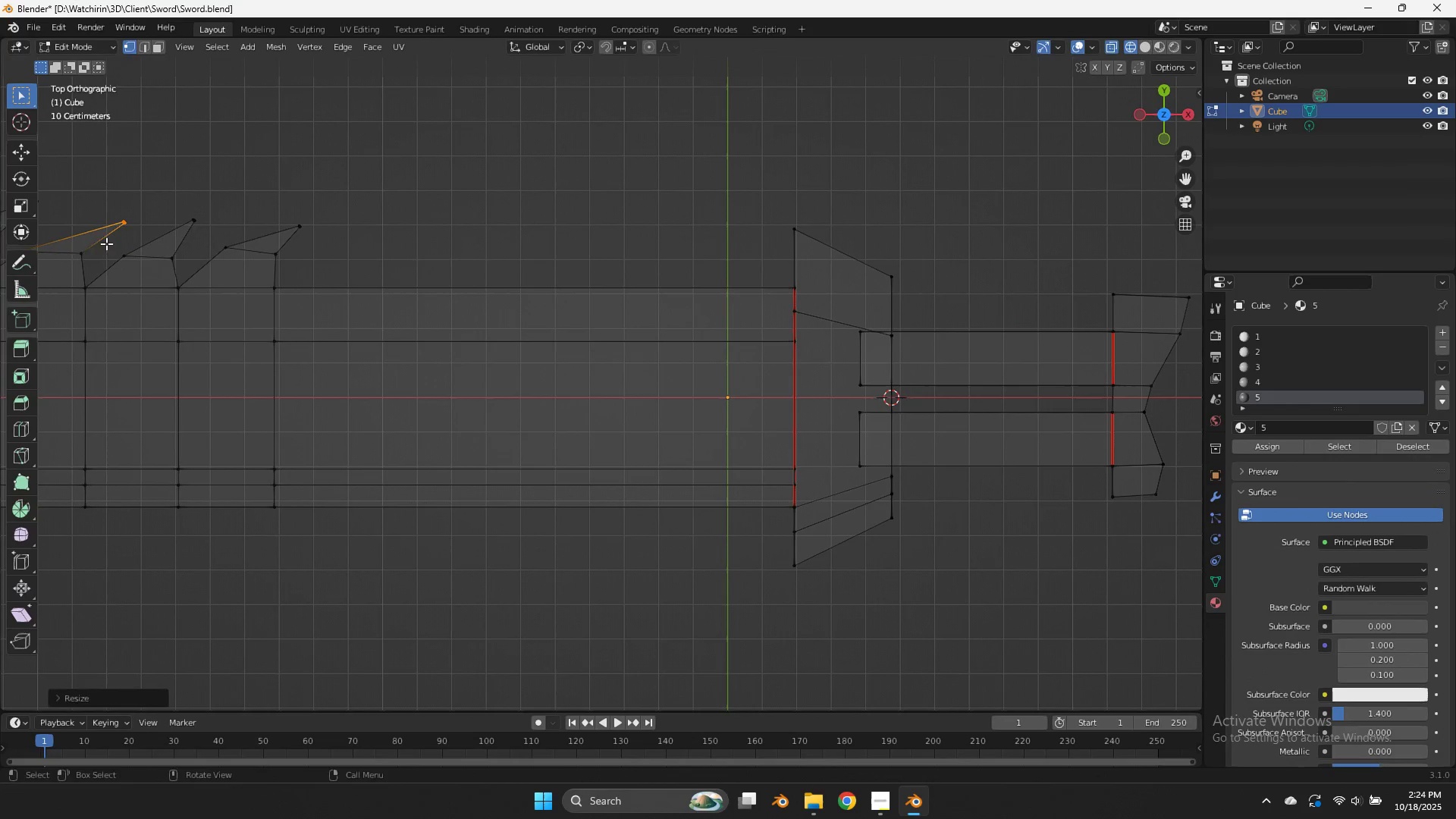 
hold_key(key=AltLeft, duration=0.48)
left_click([63, 252])
 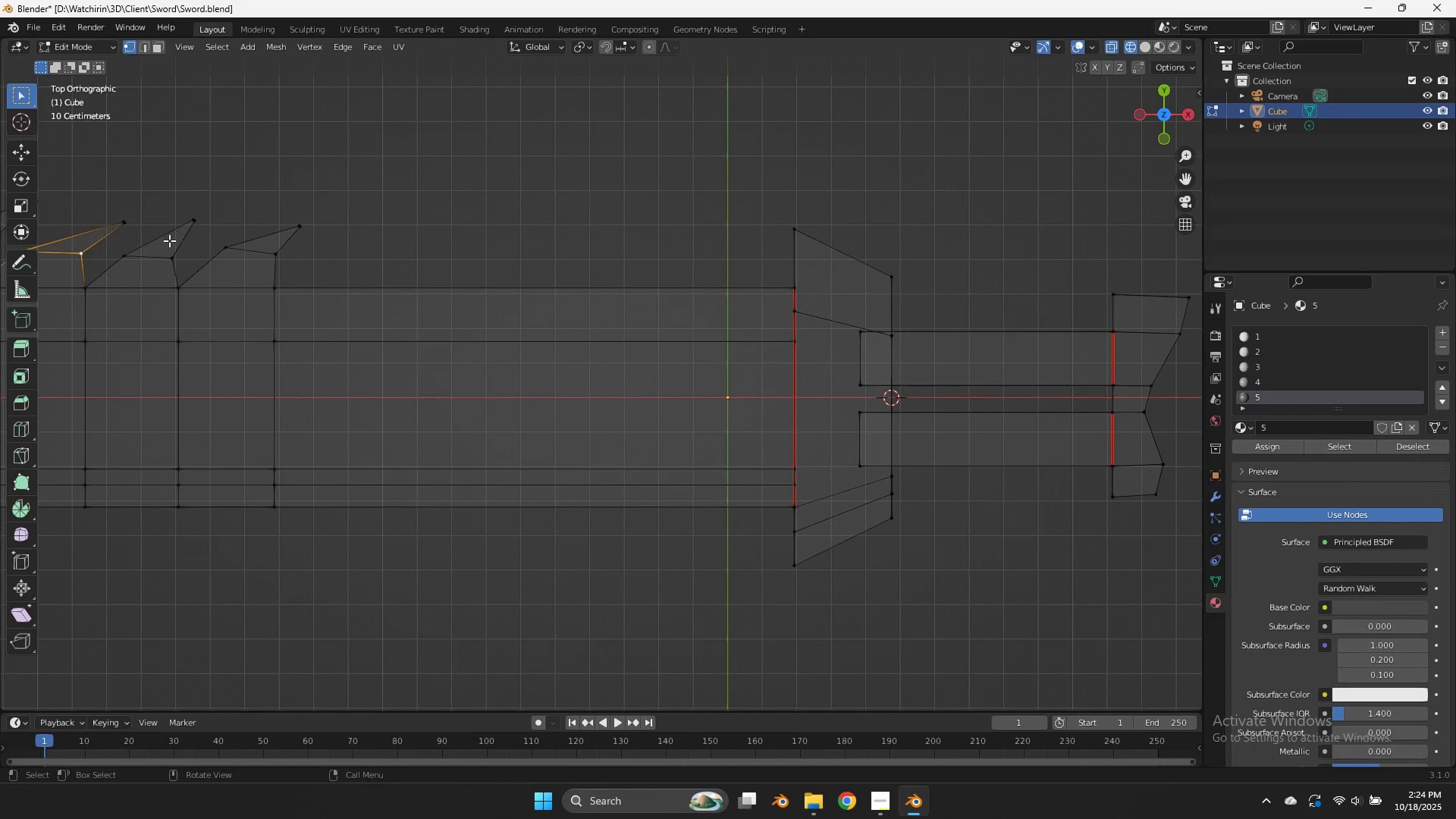 
key(R)
 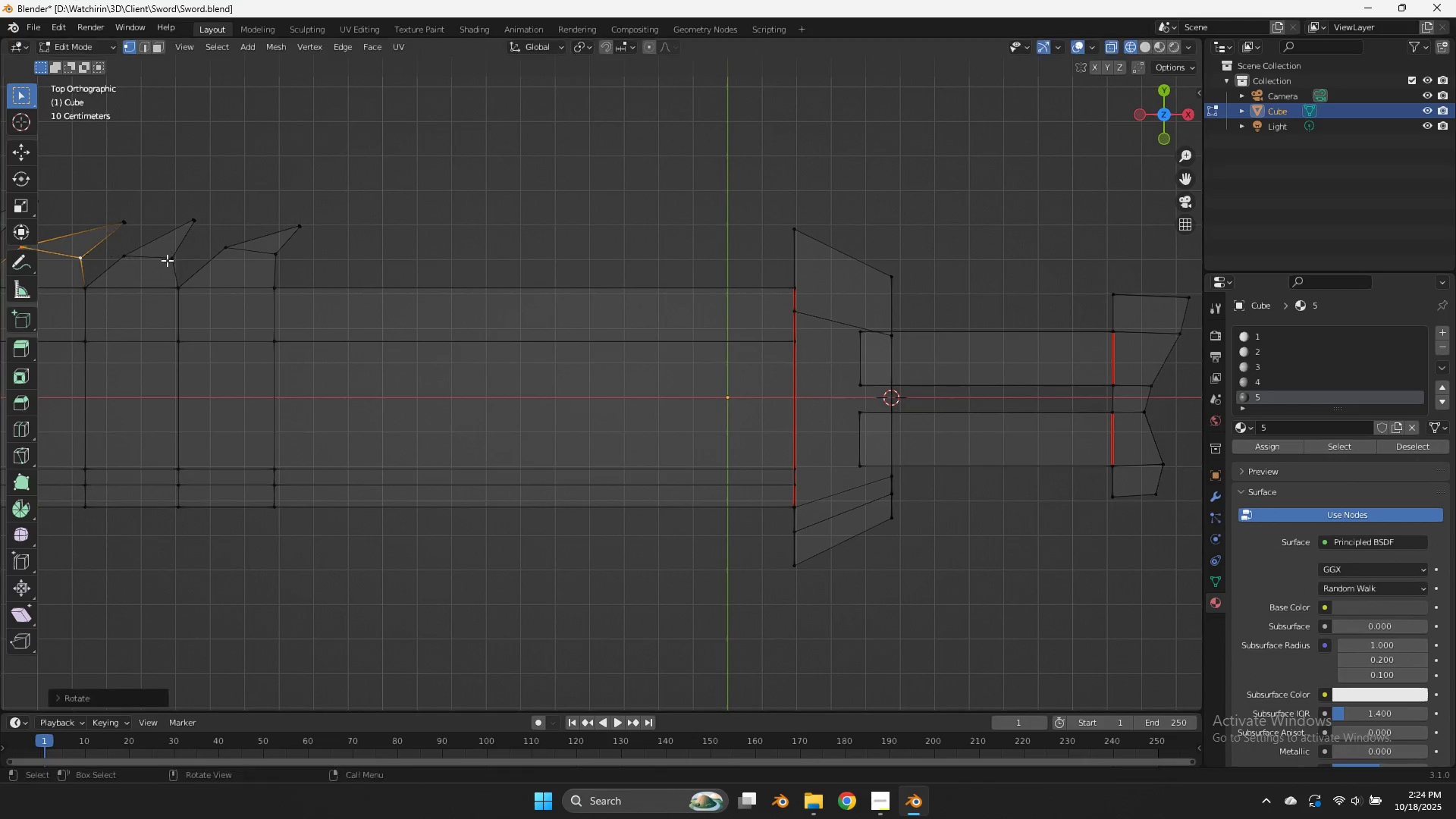 
left_click([167, 260])
 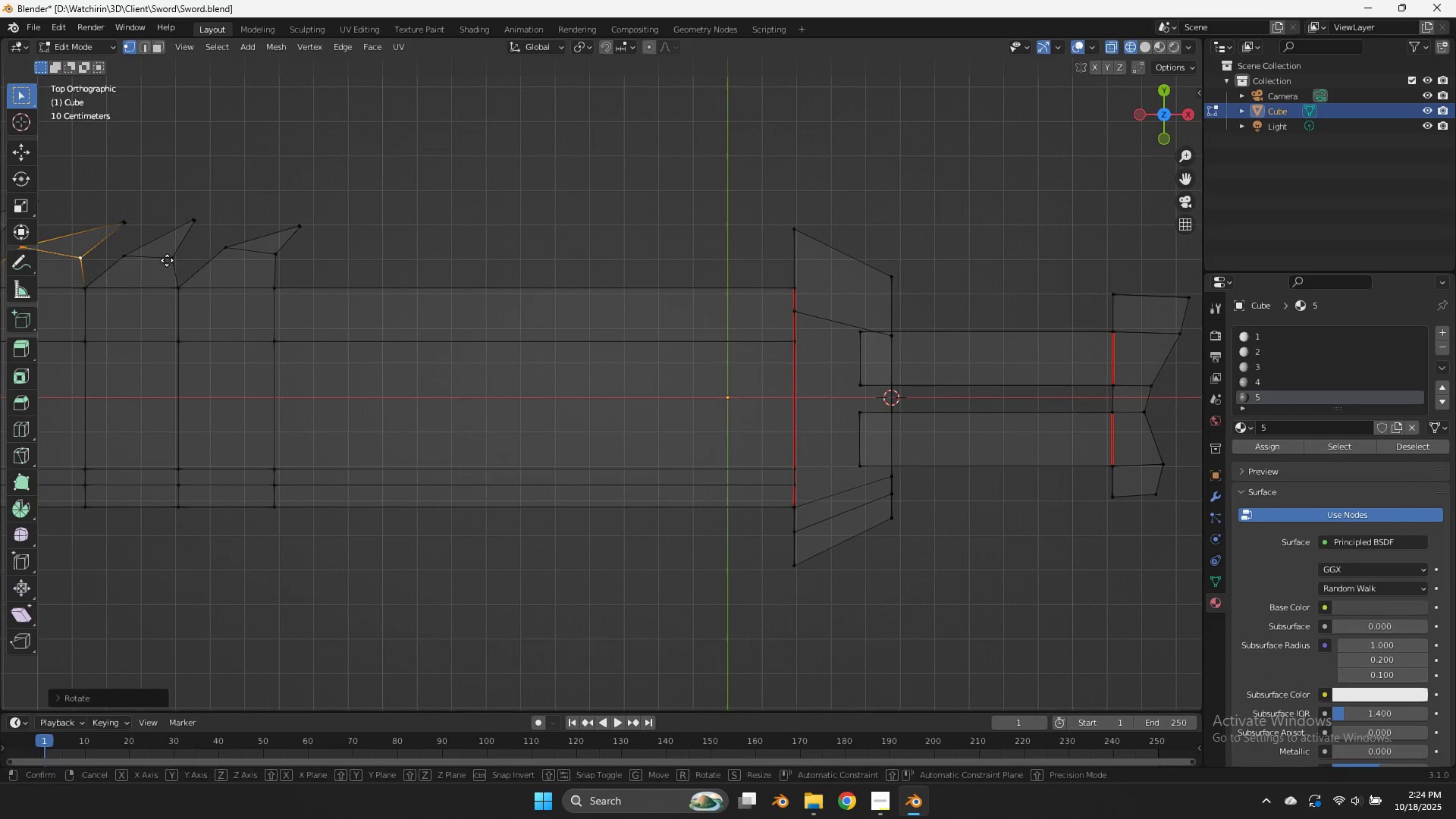 
key(G)
 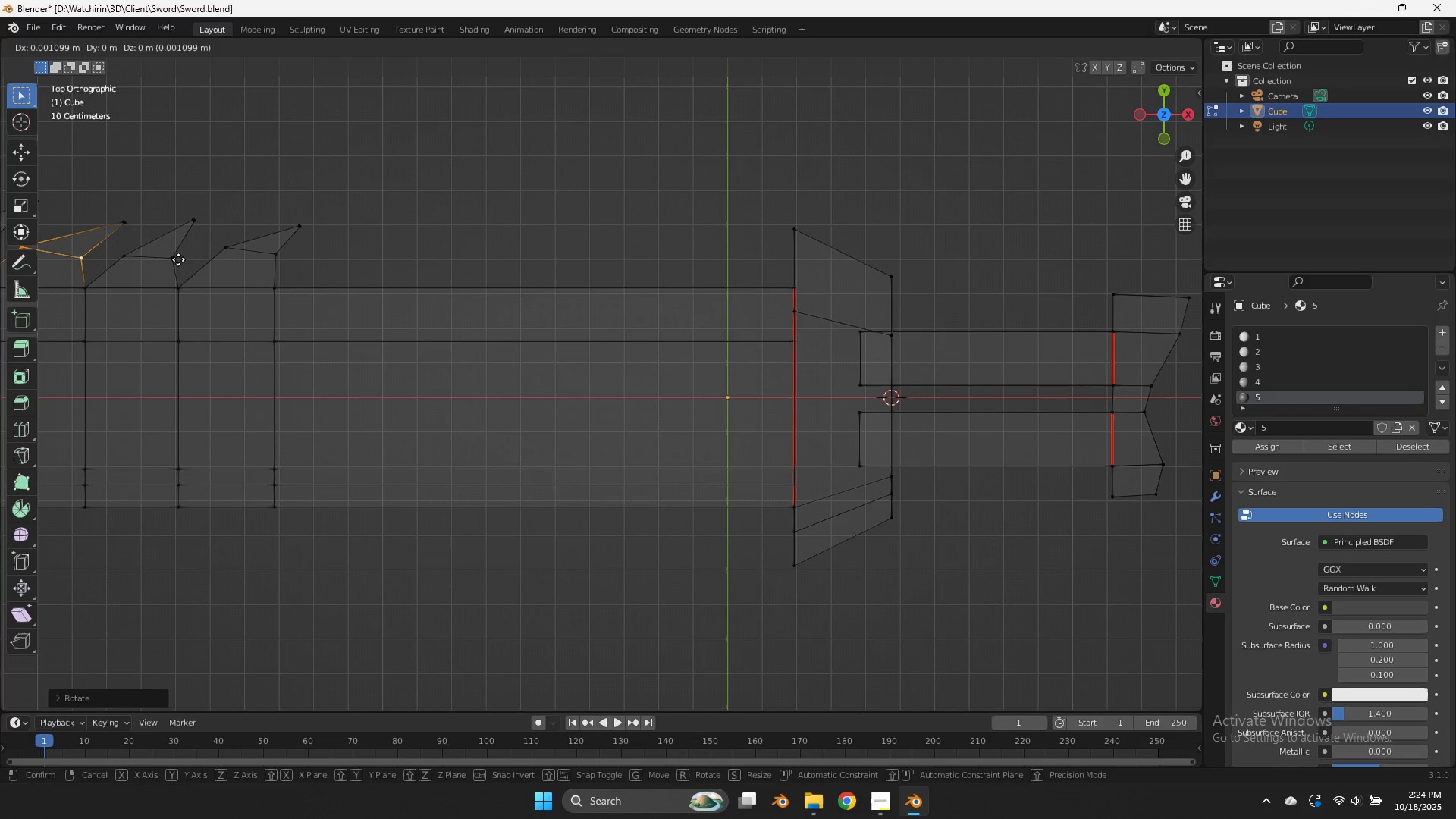 
hold_key(key=ShiftLeft, duration=0.67)
left_click([256, 259])
 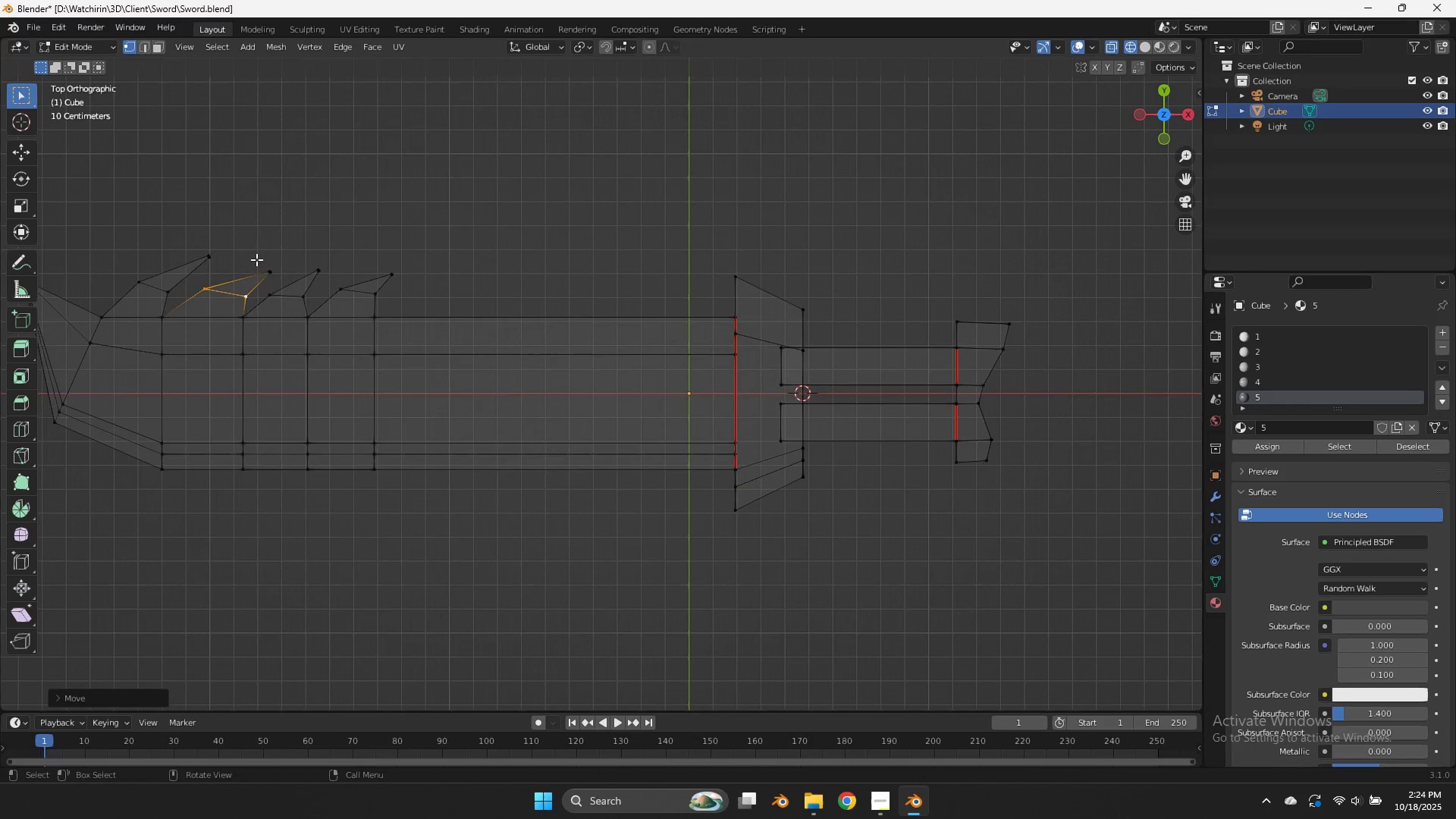 
scroll: coordinate [256, 259], scroll_direction: down, amount: 2.0
 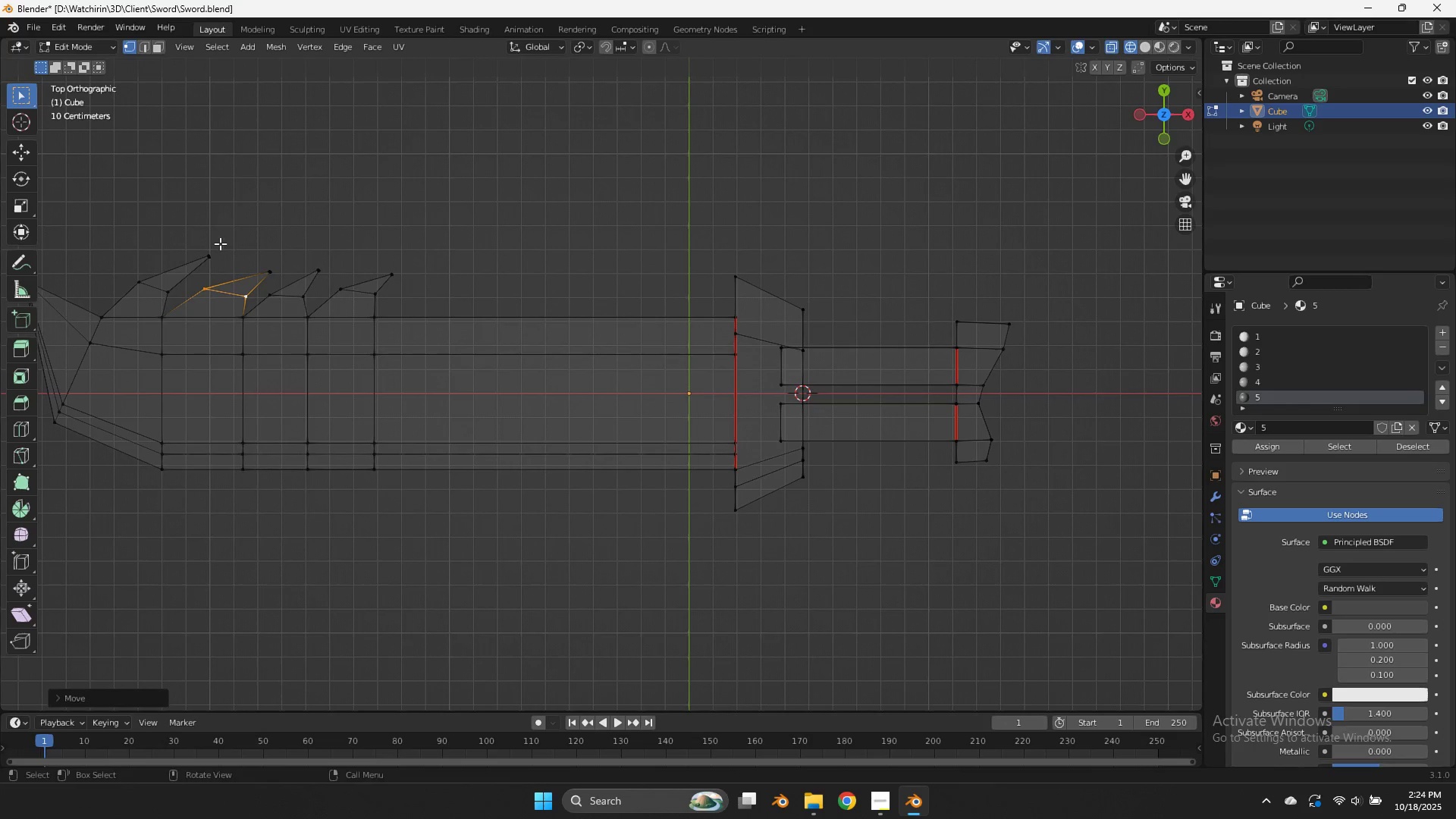 
left_click_drag(start_coordinate=[220, 243], to_coordinate=[191, 263])
 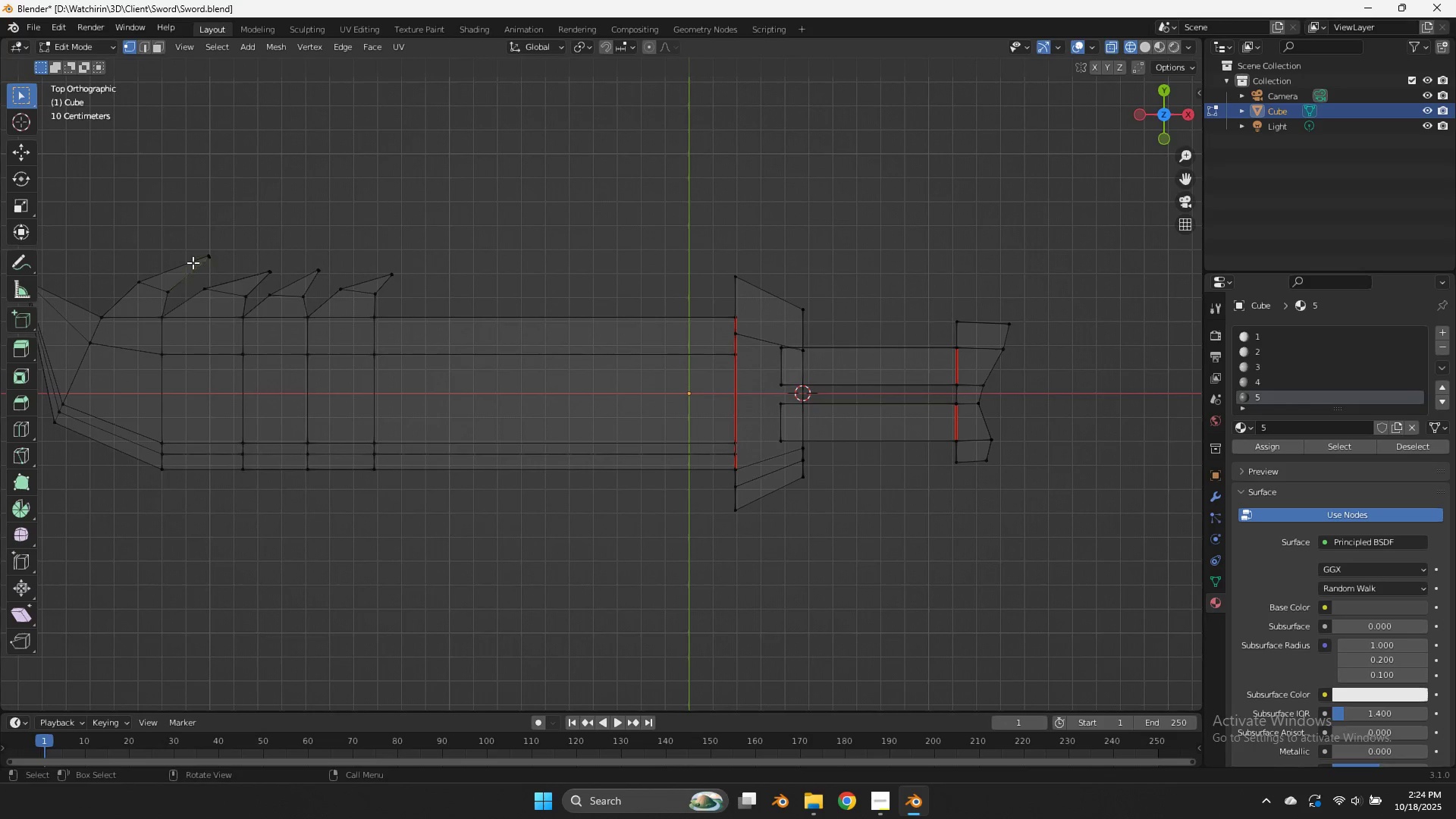 
double_click([191, 263])
 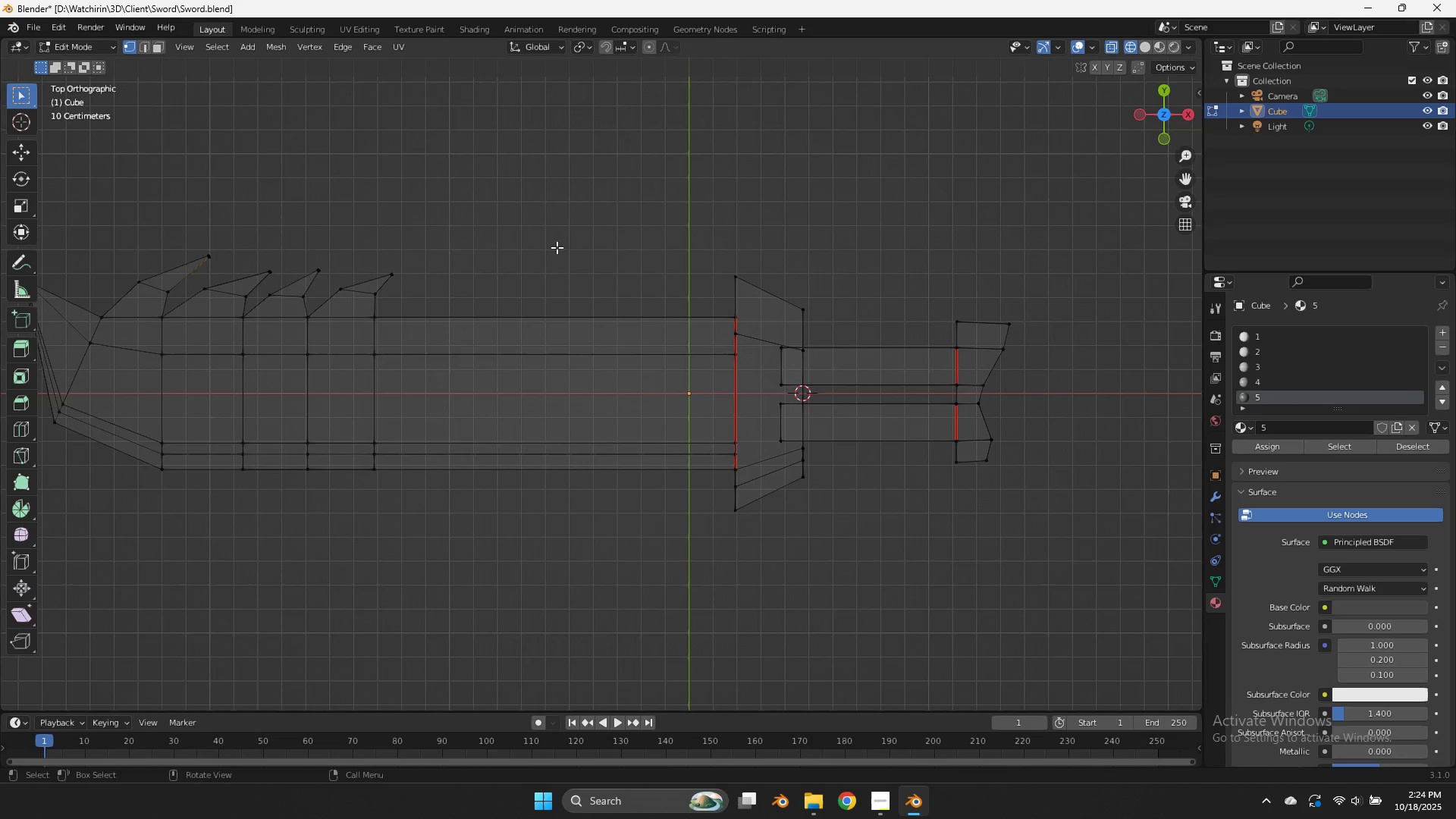 
key(Control+ControlLeft)
 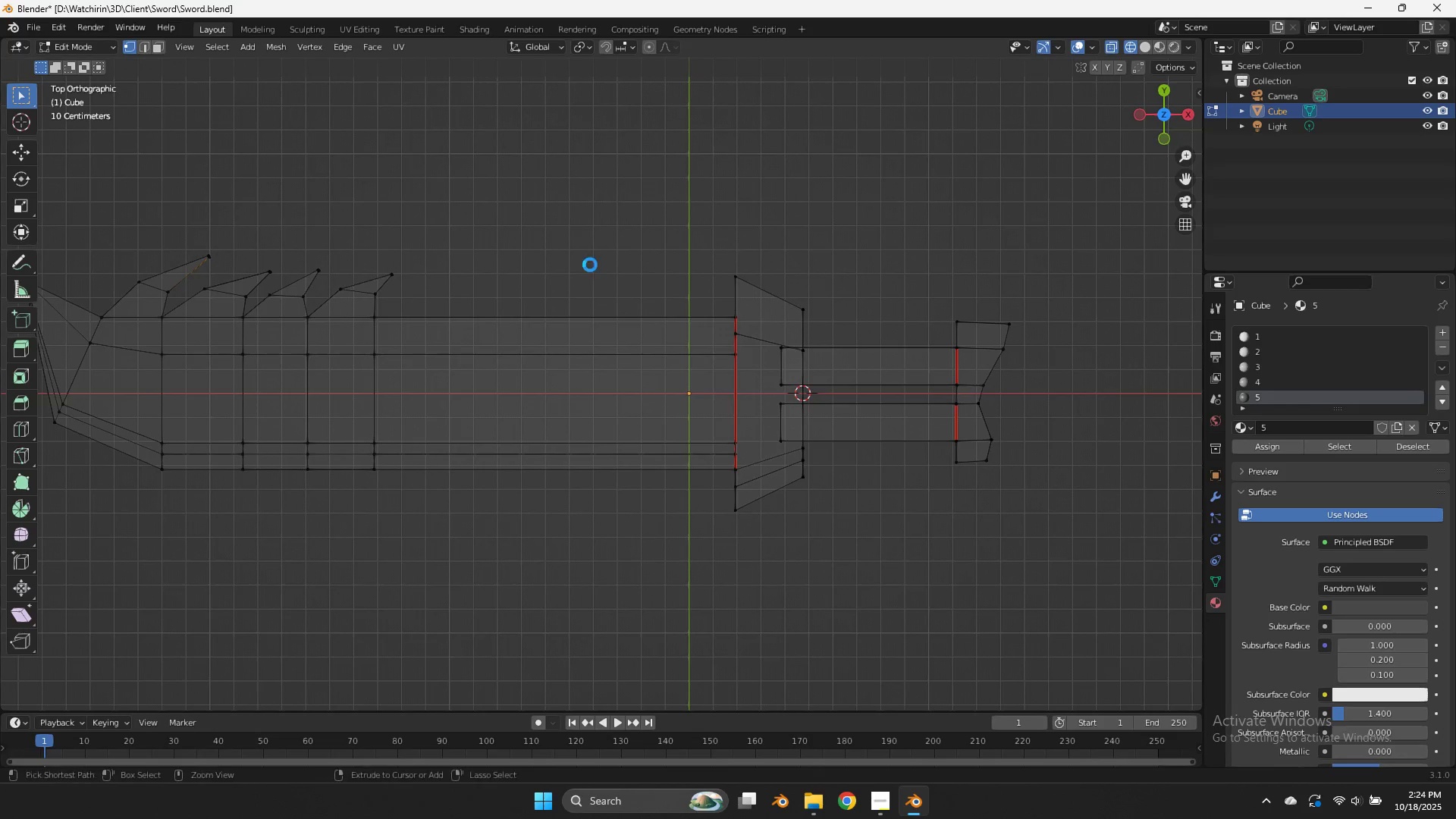 
key(Control+S)
 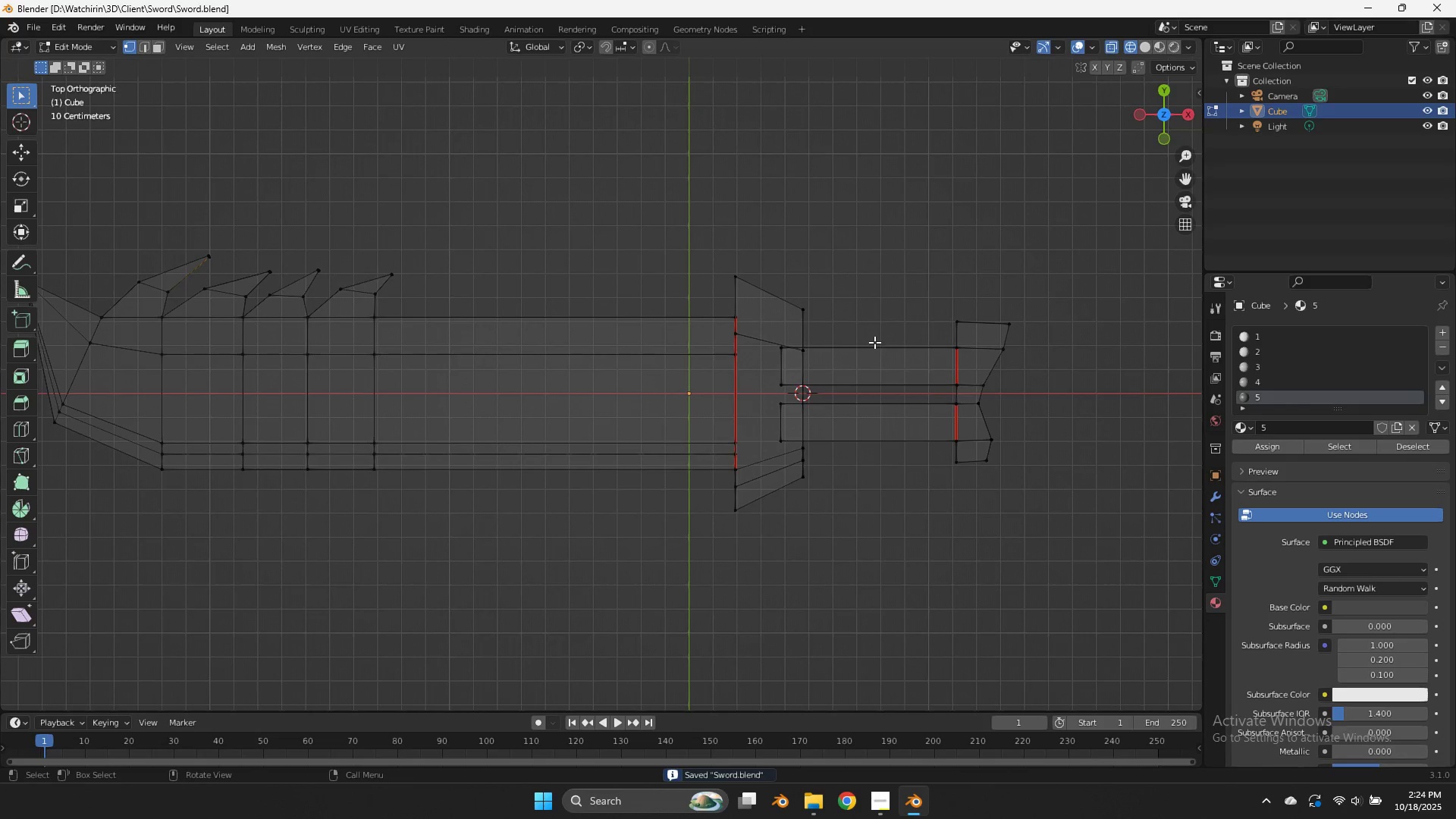 
key(Tab)
type(z)
key(Tab)
type(zz)
key(Tab)
key(Tab)
type(z)
 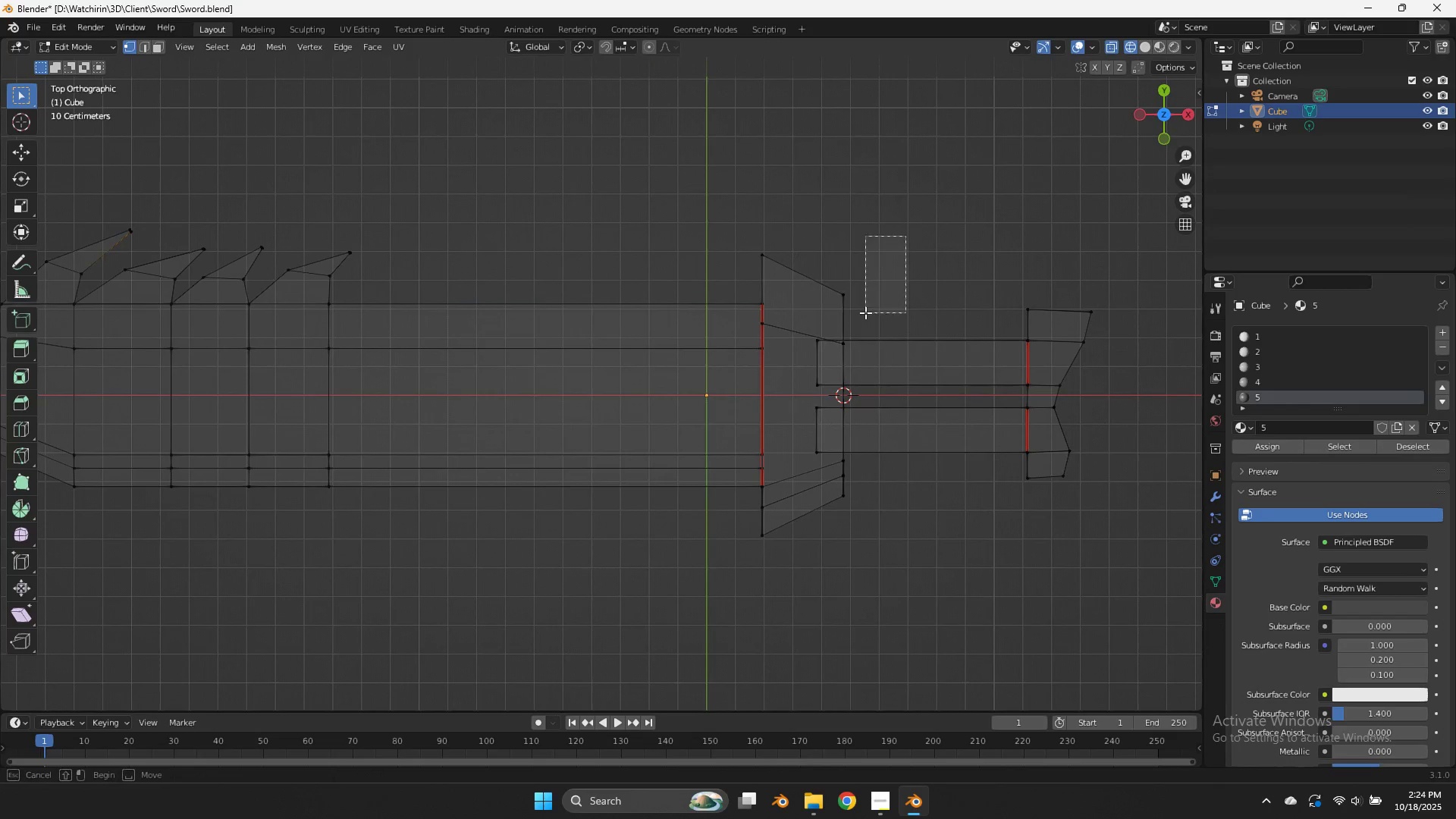 
scroll: coordinate [734, 329], scroll_direction: down, amount: 3.0
 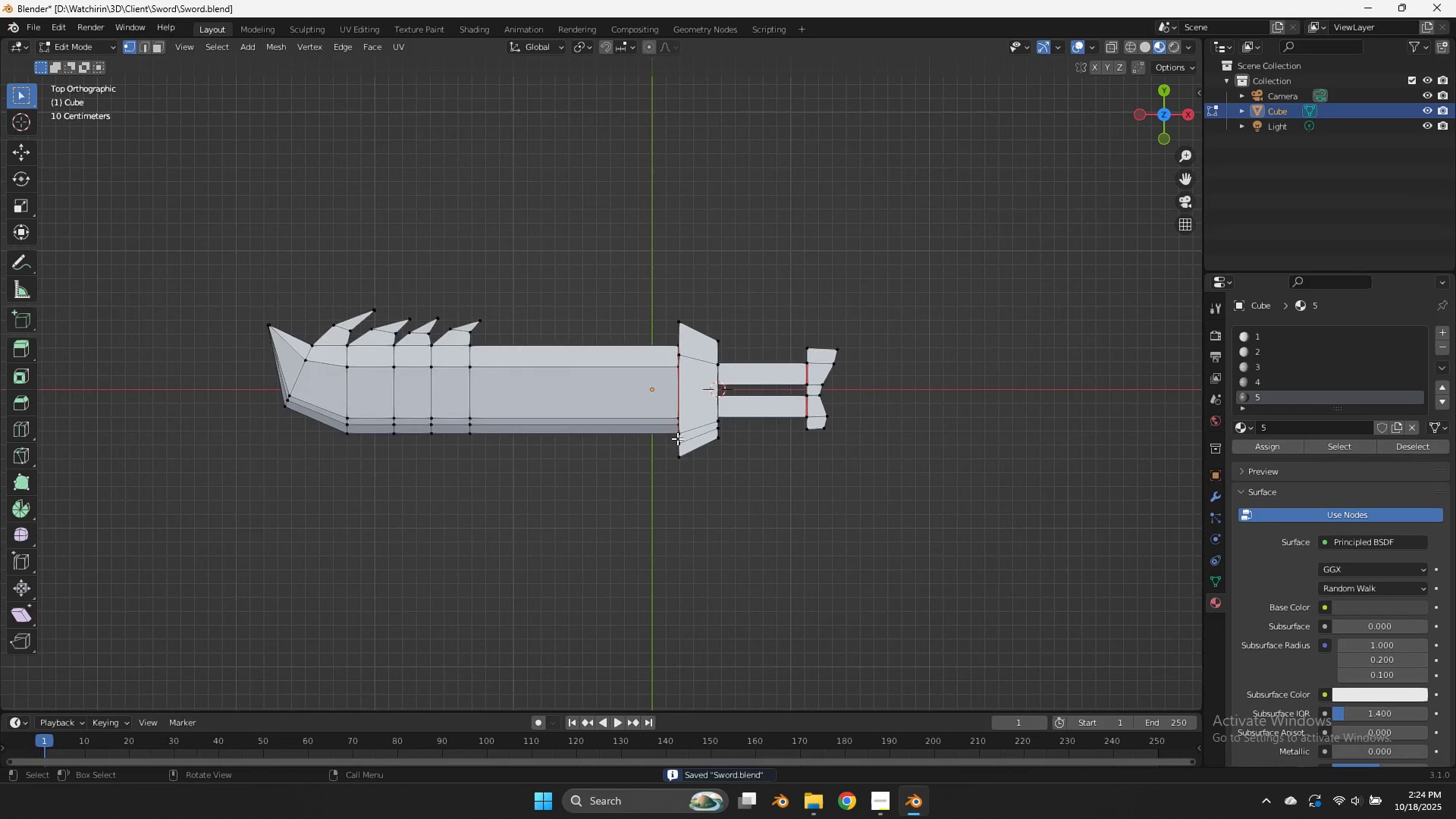 
scroll: coordinate [753, 401], scroll_direction: up, amount: 4.0
 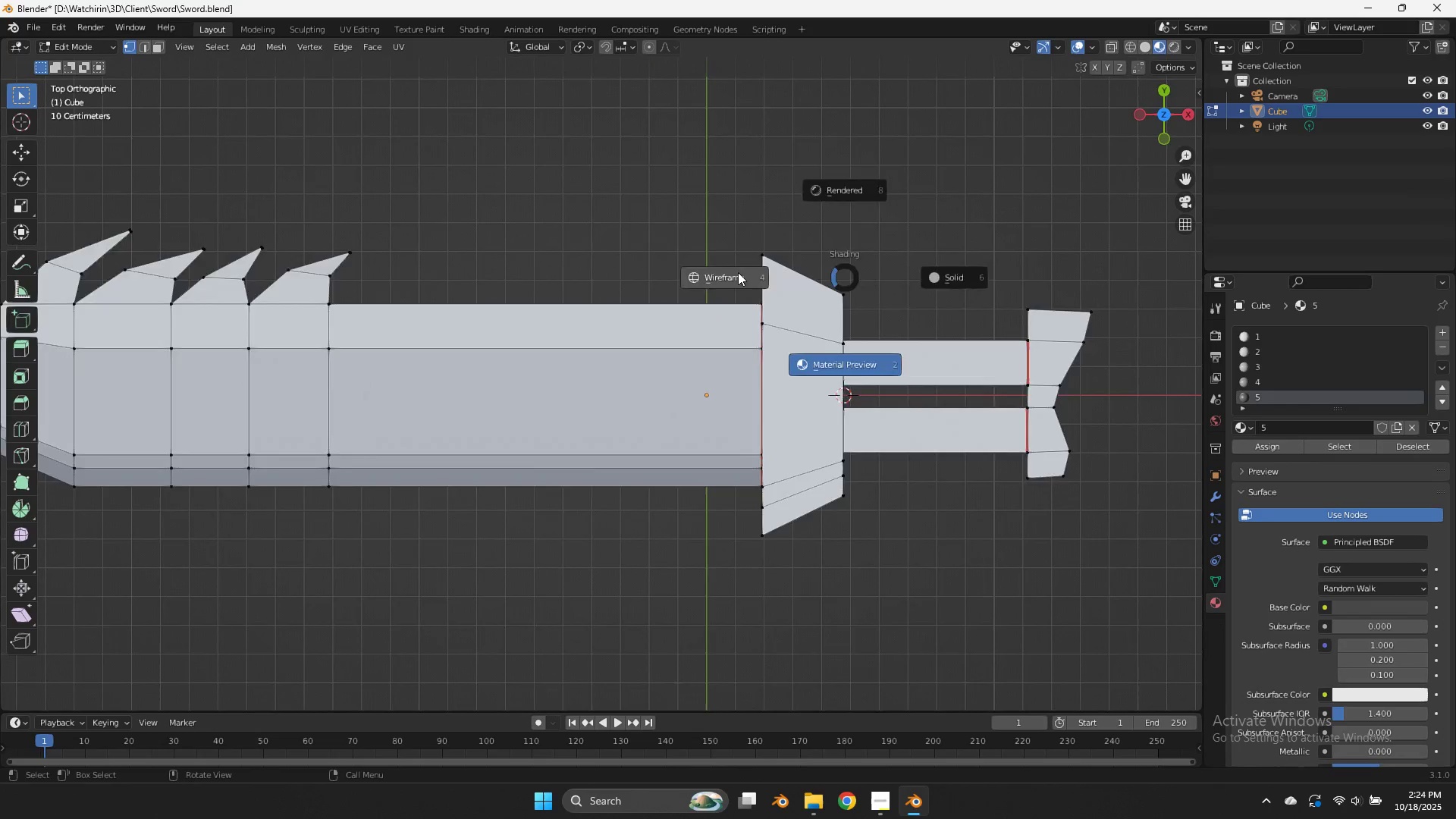 
left_click_drag(start_coordinate=[905, 235], to_coordinate=[756, 538])
 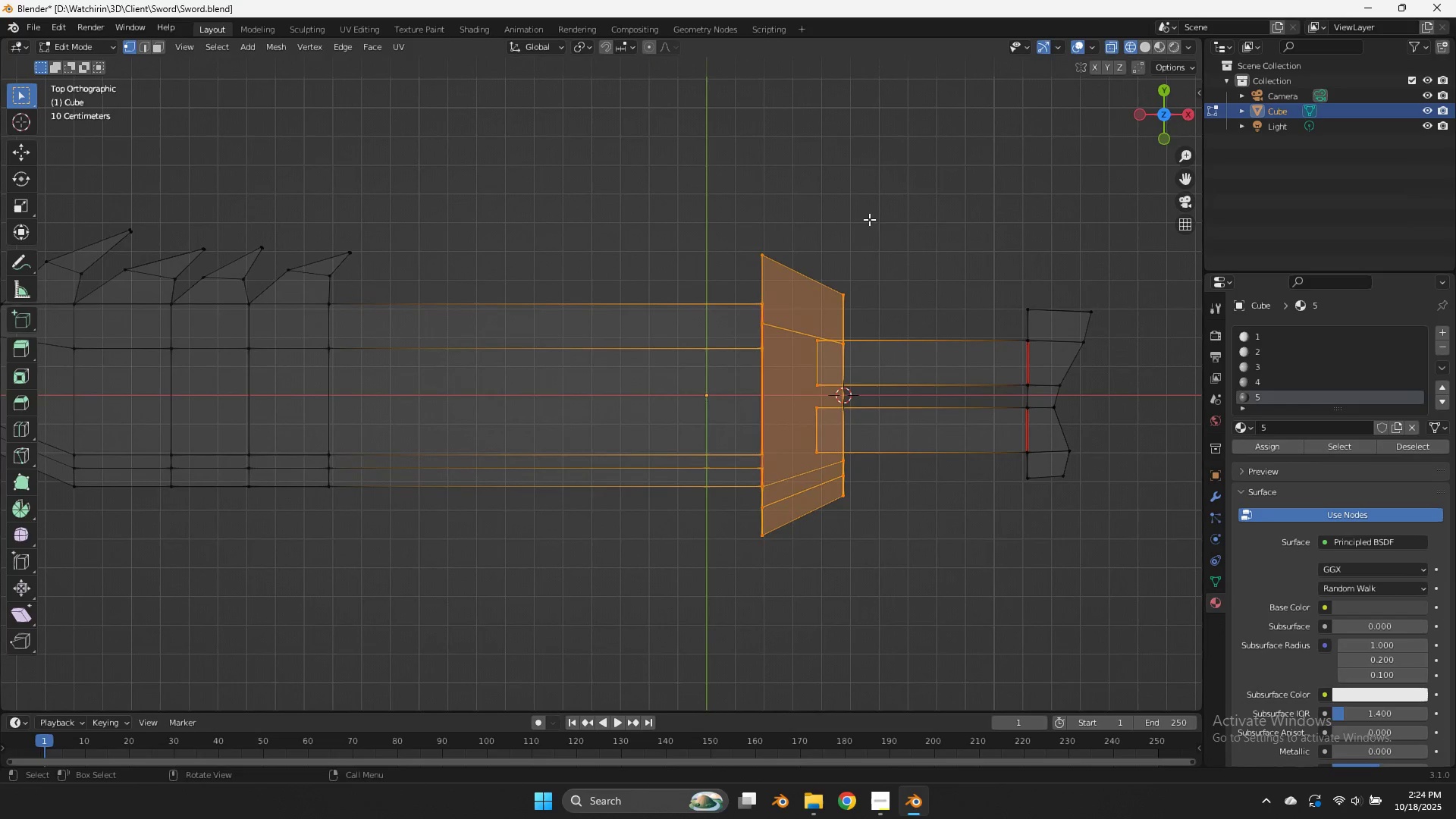 
left_click_drag(start_coordinate=[855, 257], to_coordinate=[701, 563])
 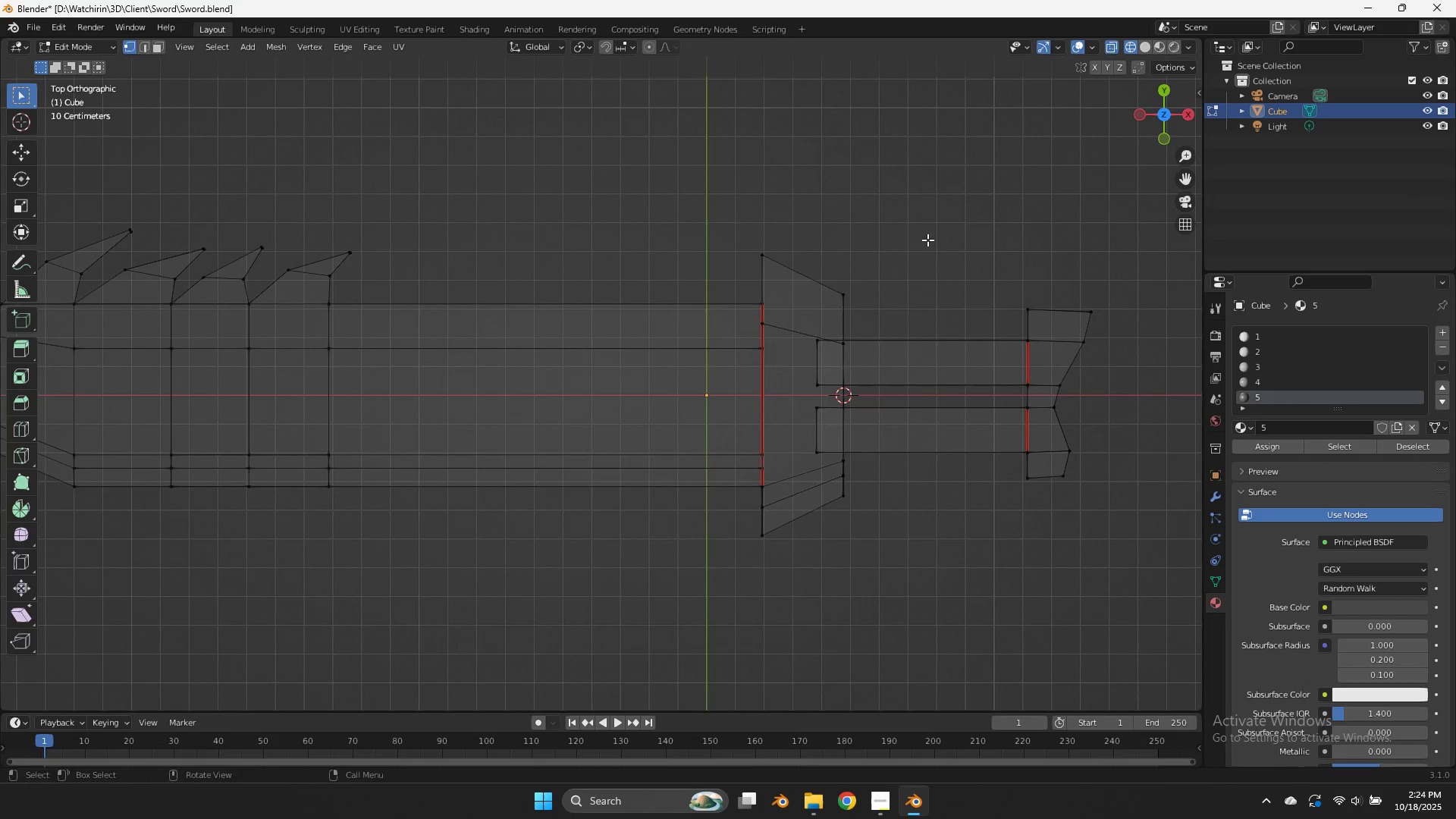 
left_click_drag(start_coordinate=[925, 245], to_coordinate=[699, 654])
 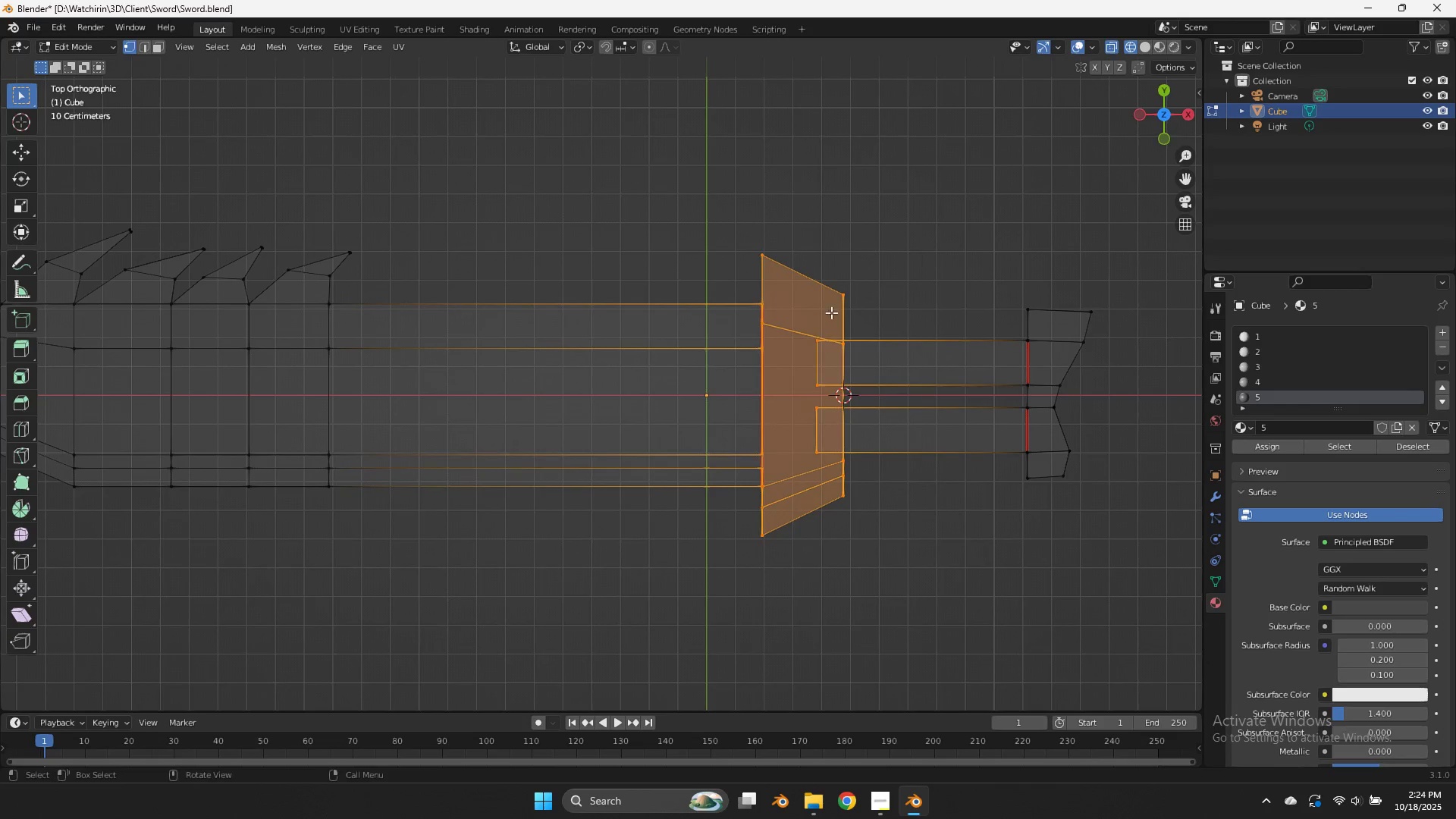 
hold_key(key=ControlLeft, duration=1.63)
left_click_drag(start_coordinate=[828, 314], to_coordinate=[791, 469])
 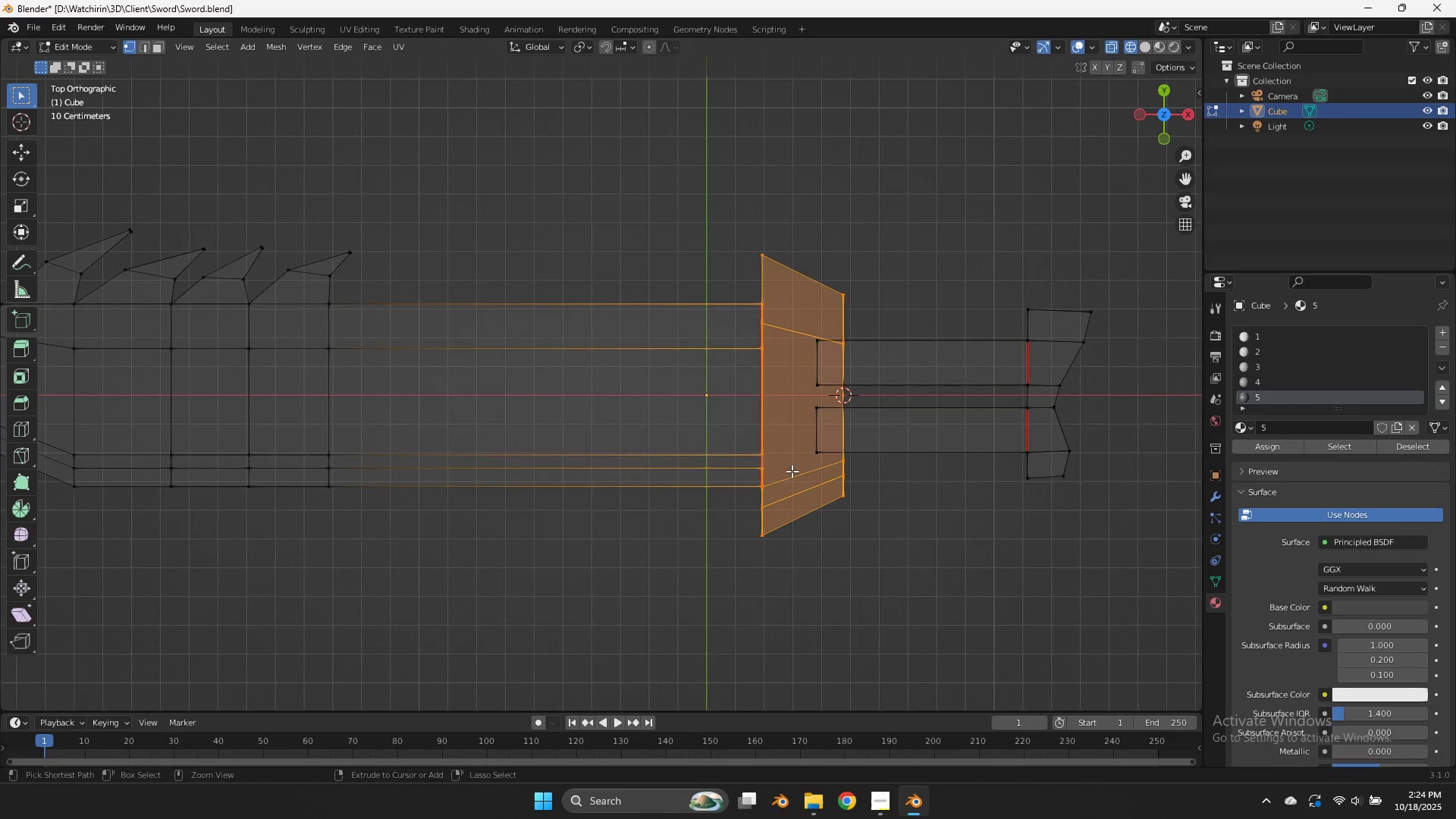 
double_click([791, 469])
 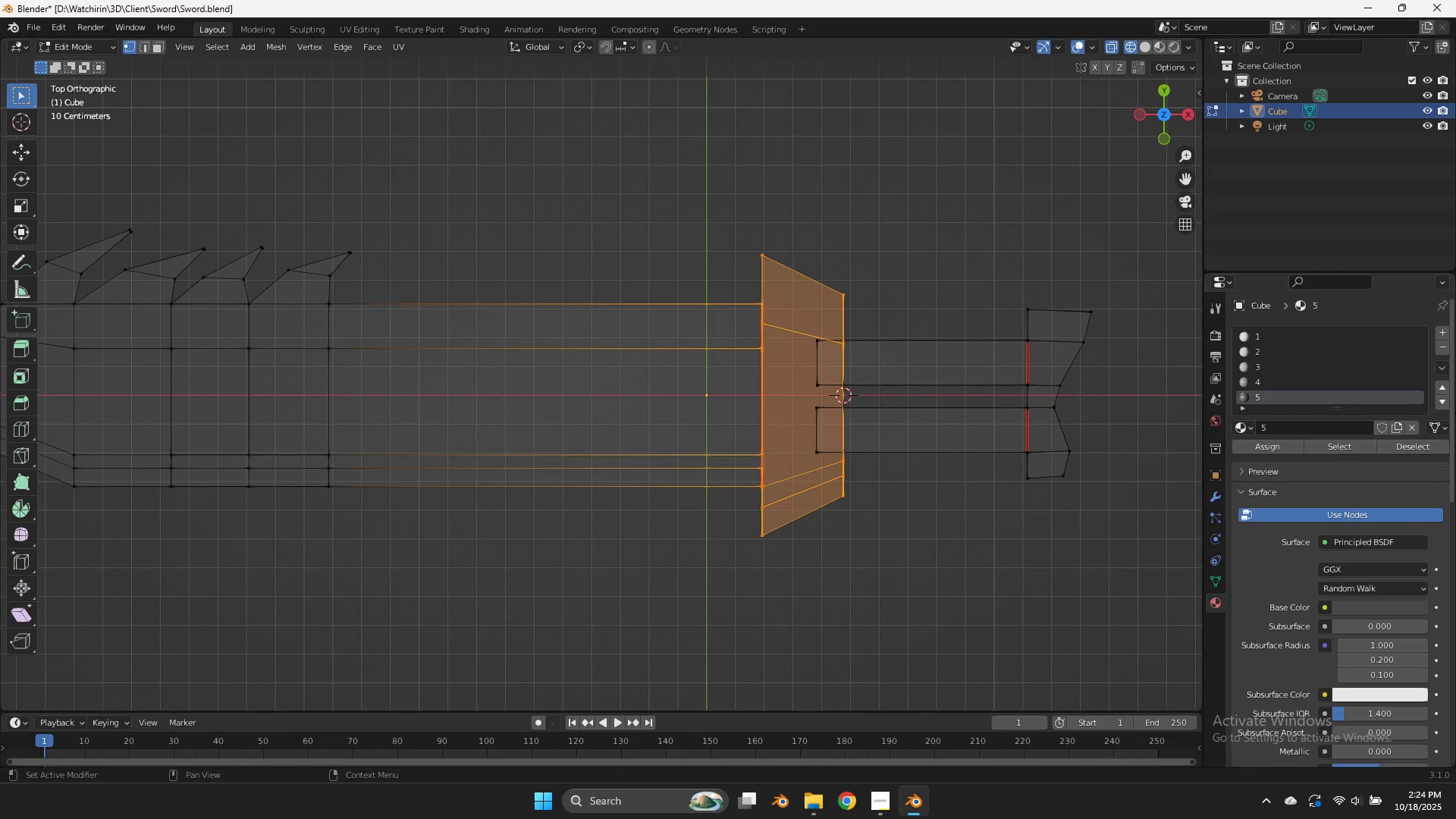 
left_click([1446, 330])
 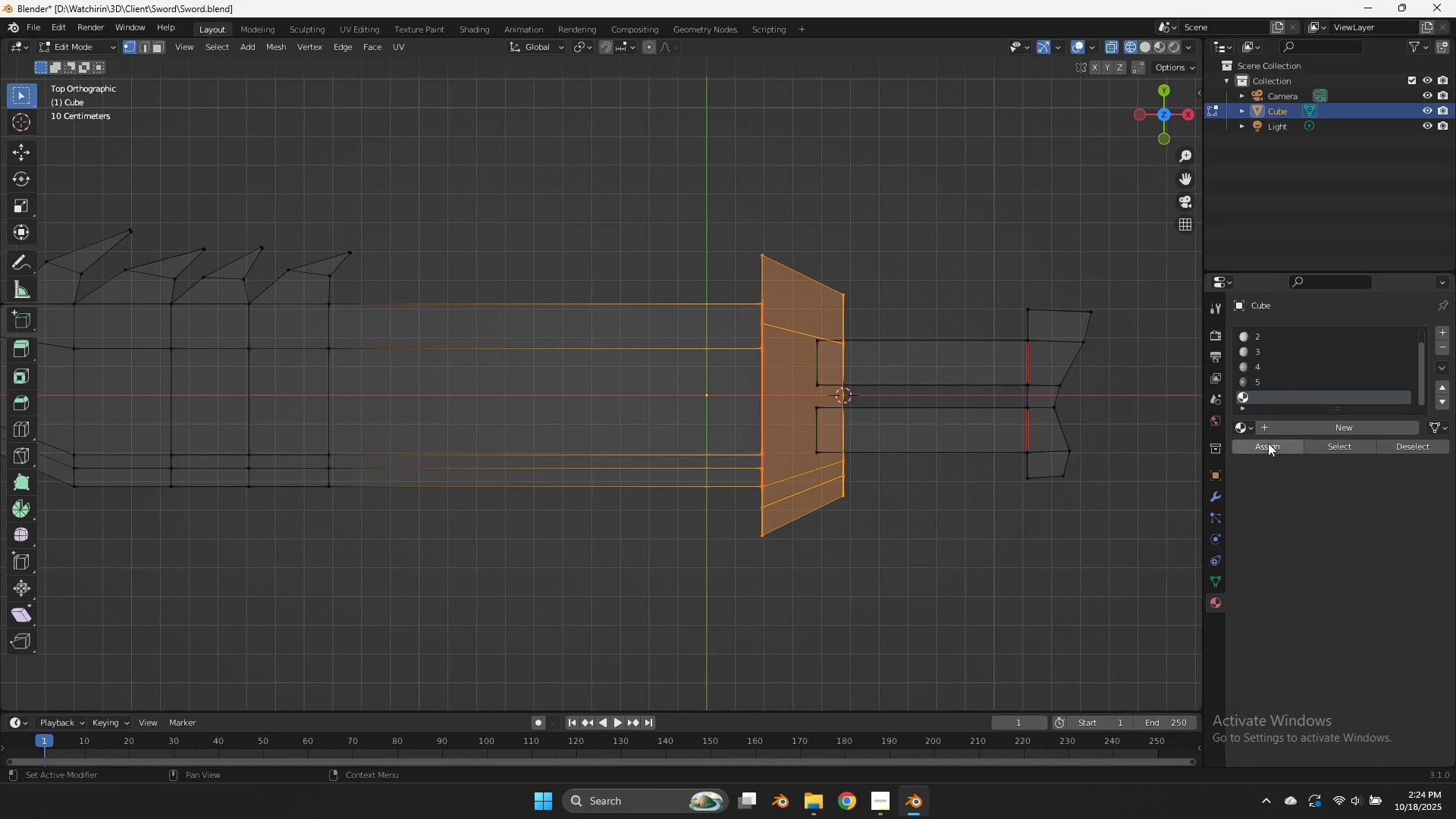 
left_click([1269, 446])
 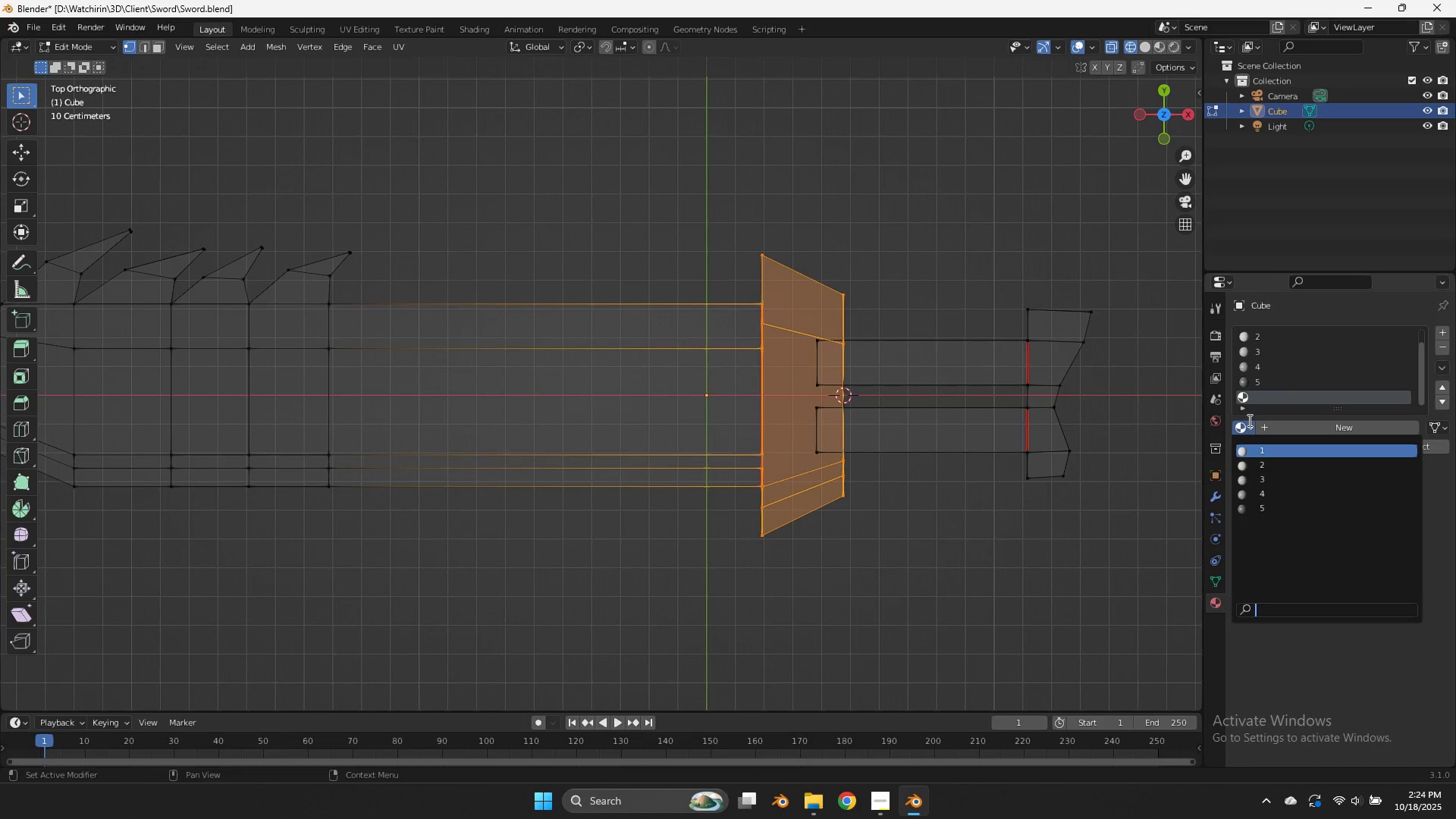 
double_click([1248, 420])
 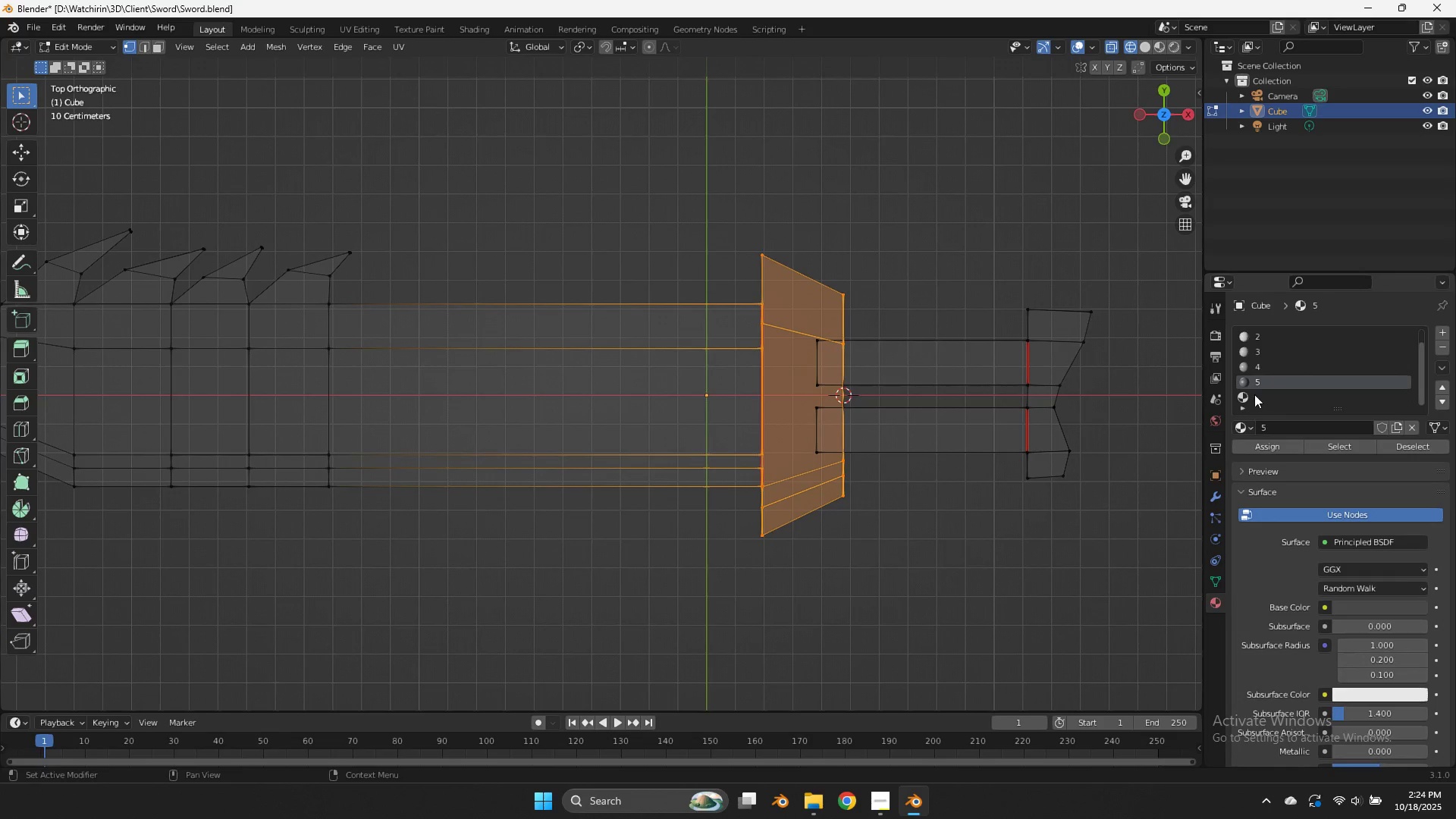 
double_click([1254, 395])
 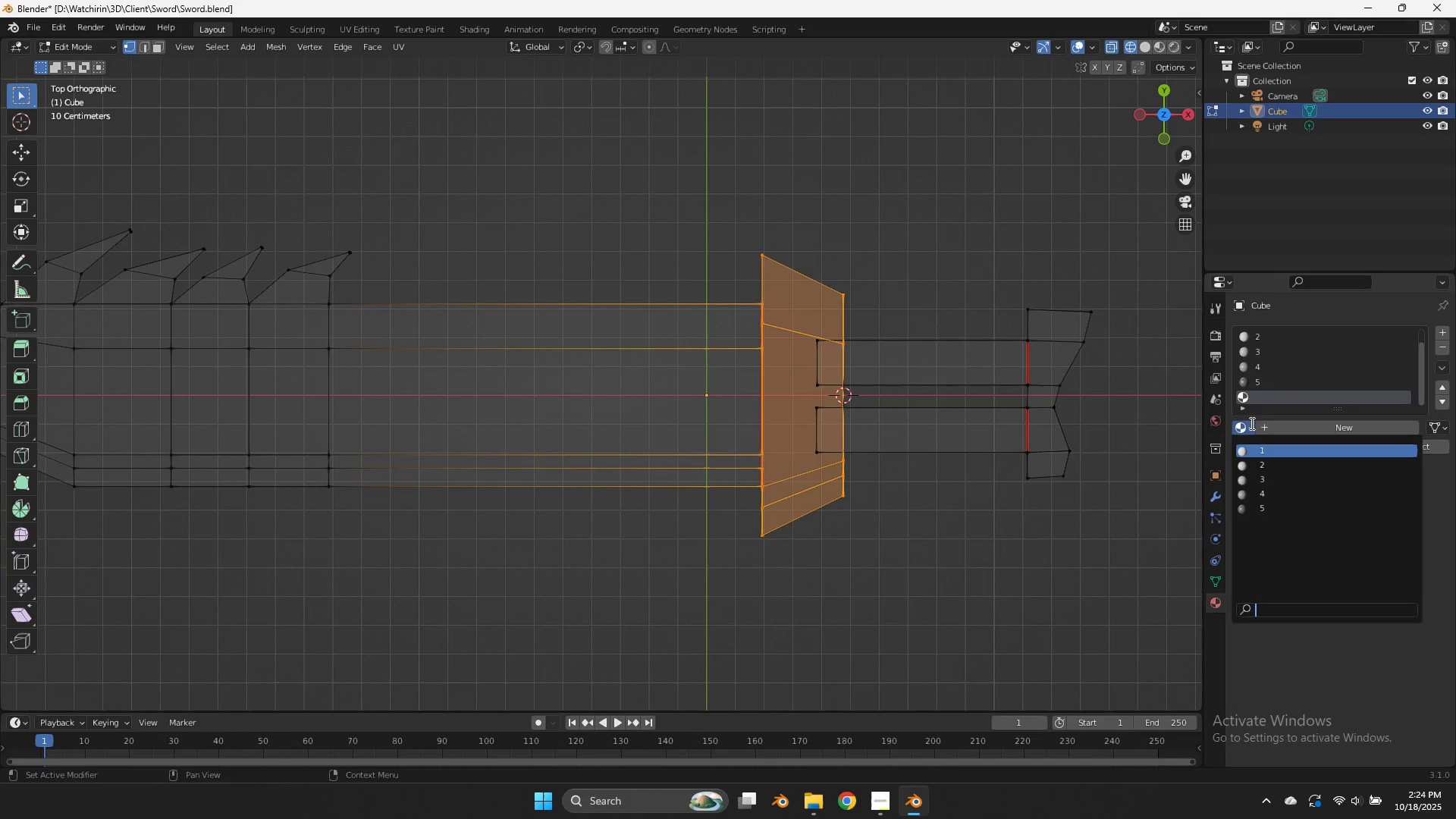 
triple_click([1250, 423])
 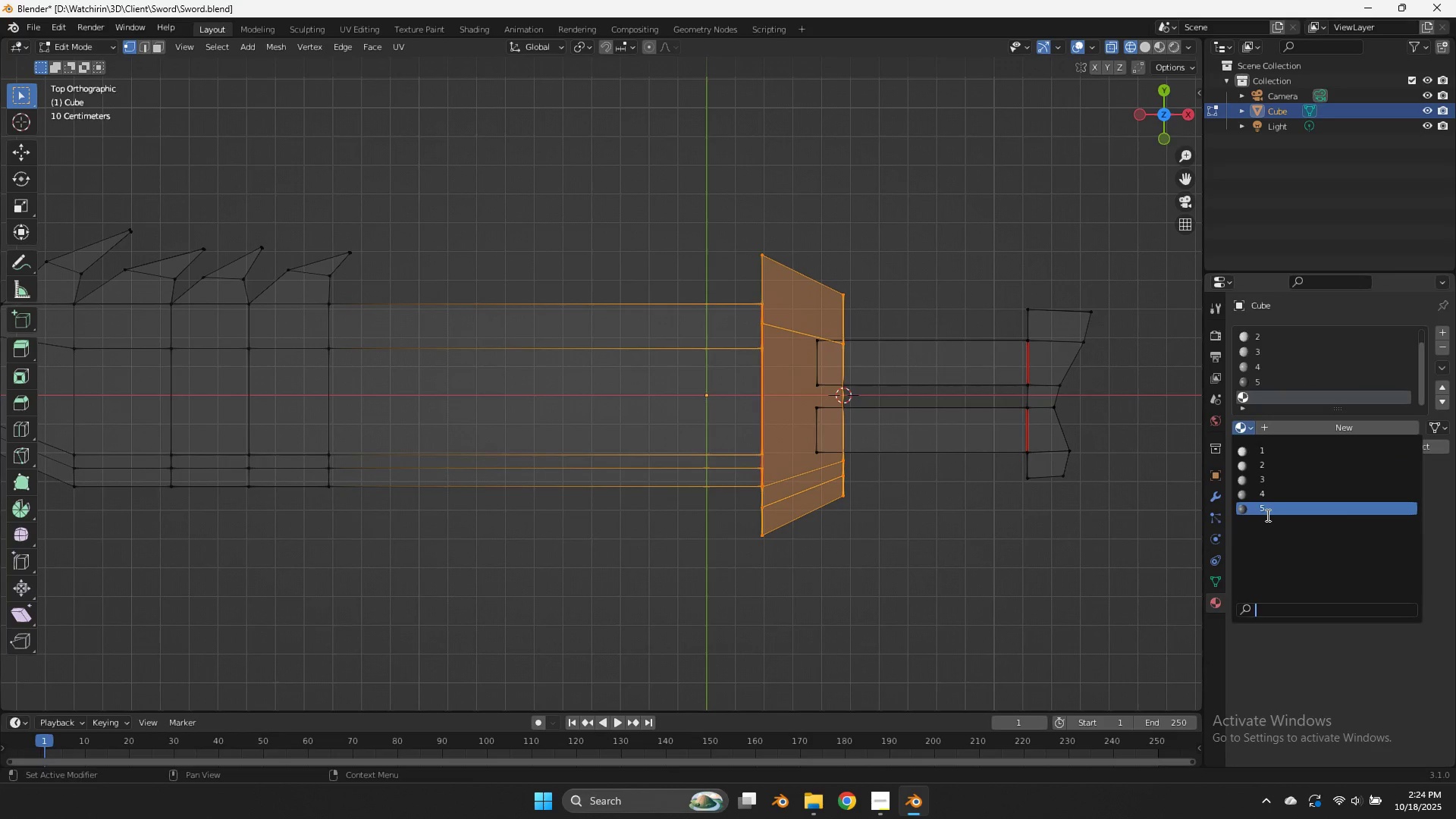 
left_click([1266, 515])
 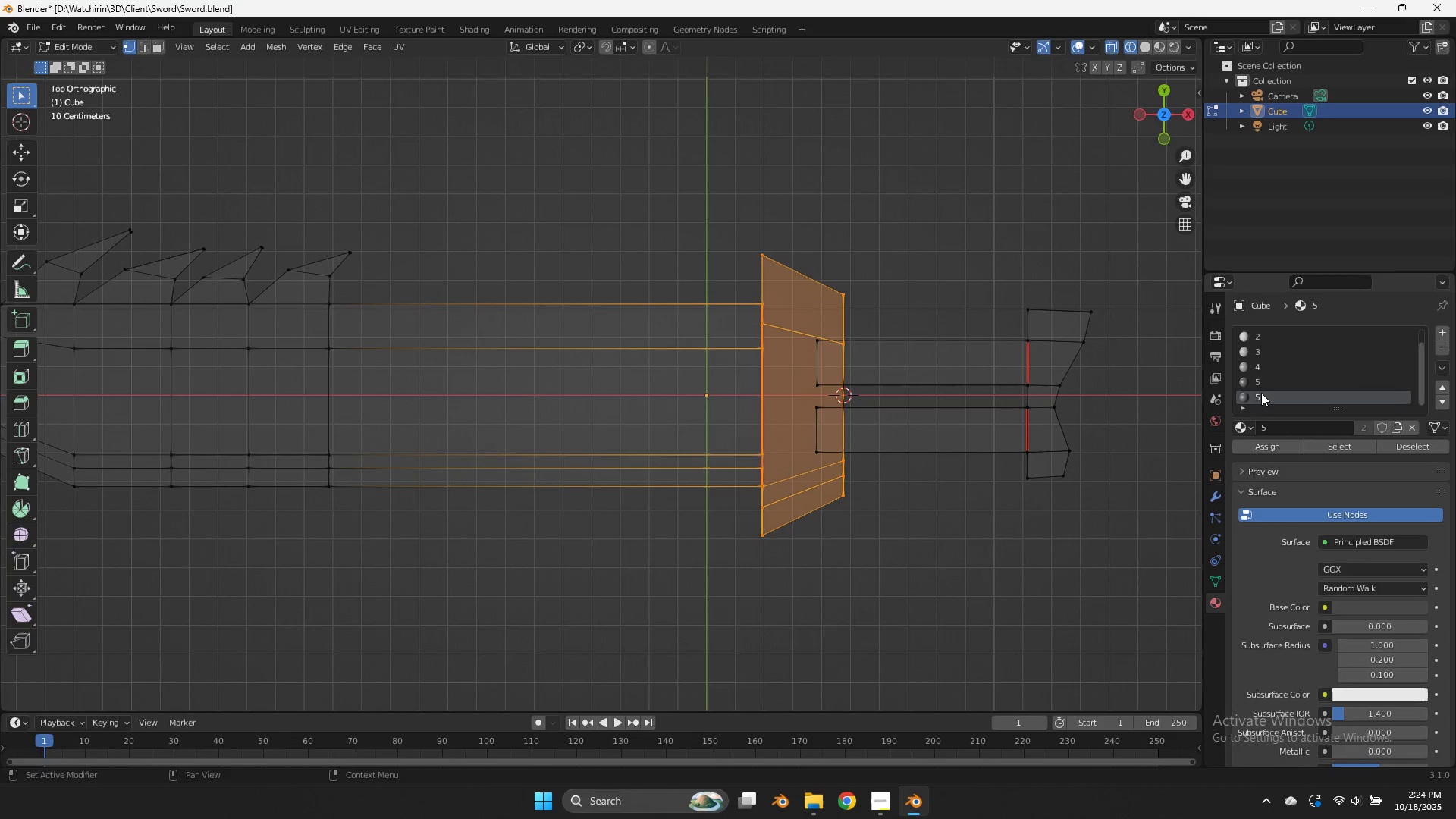 
double_click([1261, 393])
 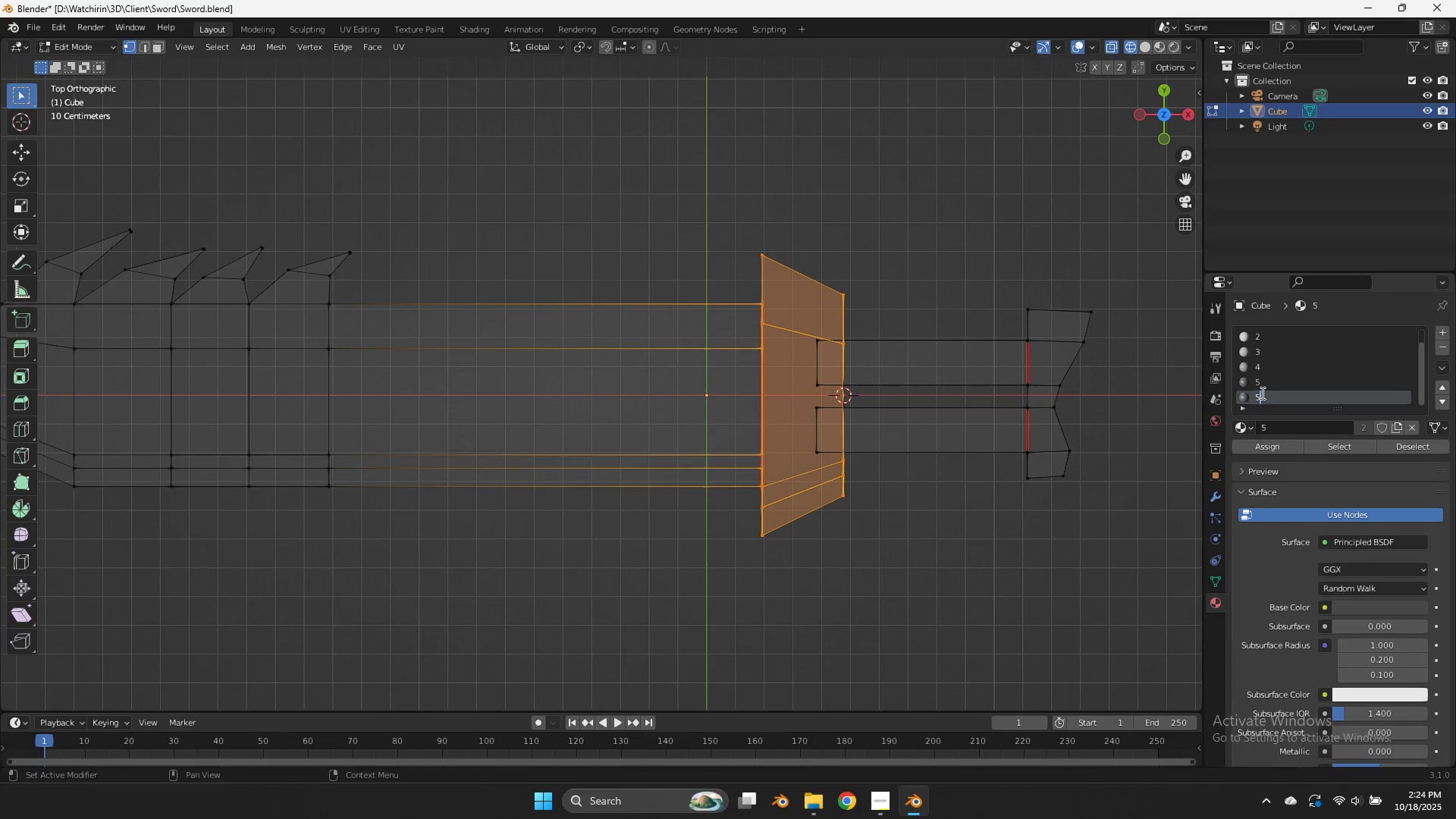 
triple_click([1261, 393])
 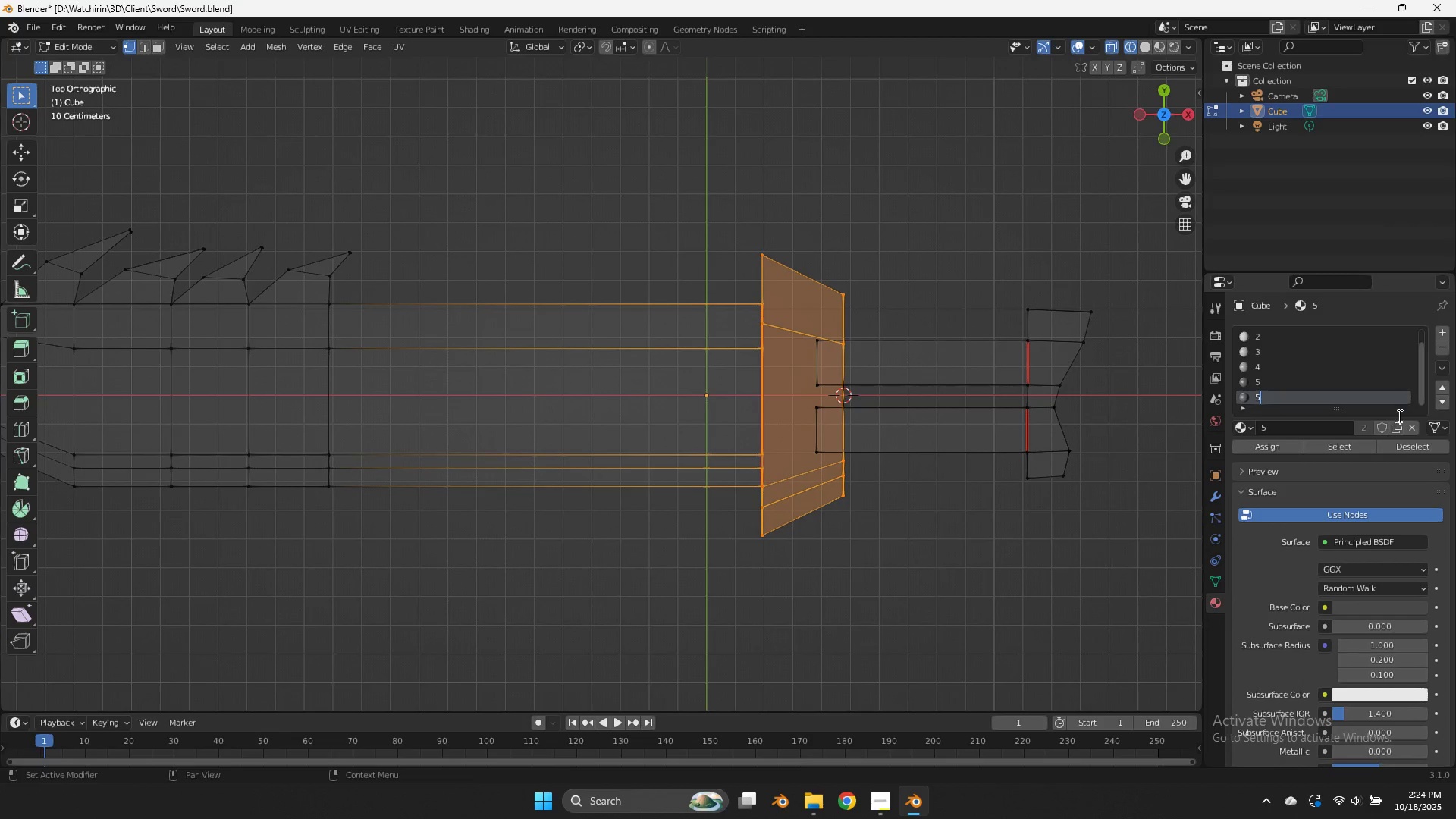 
double_click([1395, 425])
 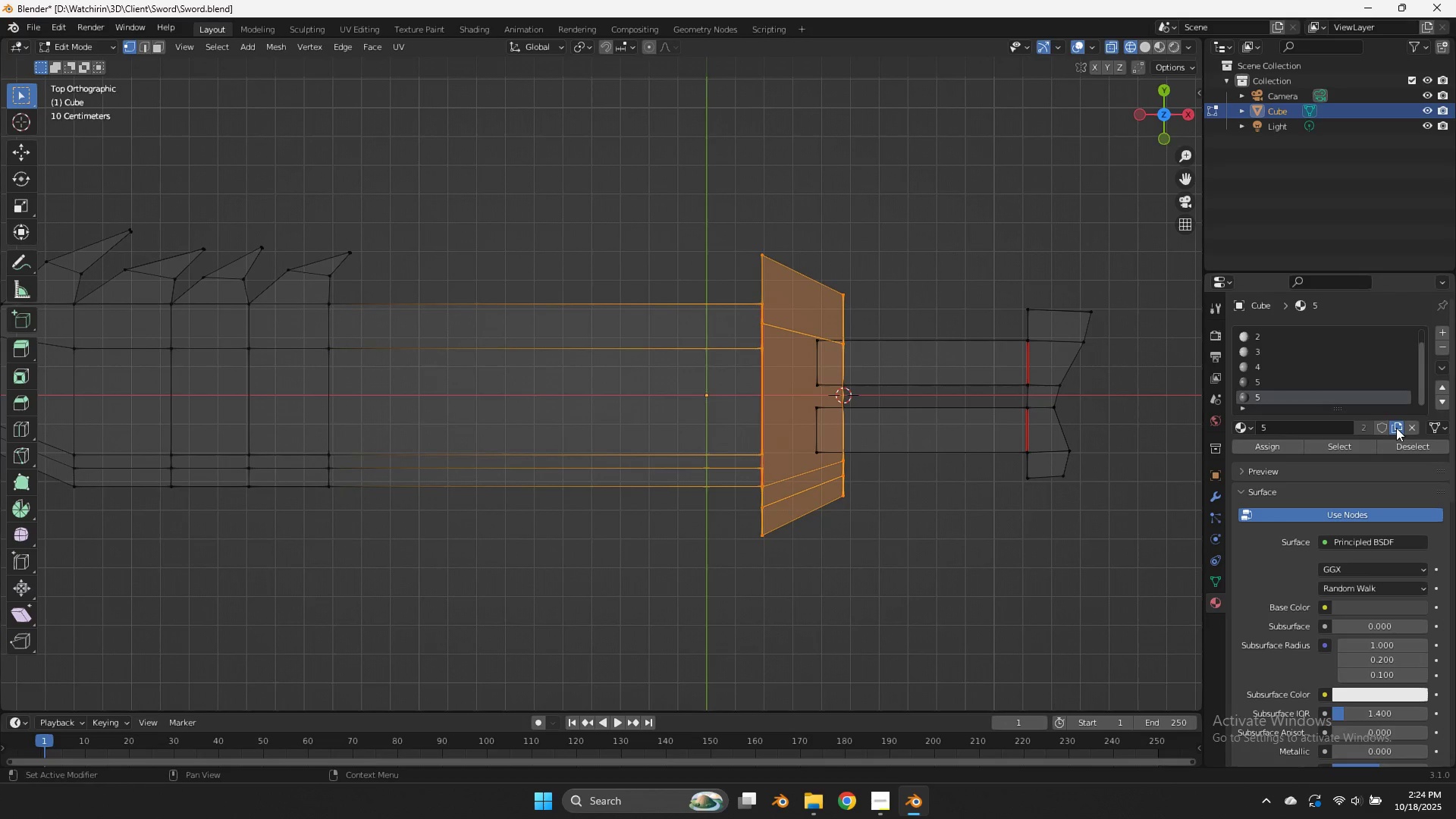 
triple_click([1396, 428])
 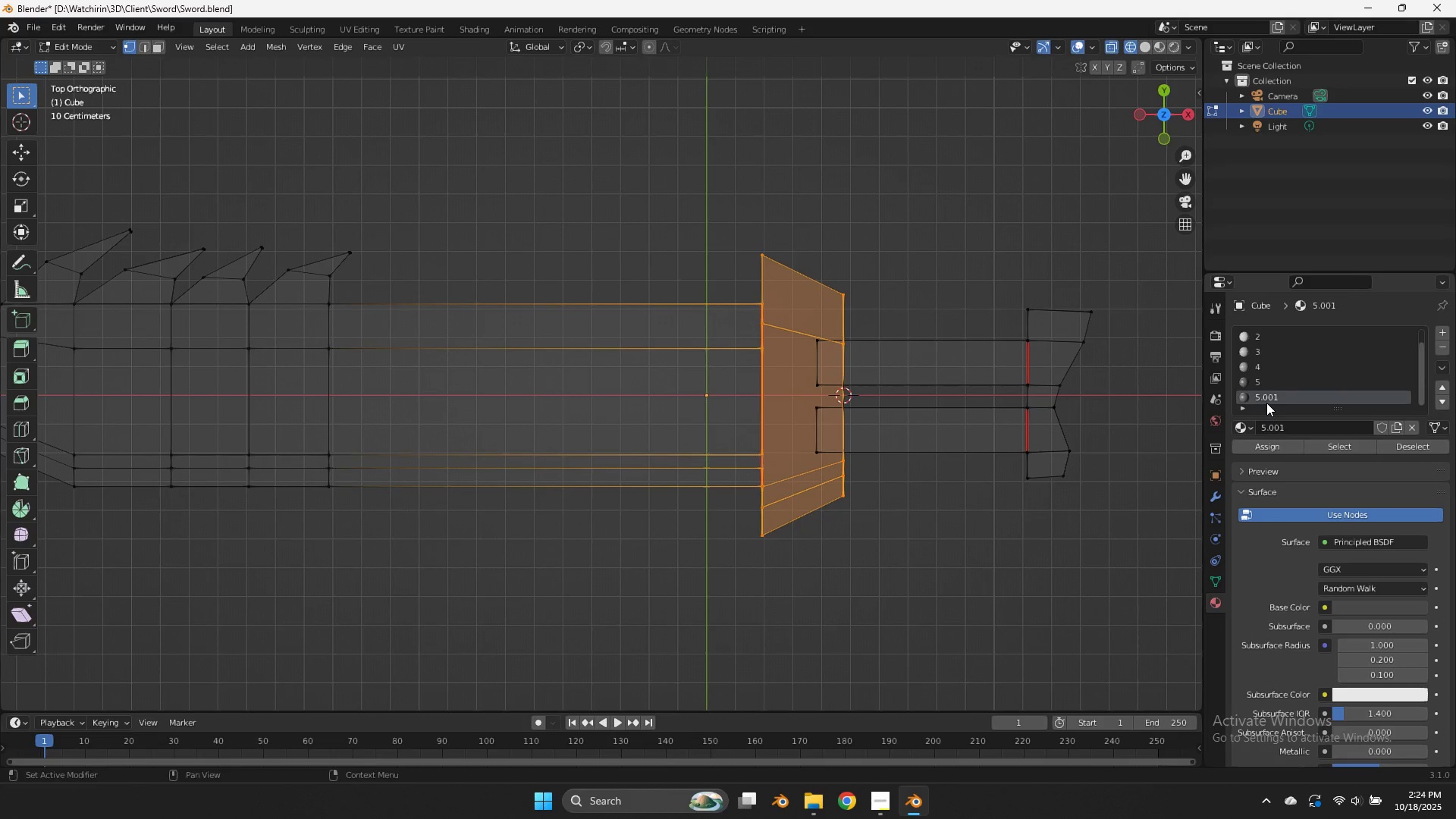 
double_click([1266, 403])
 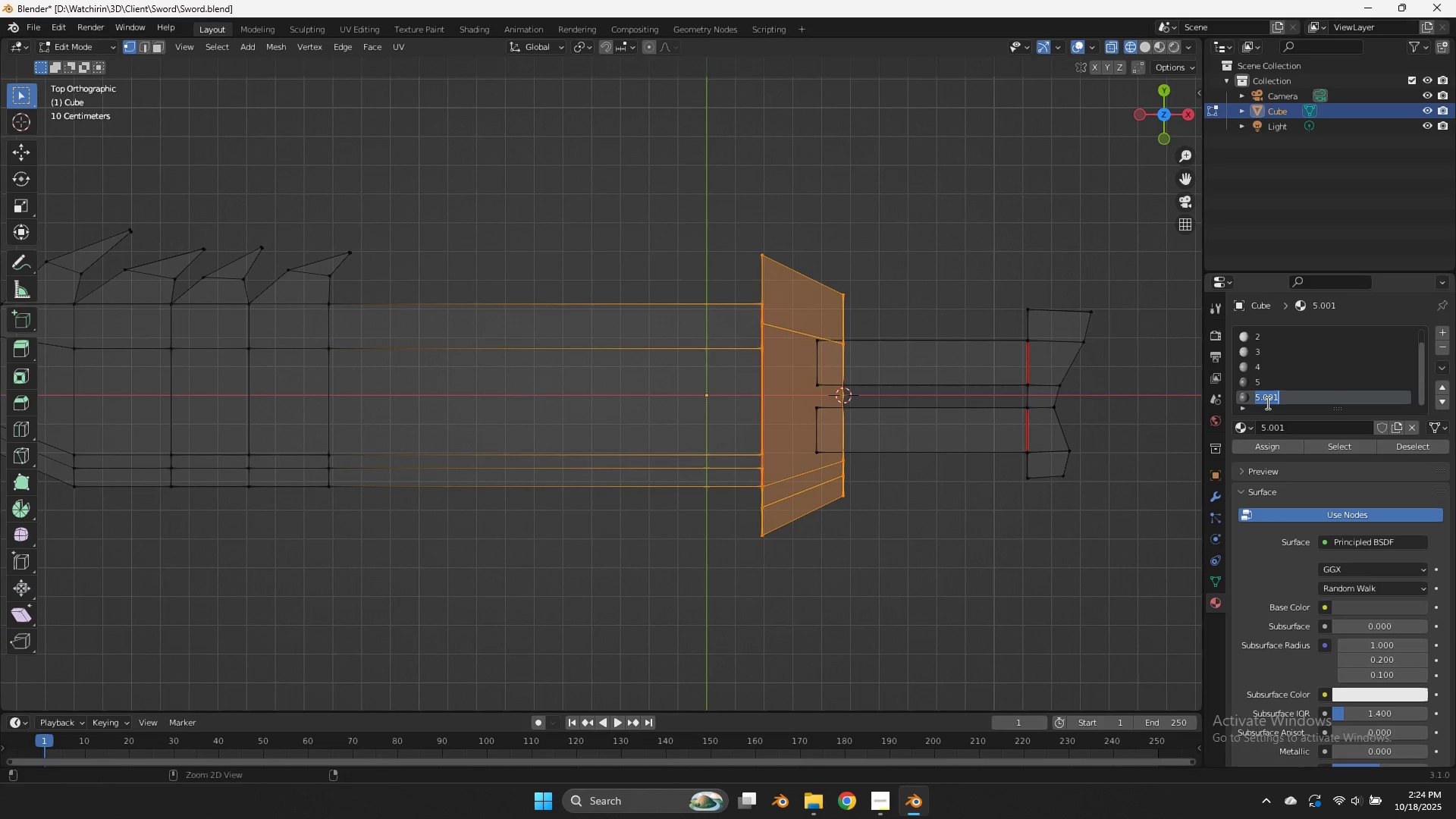 
key(Control+A)
 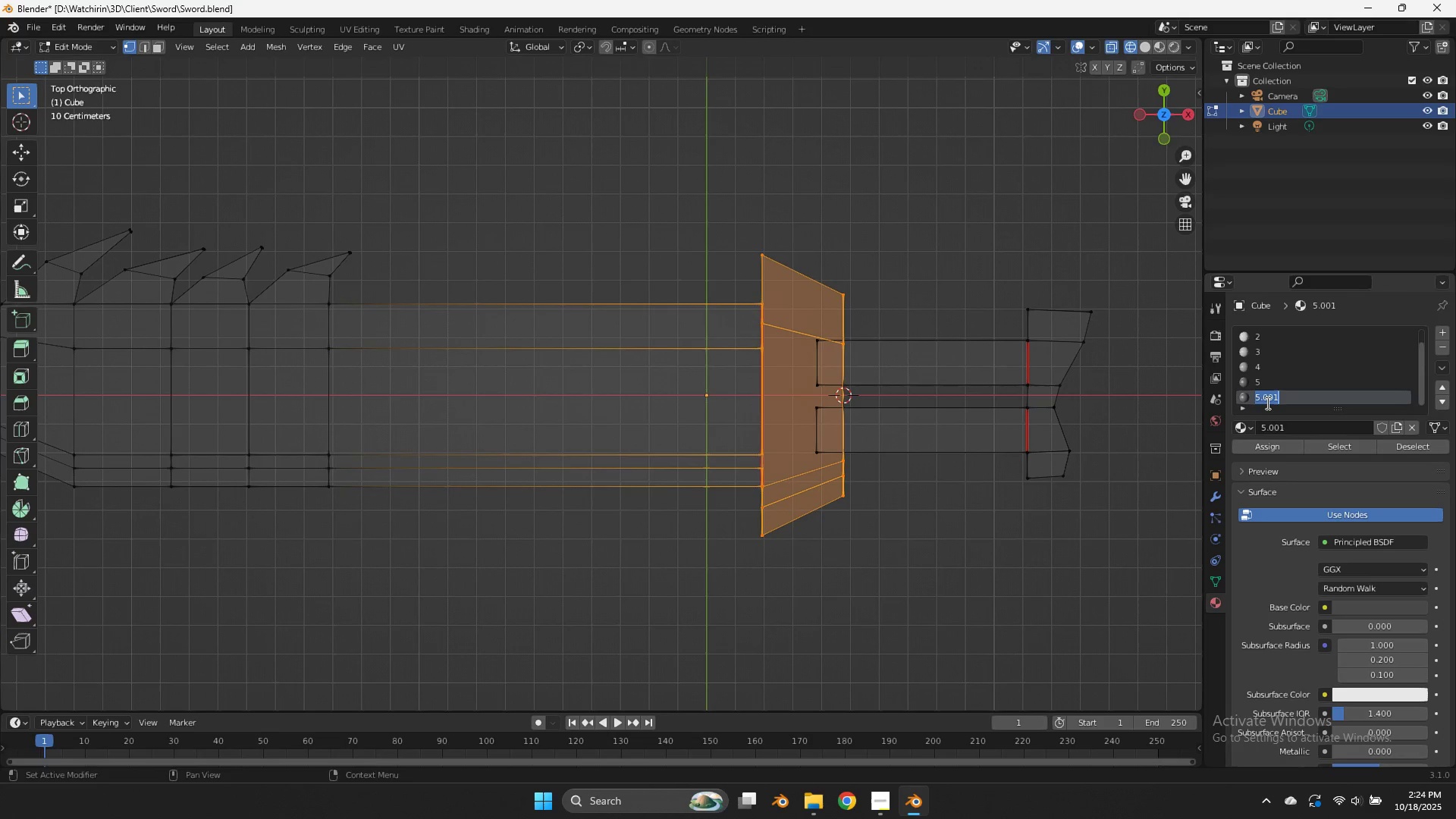 
type(Gagang)
 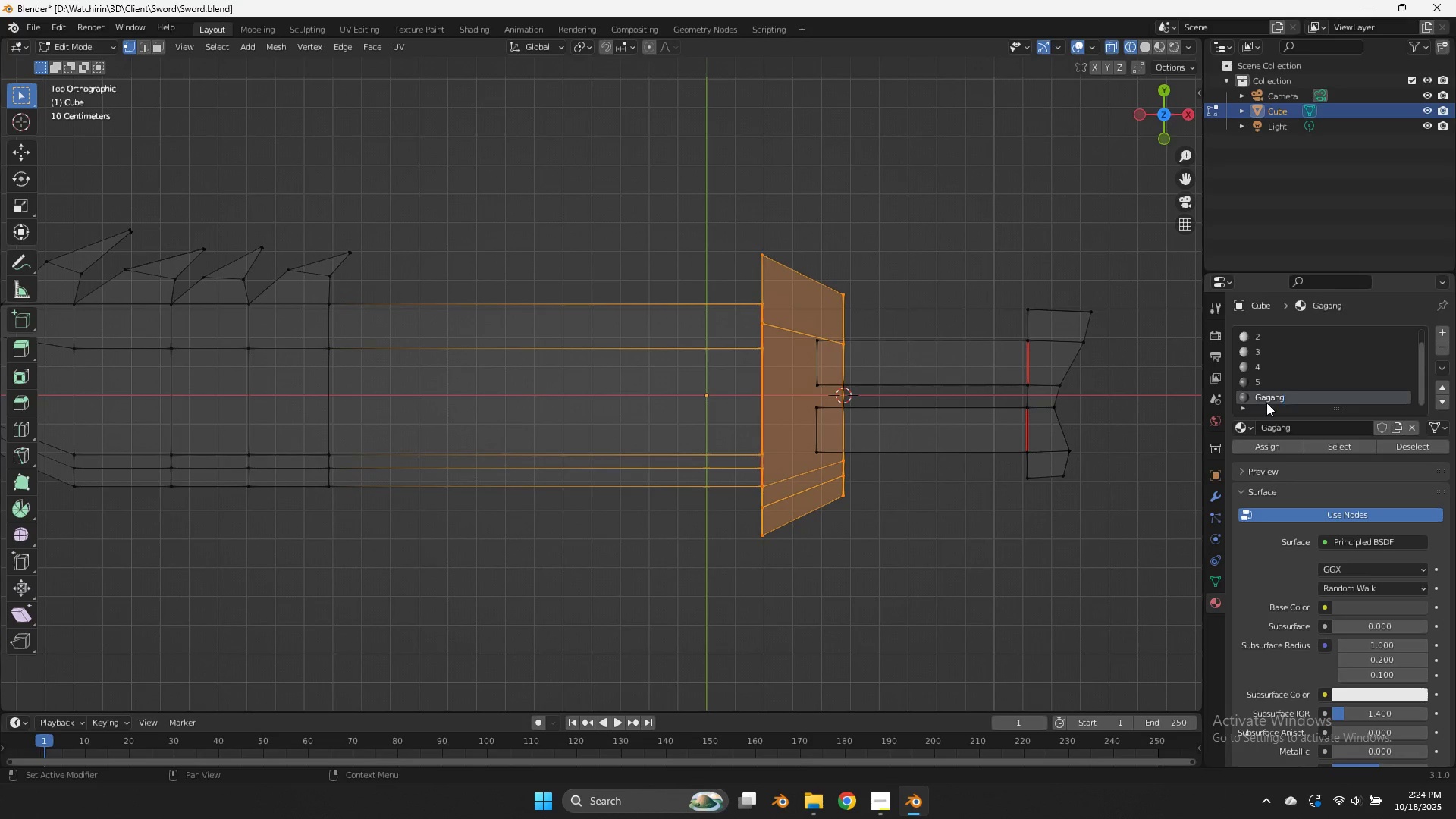 
key(Enter)
 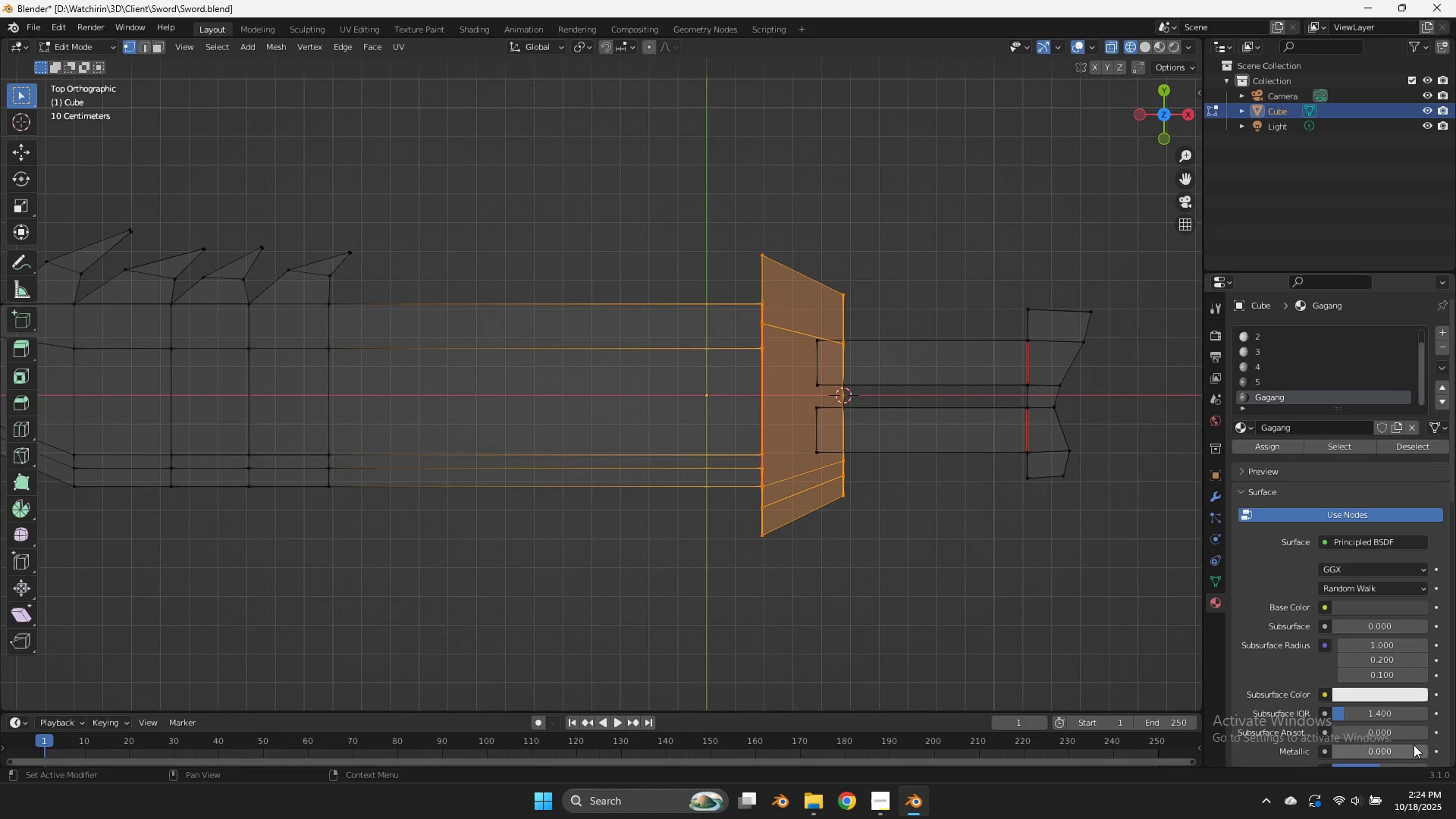 
left_click([1373, 693])
 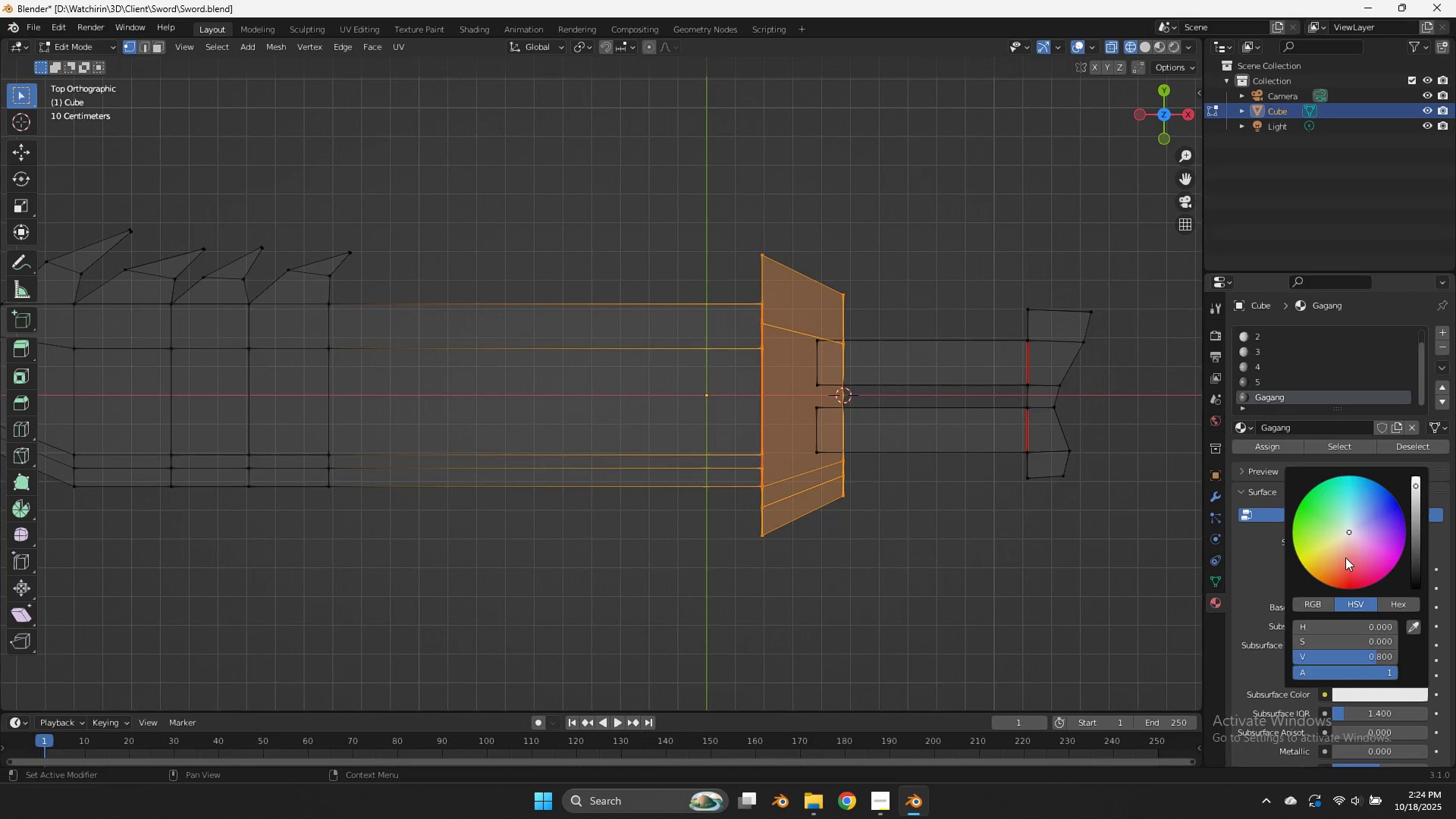 
left_click_drag(start_coordinate=[1345, 570], to_coordinate=[1345, 579])
 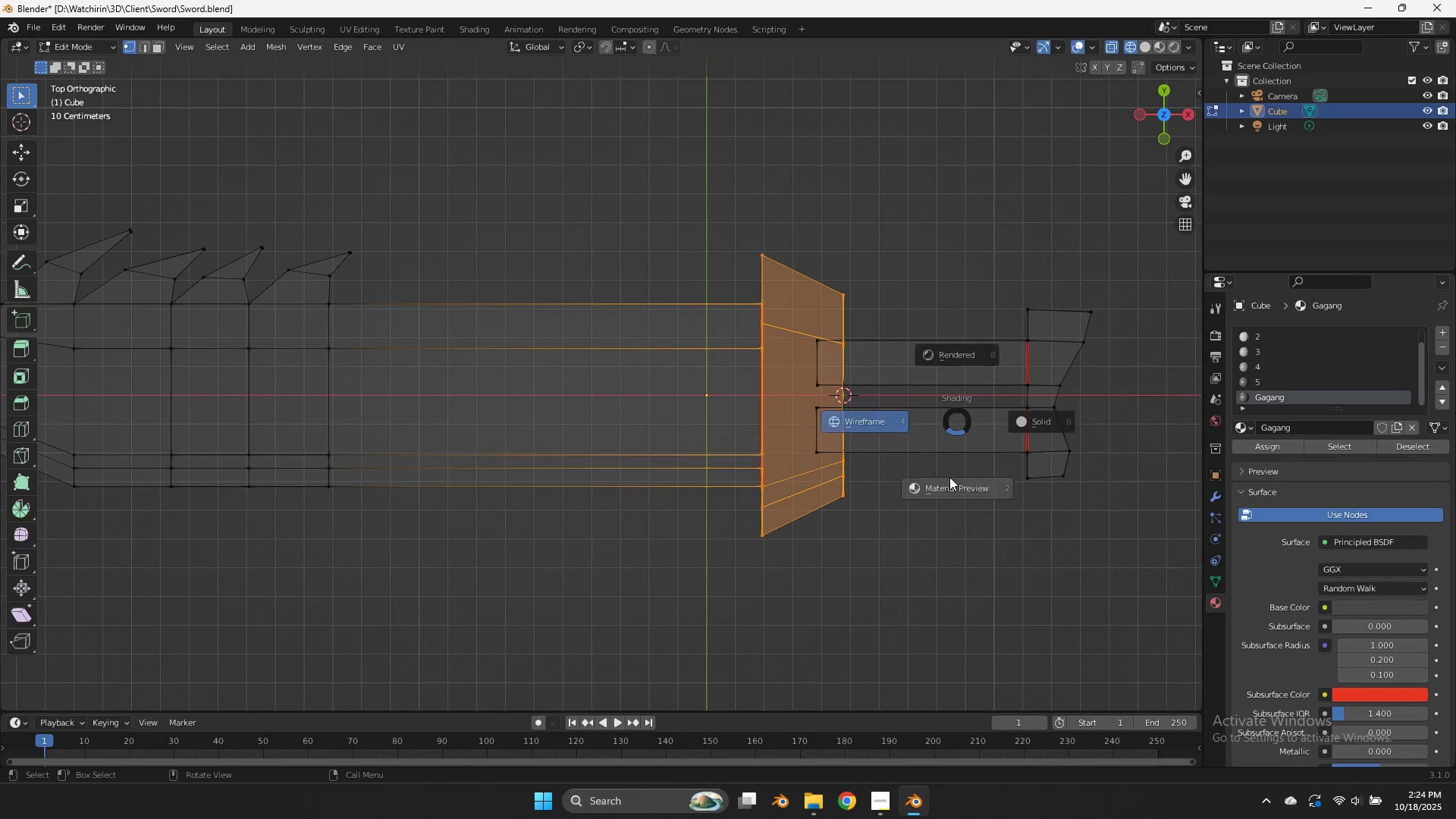 
key(Z)
 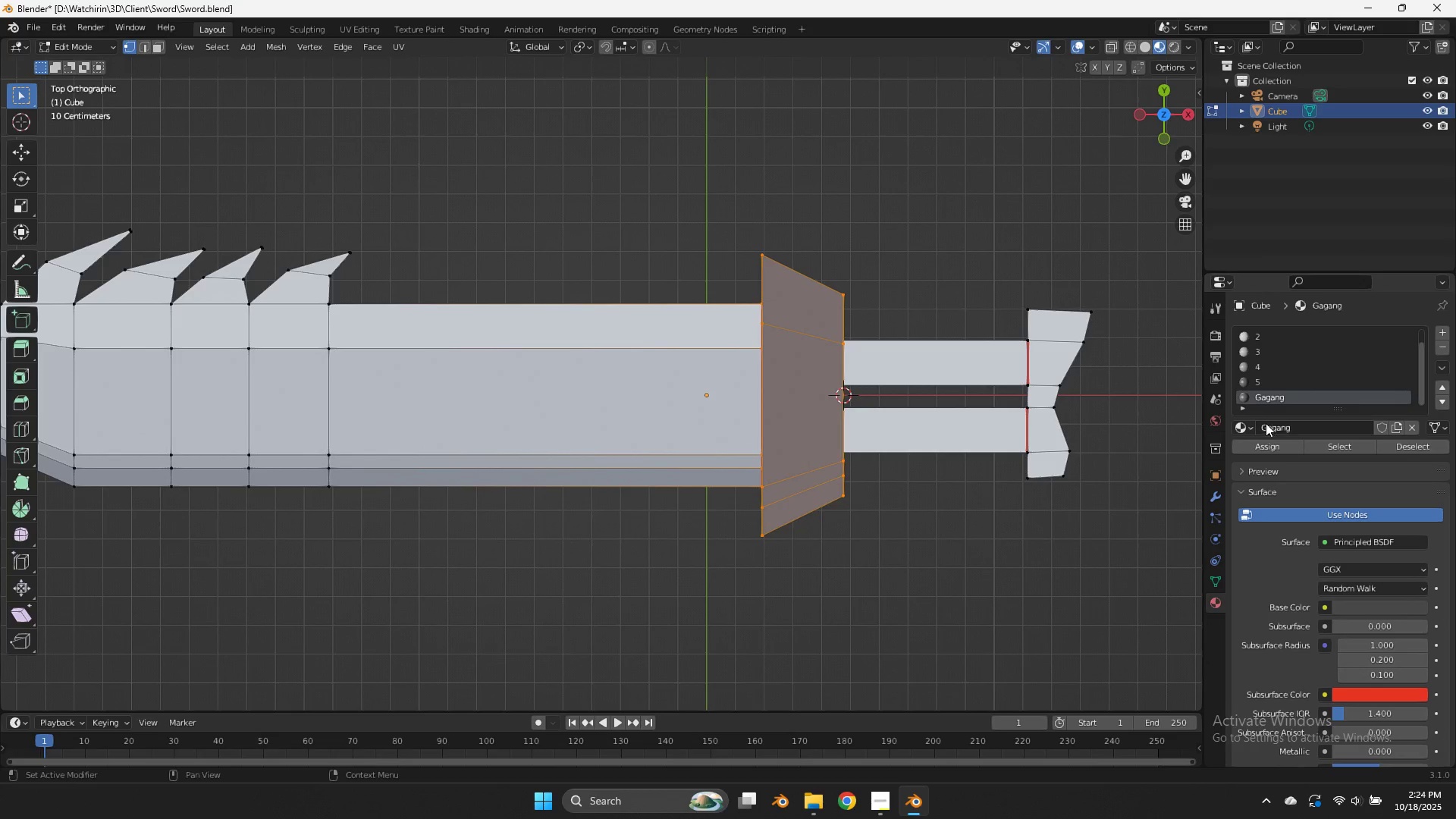 
left_click([1263, 444])
 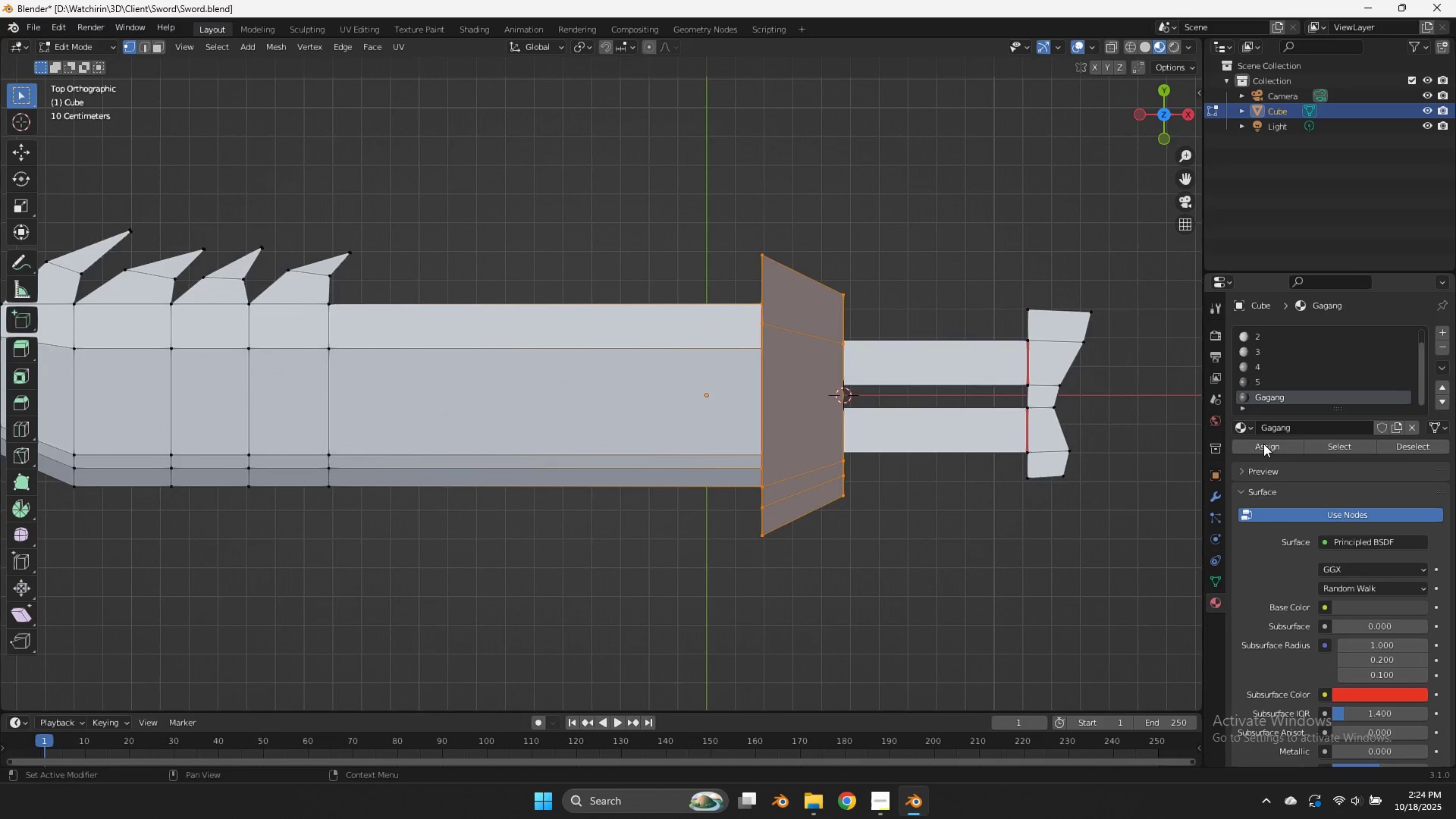 
left_click([1263, 444])
 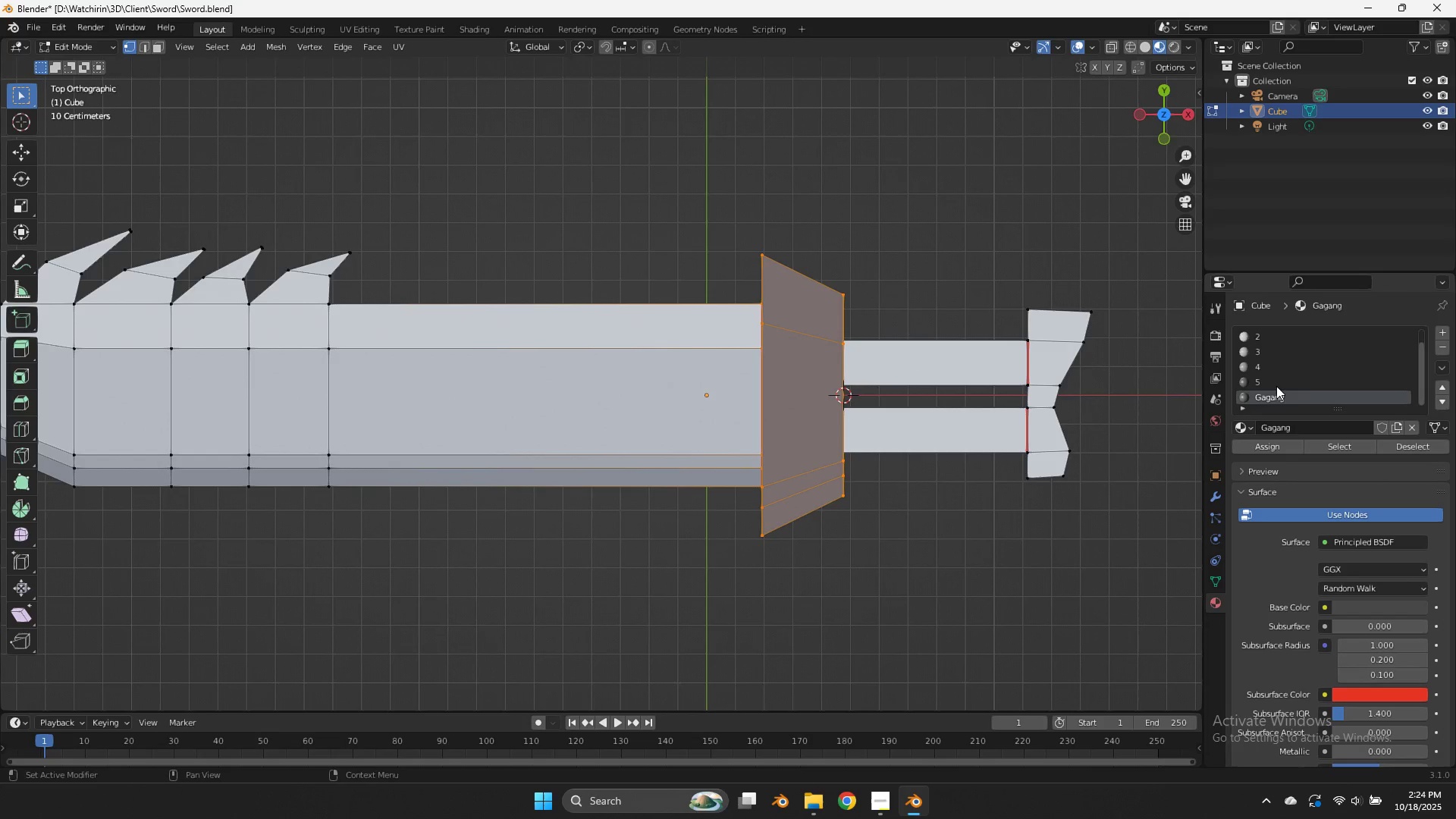 
scroll: coordinate [1316, 381], scroll_direction: down, amount: 2.0
 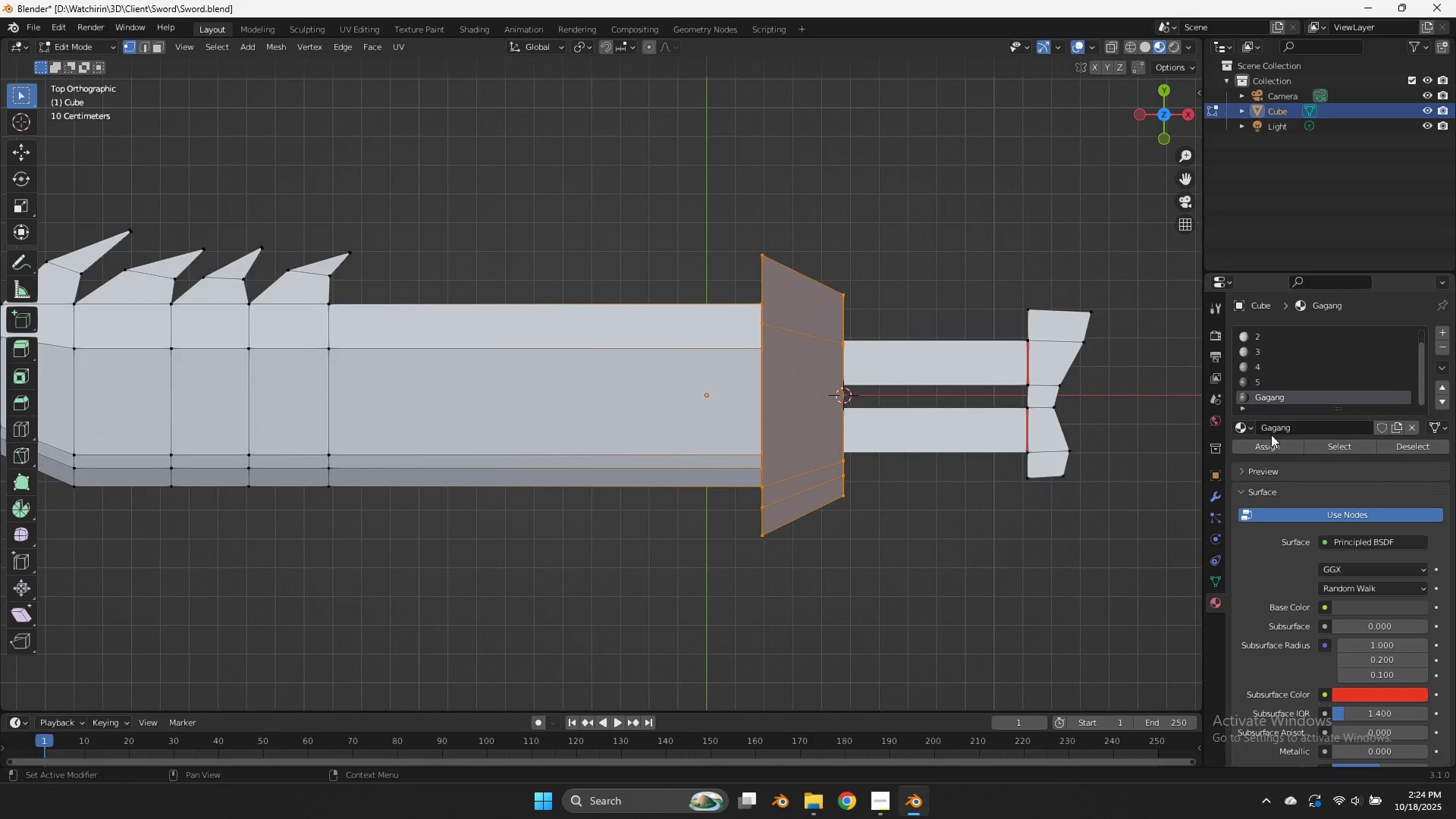 
left_click([1264, 444])
 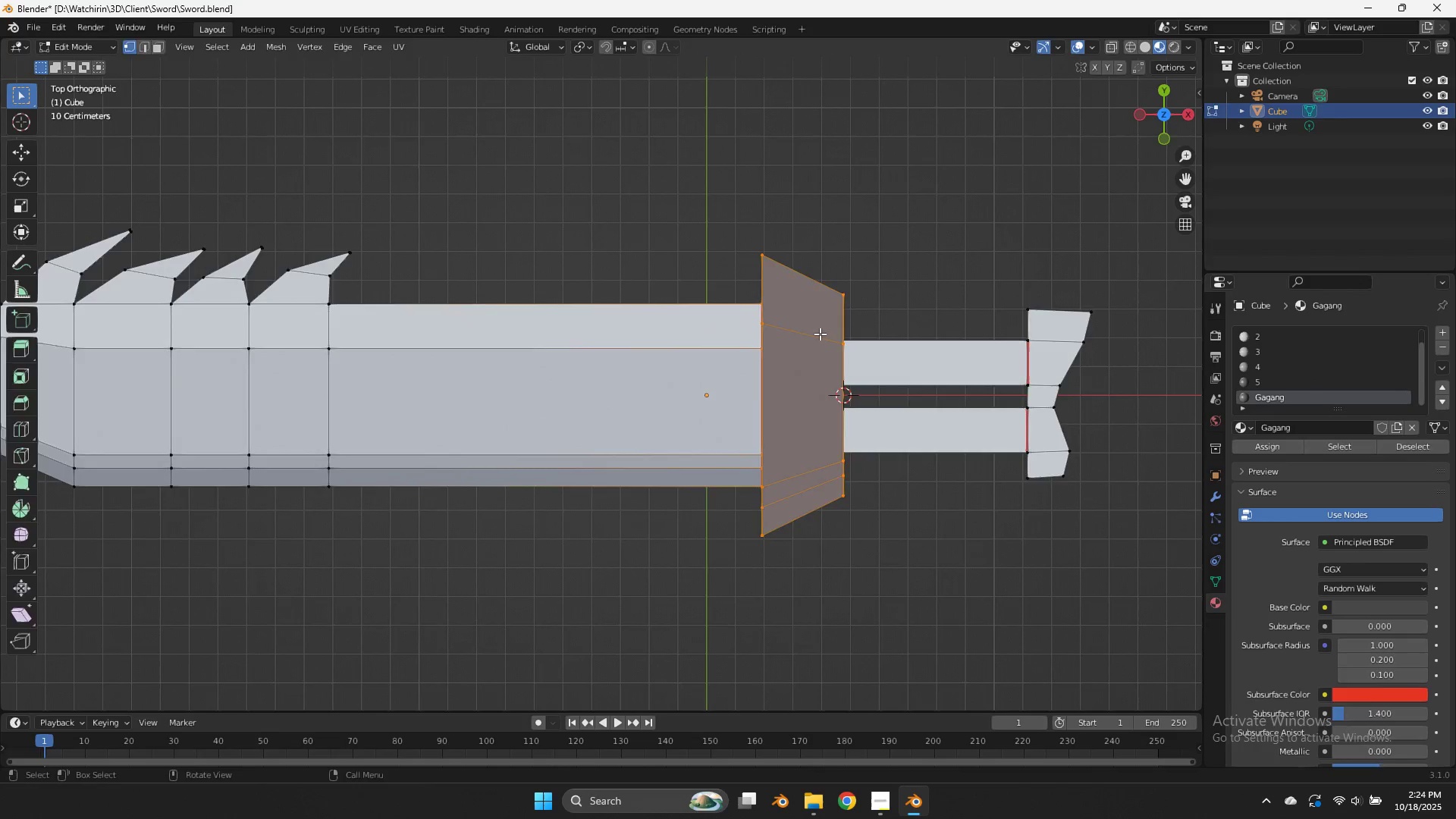 
key(Tab)
 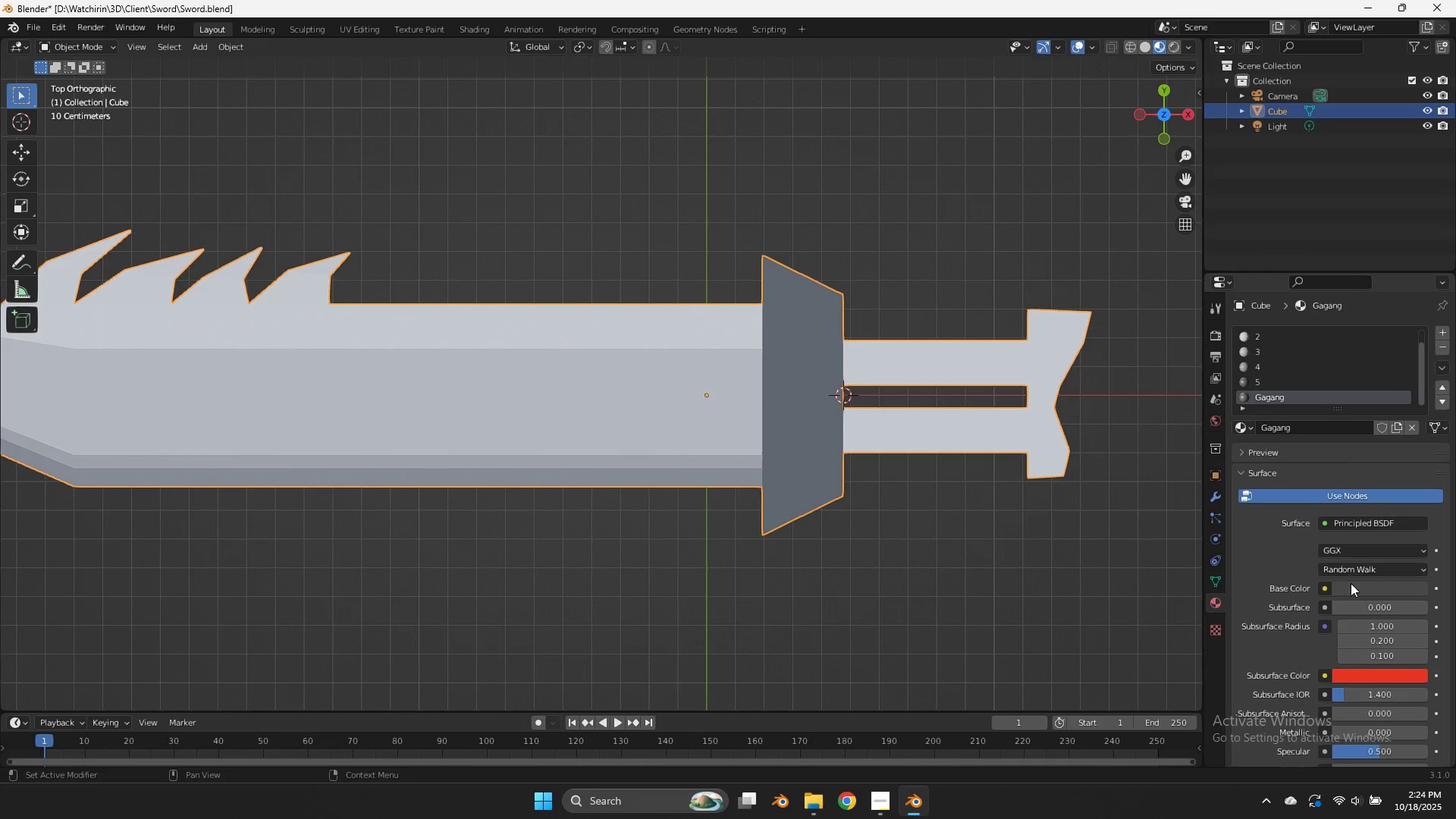 
key(Control+Z)
 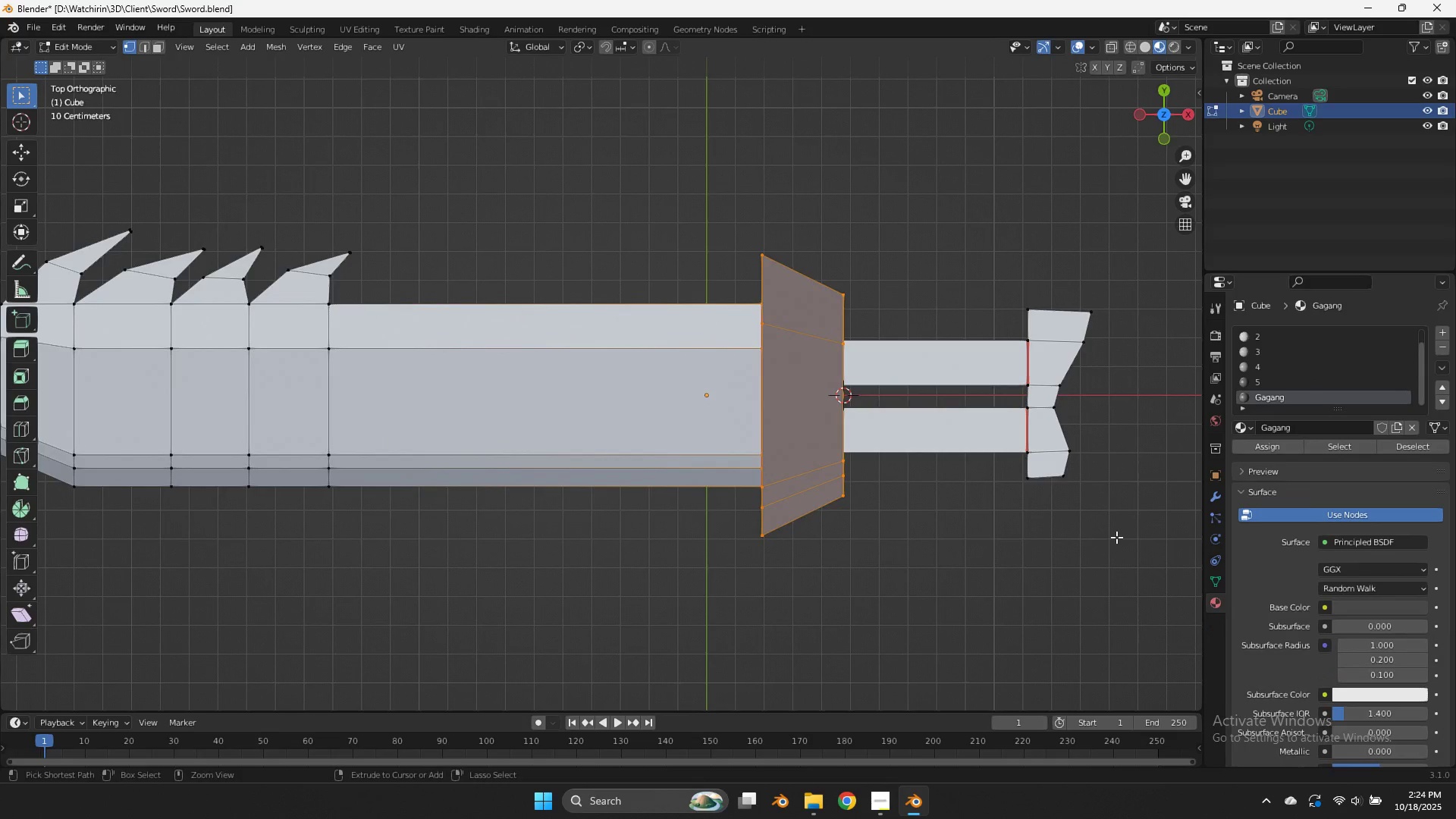 
key(Control+Z)
 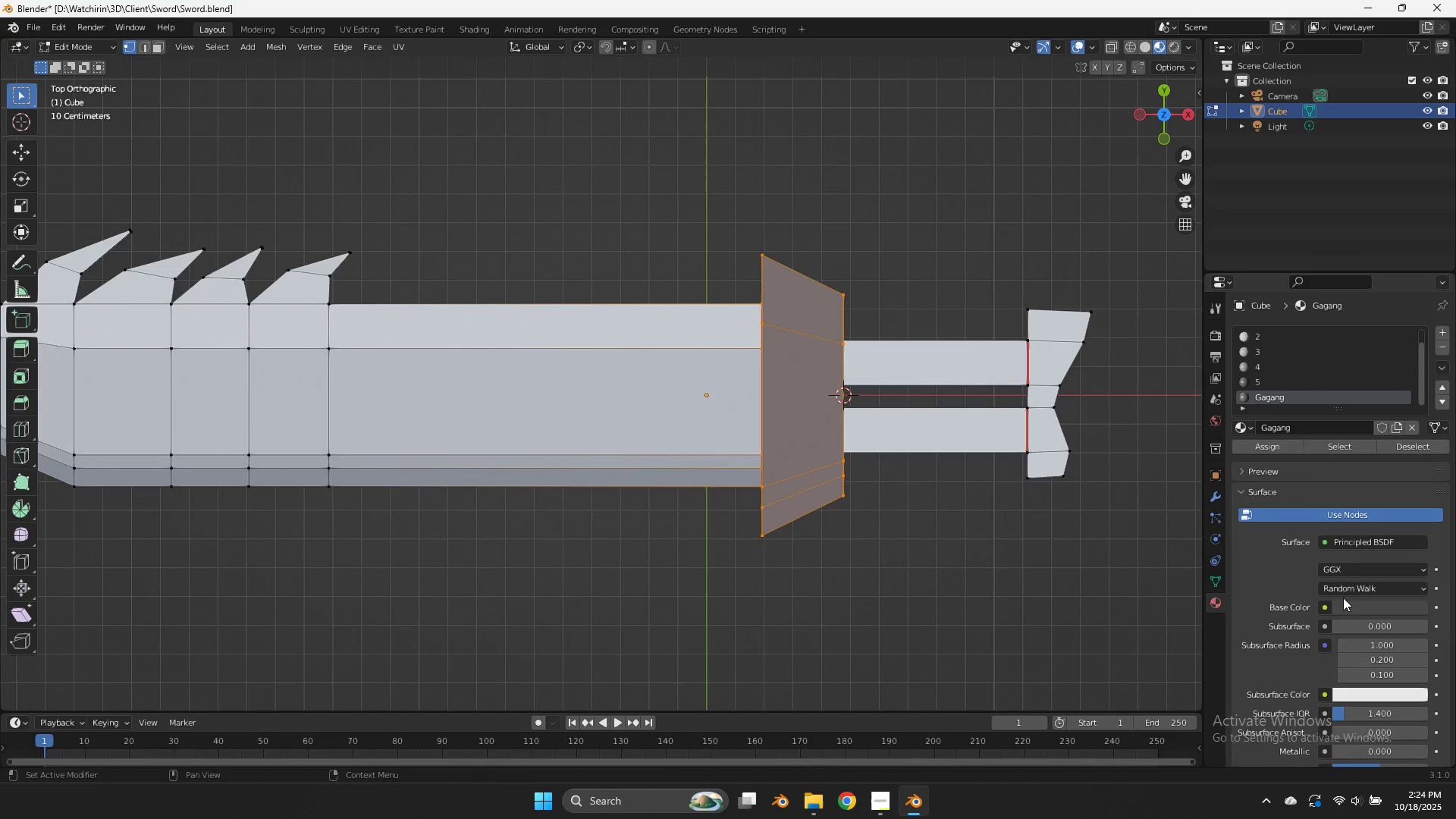 
left_click([1345, 604])
 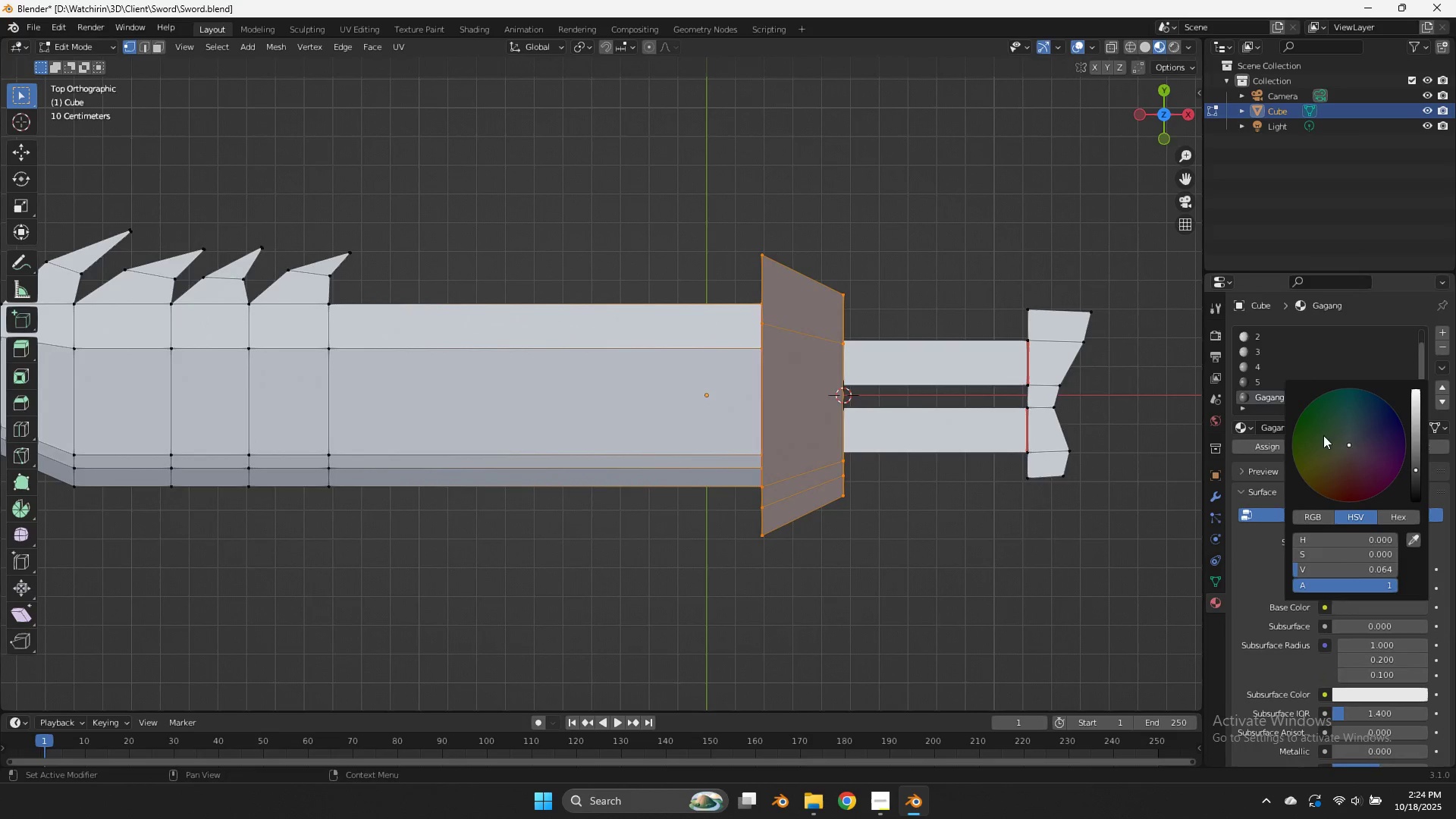 
left_click_drag(start_coordinate=[1329, 441], to_coordinate=[1335, 466])
 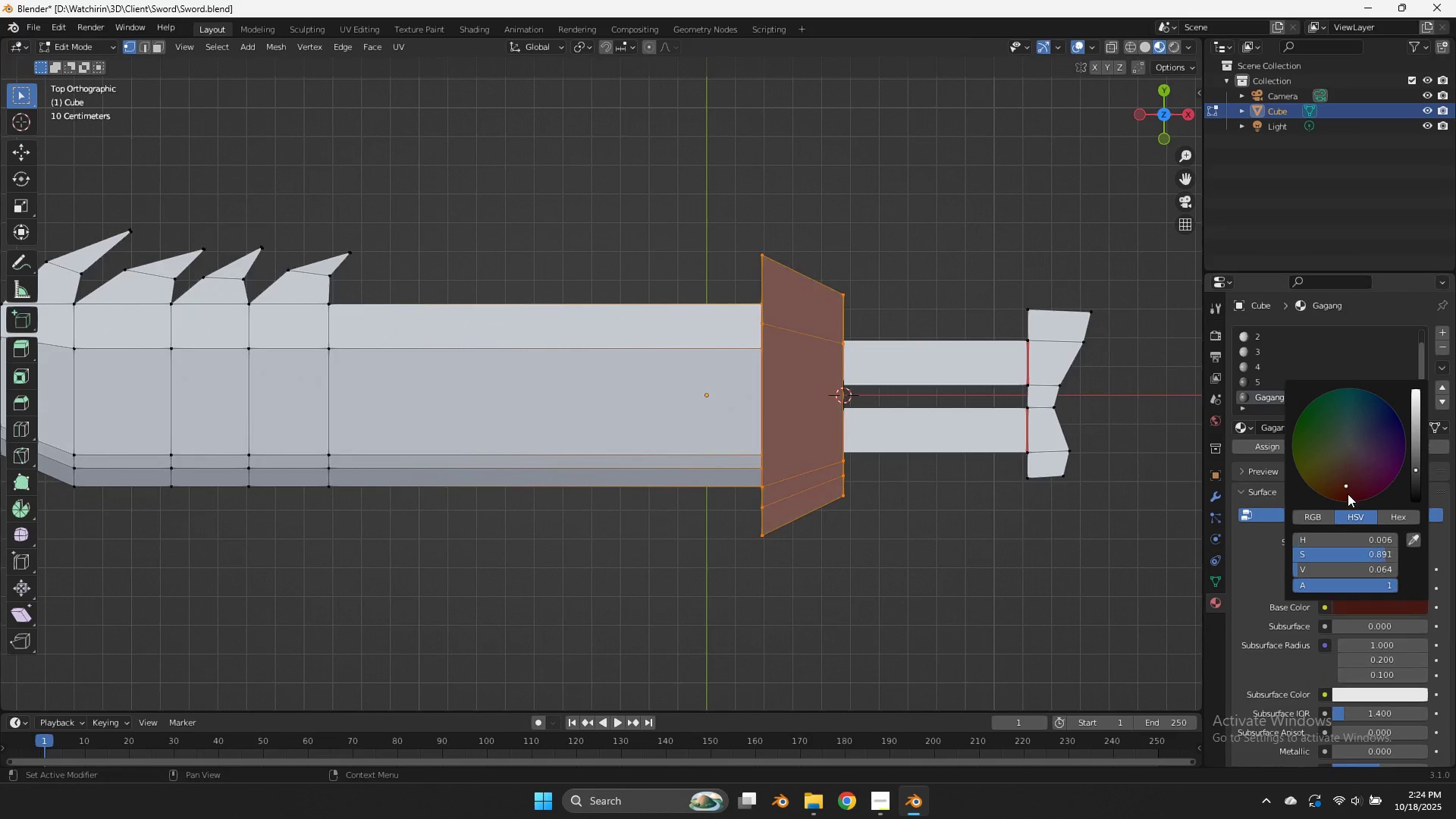 
left_click_drag(start_coordinate=[1345, 481], to_coordinate=[1349, 500])
 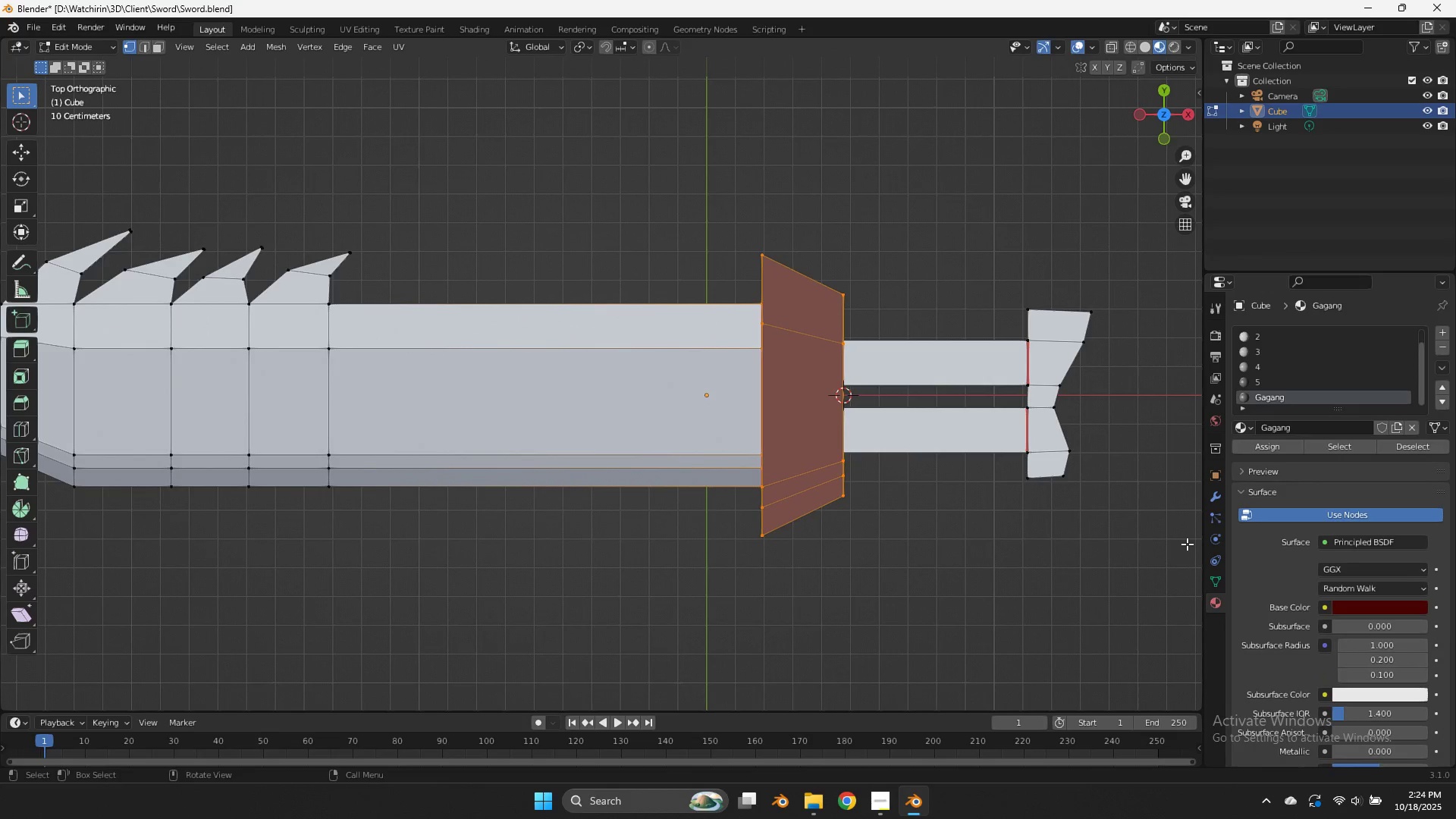 
left_click([1187, 544])
 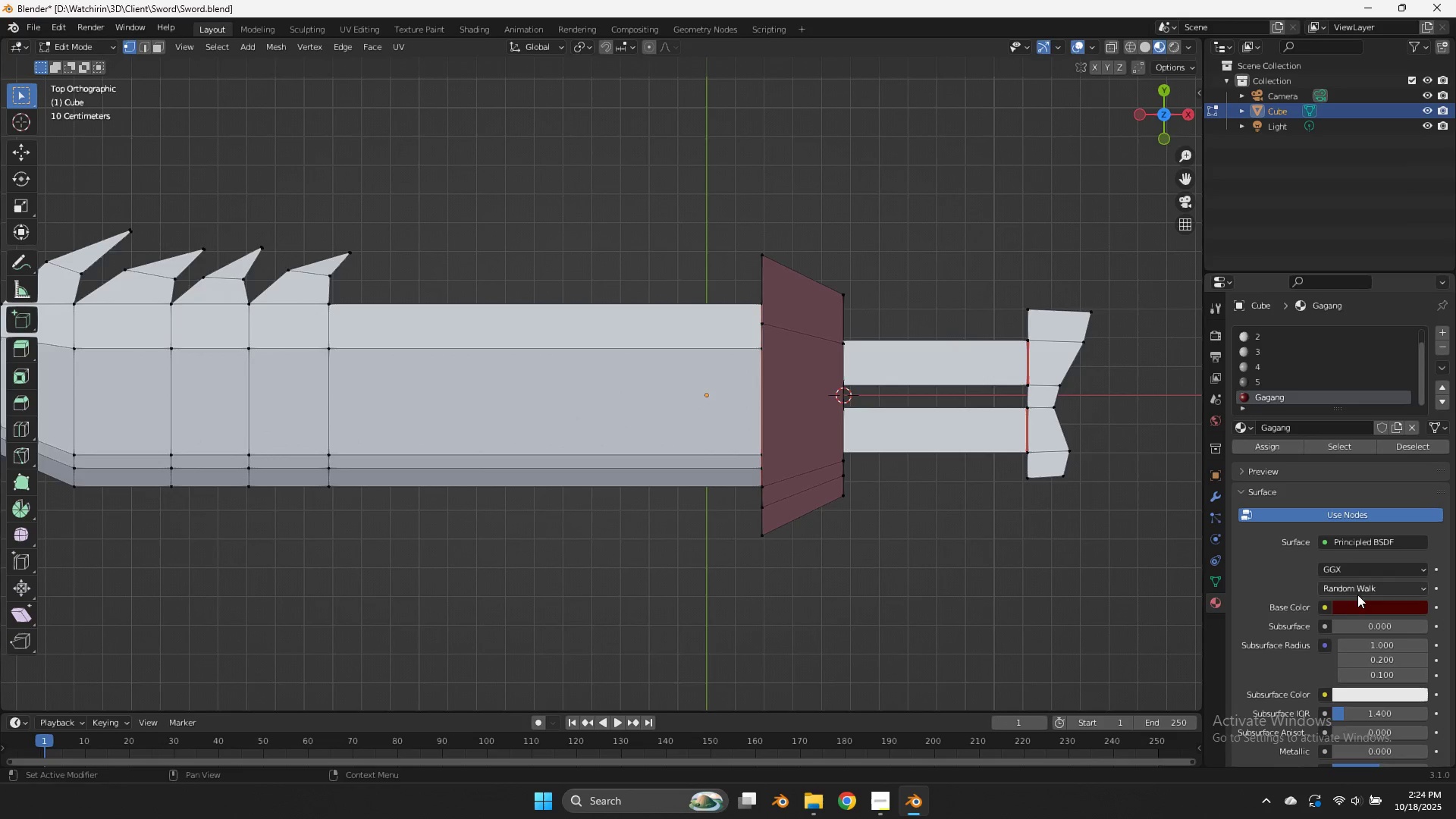 
left_click([1356, 604])
 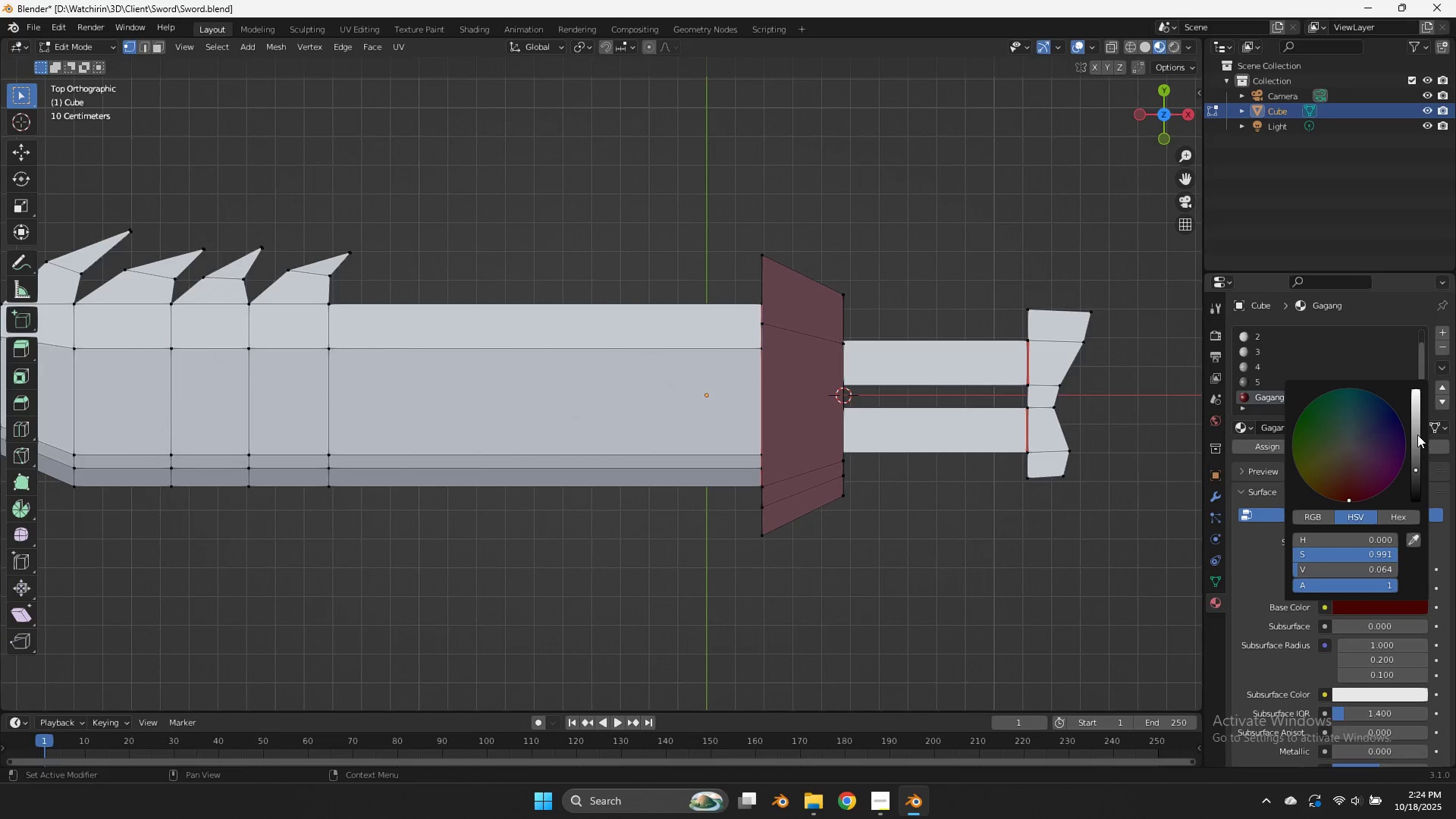 
left_click_drag(start_coordinate=[1410, 434], to_coordinate=[1411, 389])
 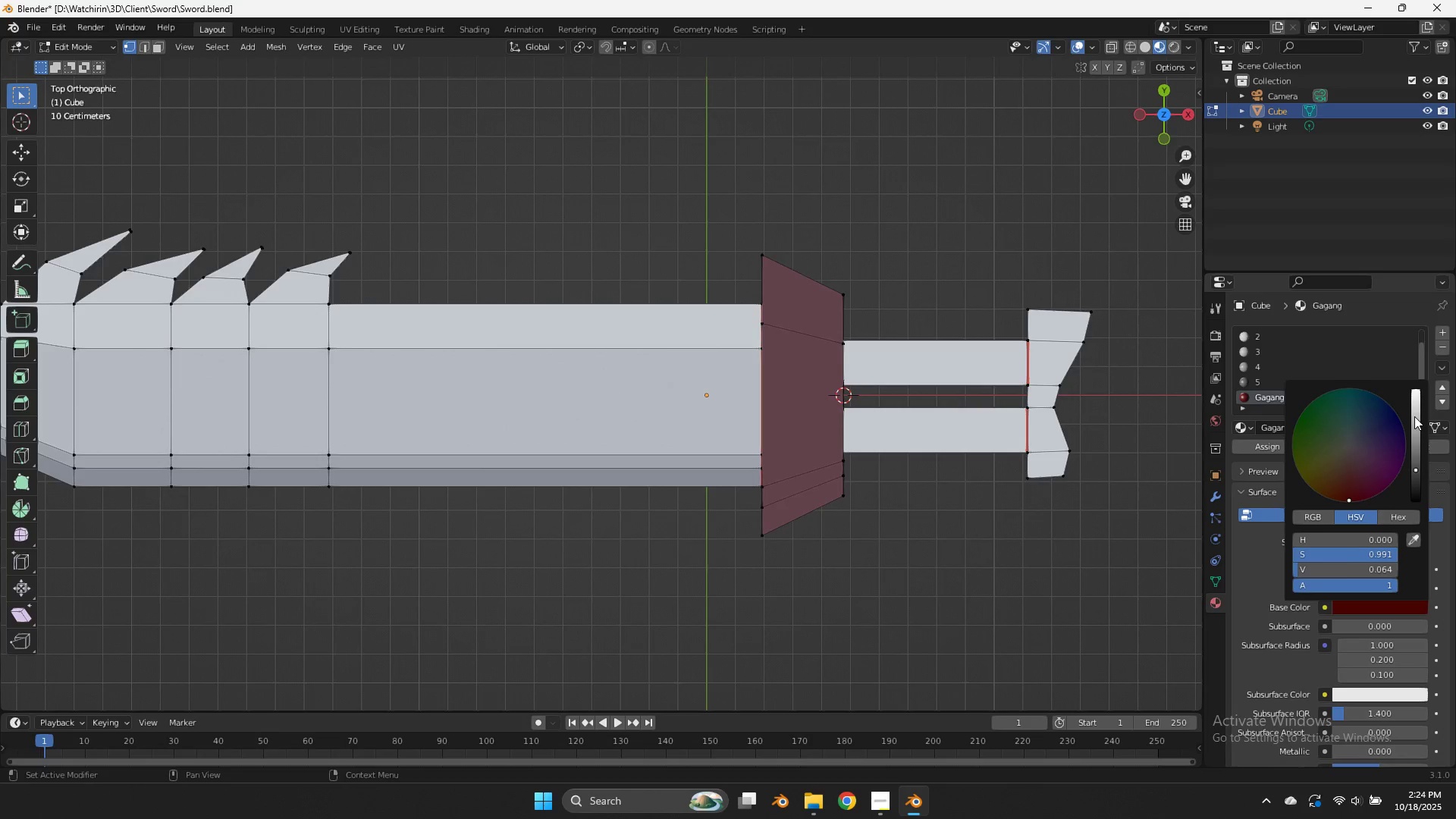 
left_click_drag(start_coordinate=[1414, 416], to_coordinate=[1418, 408])
 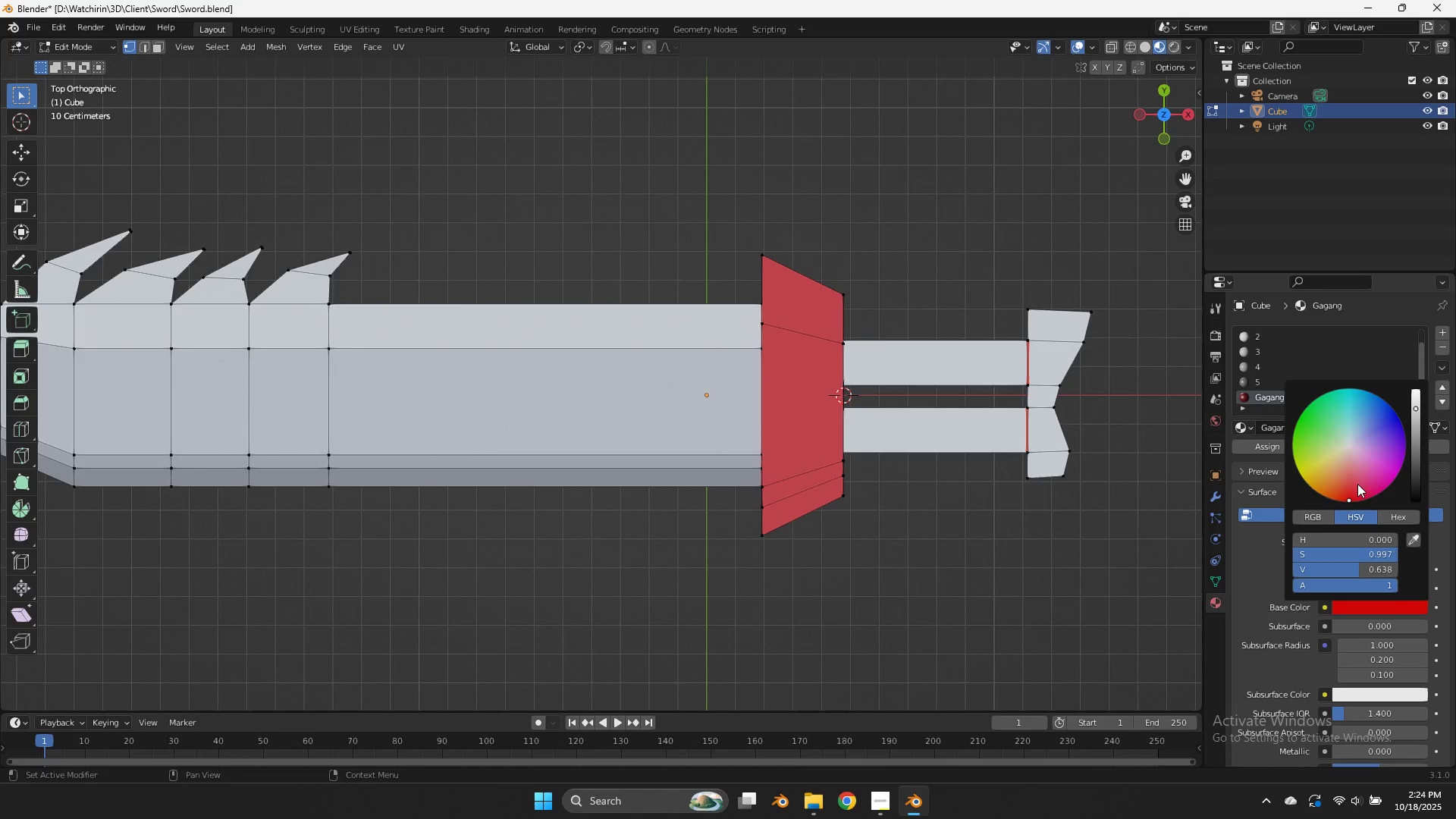 
left_click_drag(start_coordinate=[1358, 483], to_coordinate=[1345, 506])
 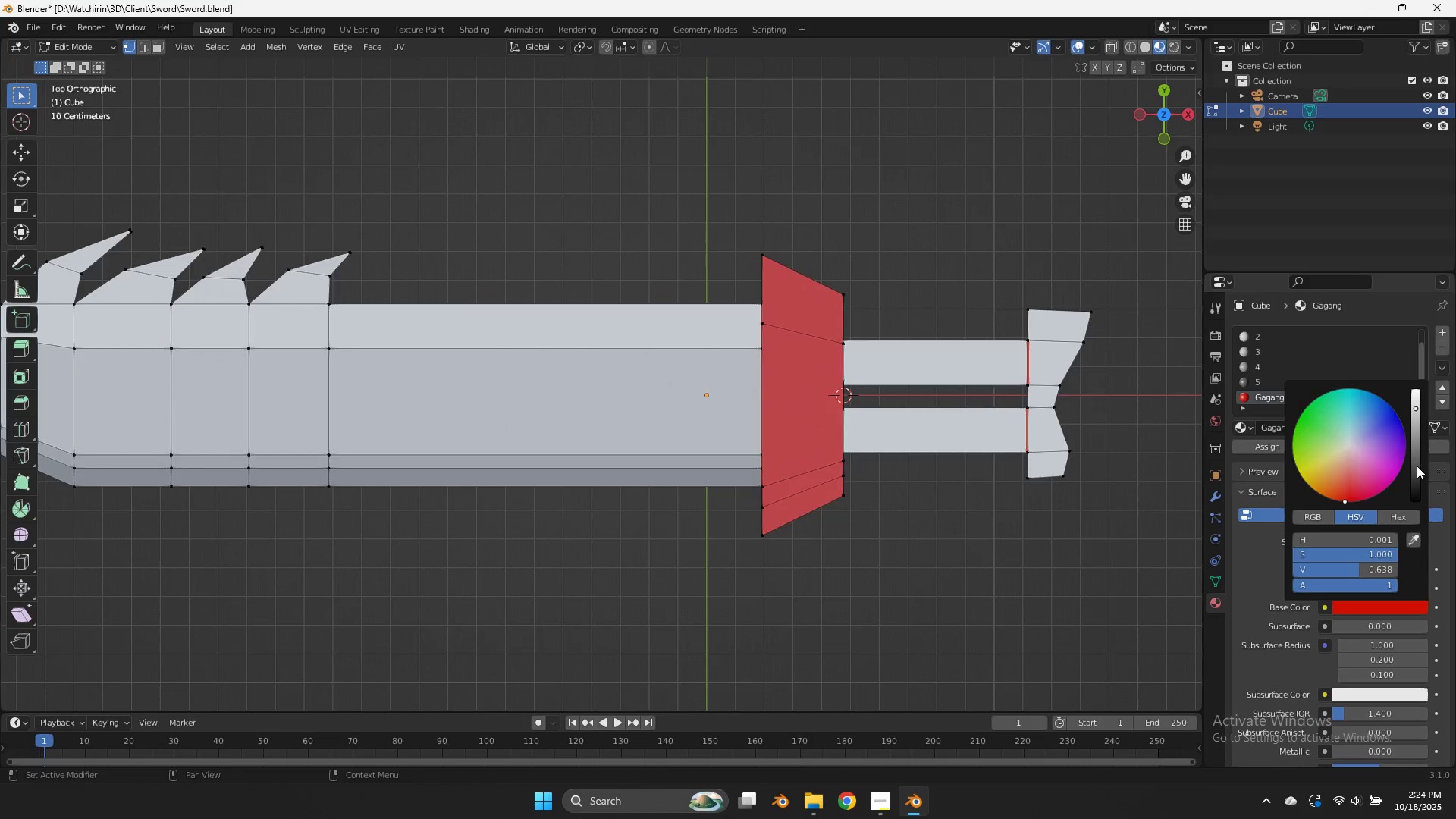 
left_click_drag(start_coordinate=[1417, 466], to_coordinate=[1426, 450])
 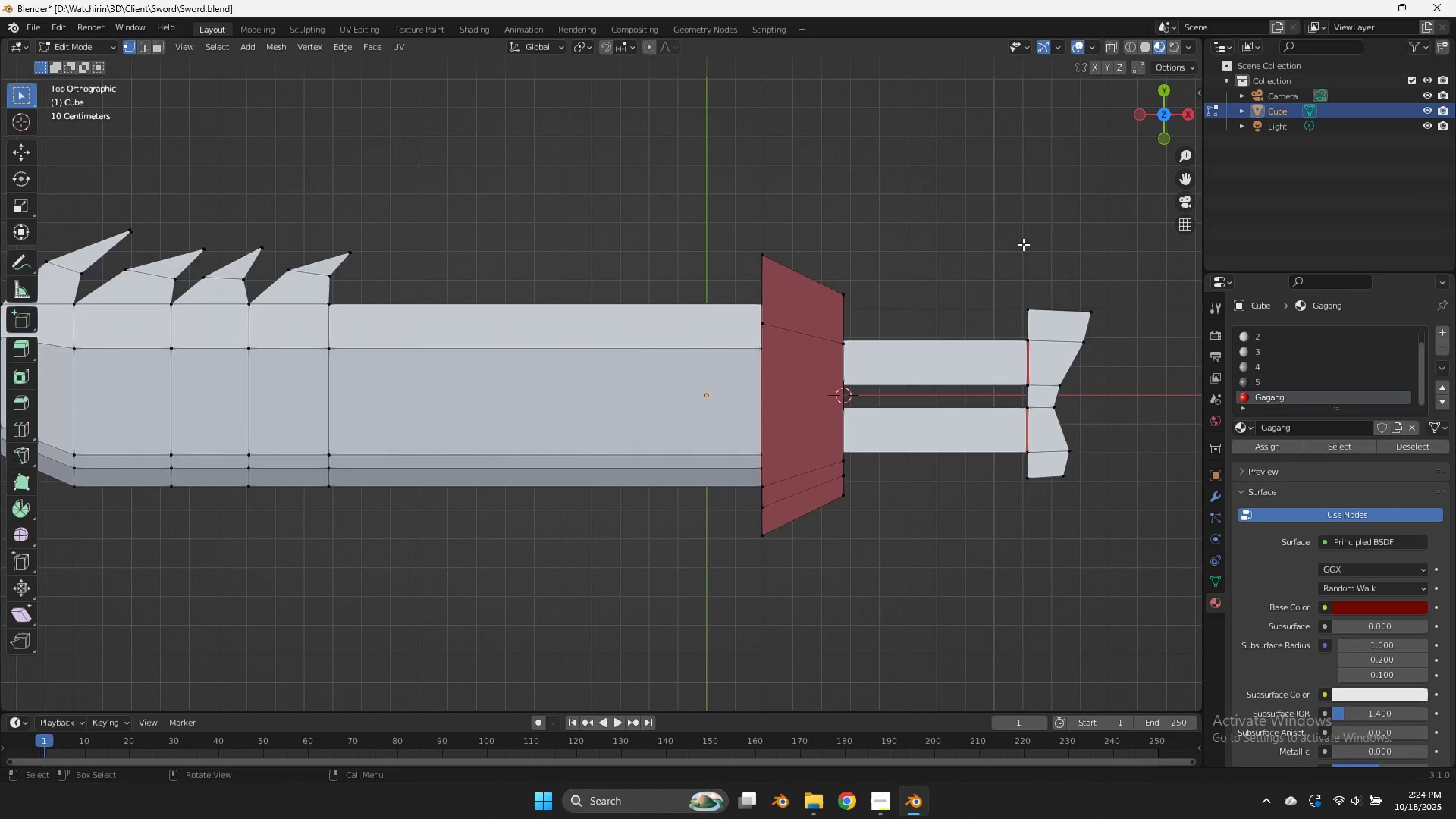 
left_click([1023, 244])
 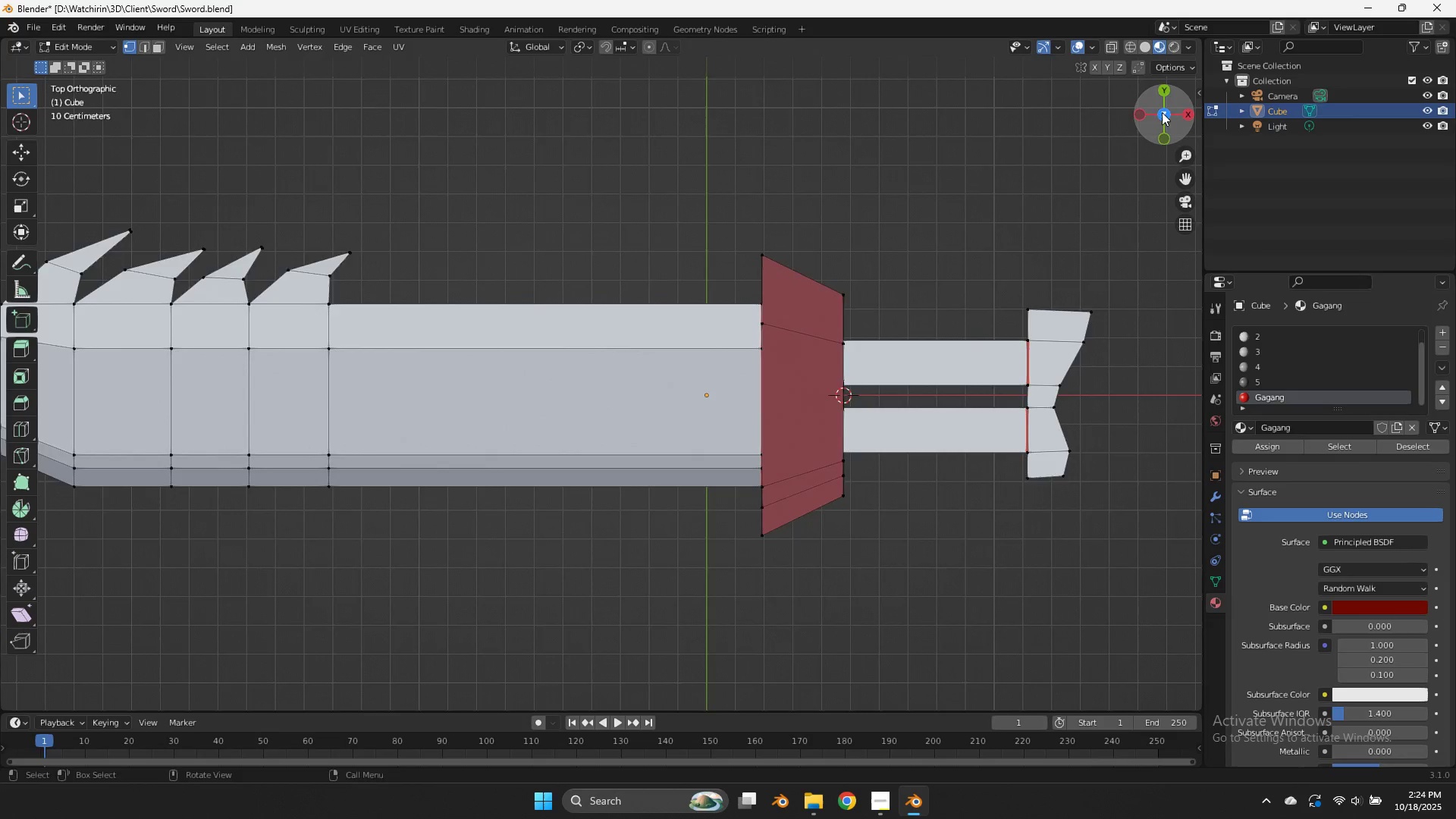 
left_click_drag(start_coordinate=[1163, 113], to_coordinate=[35, 665])
 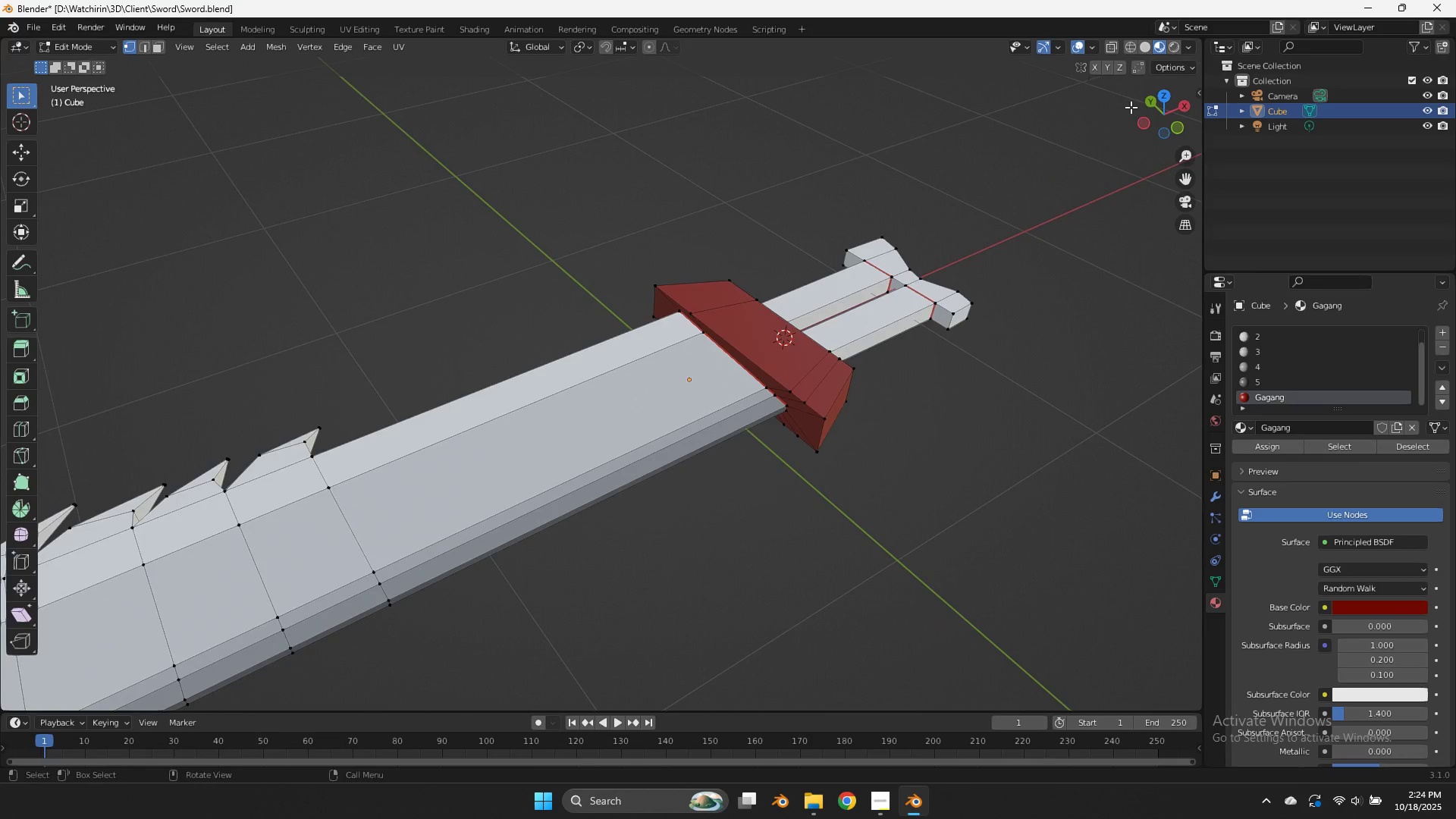 
key(Tab)
 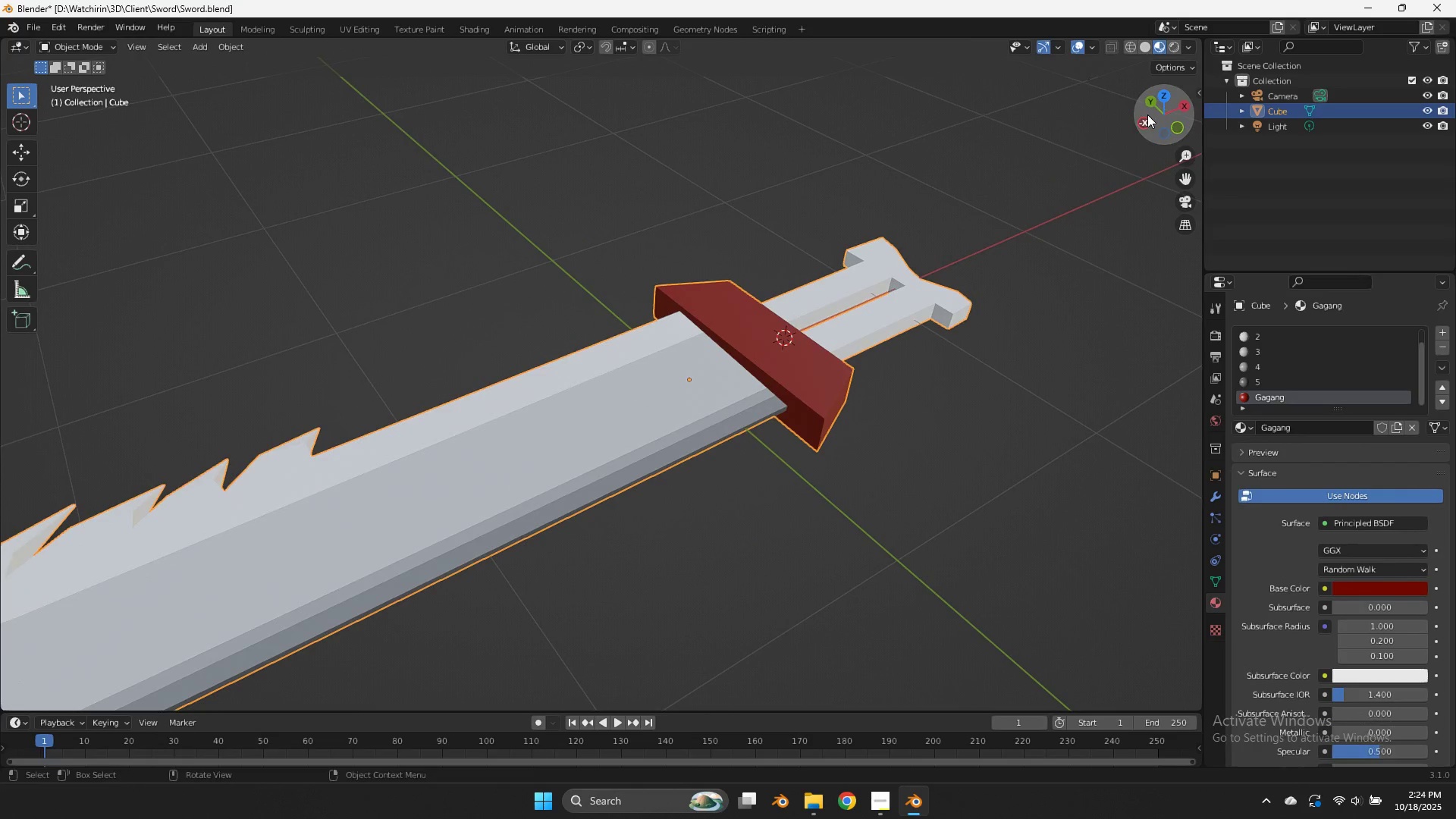 
left_click_drag(start_coordinate=[1147, 115], to_coordinate=[1092, 134])
 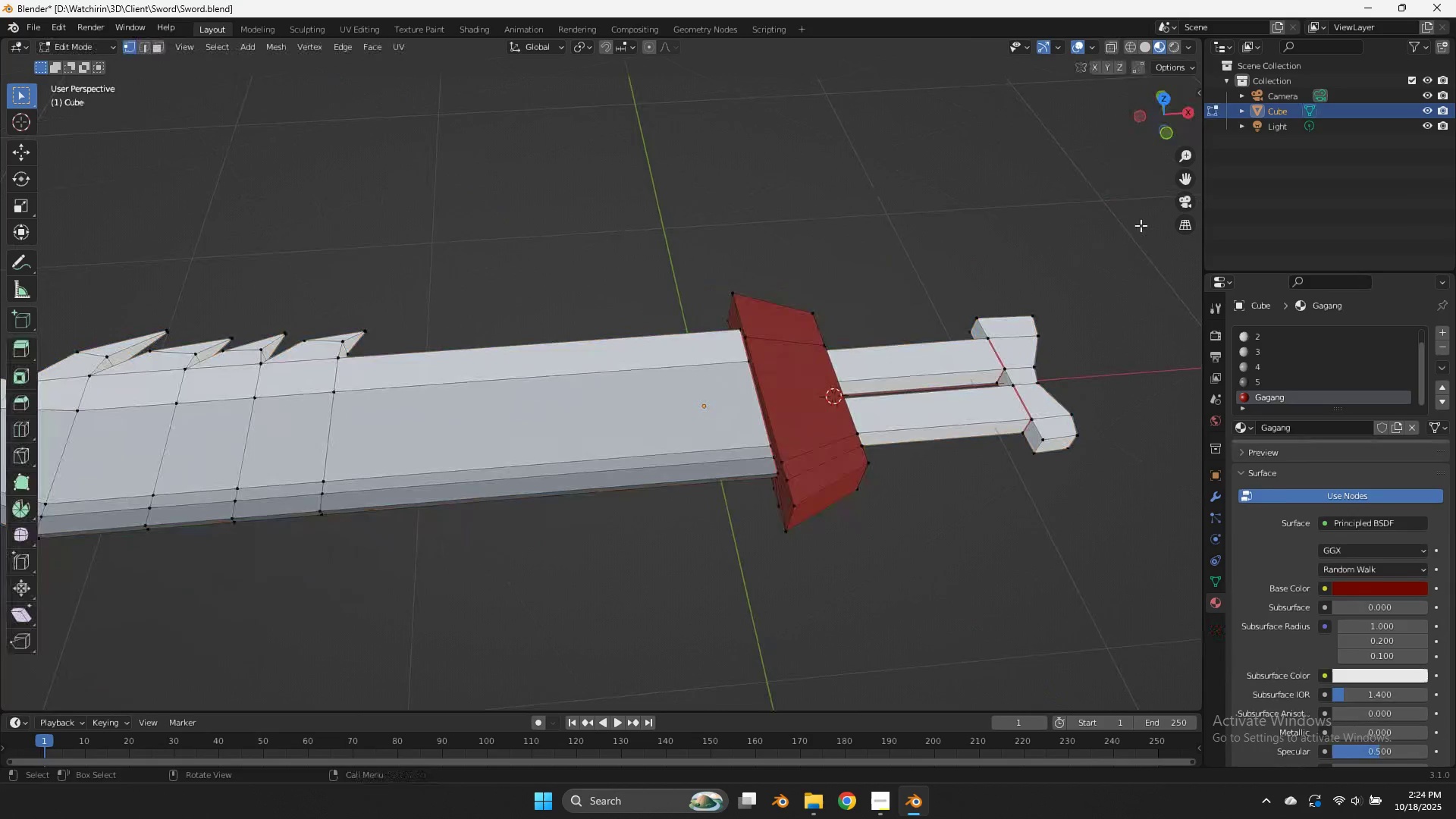 
key(Tab)
 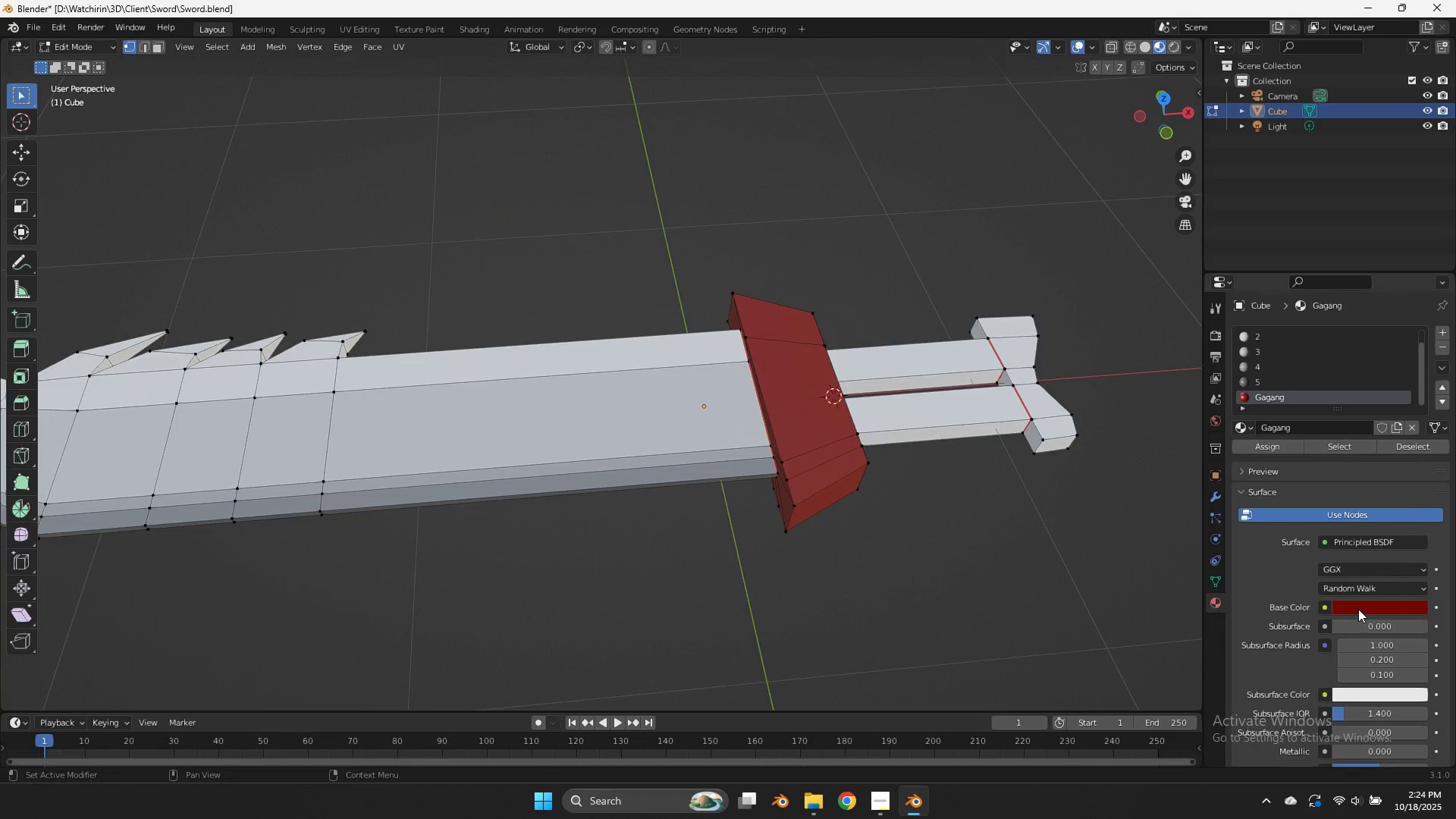 
left_click([1358, 609])
 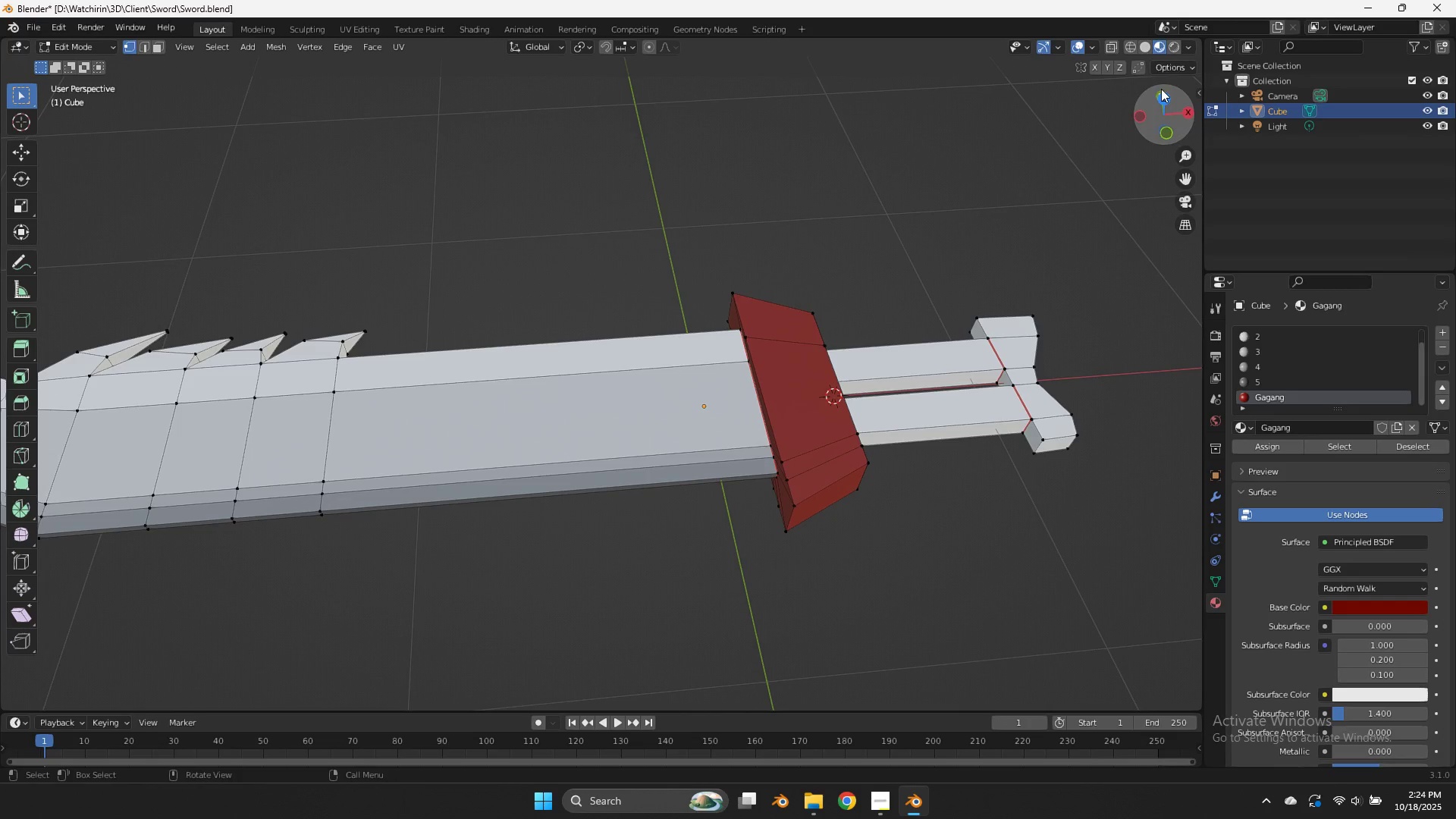 
left_click([1159, 95])
 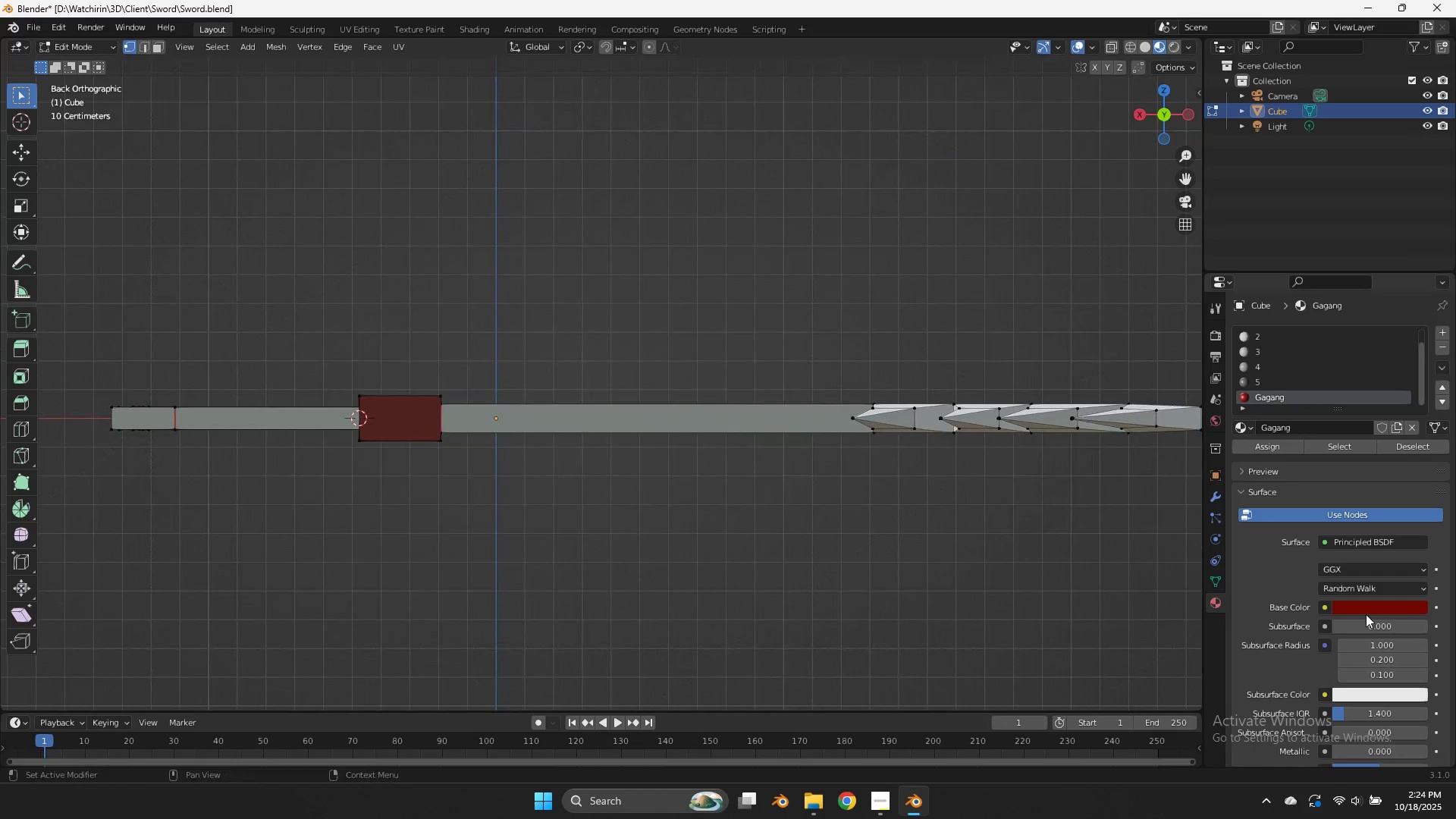 
double_click([1366, 614])
 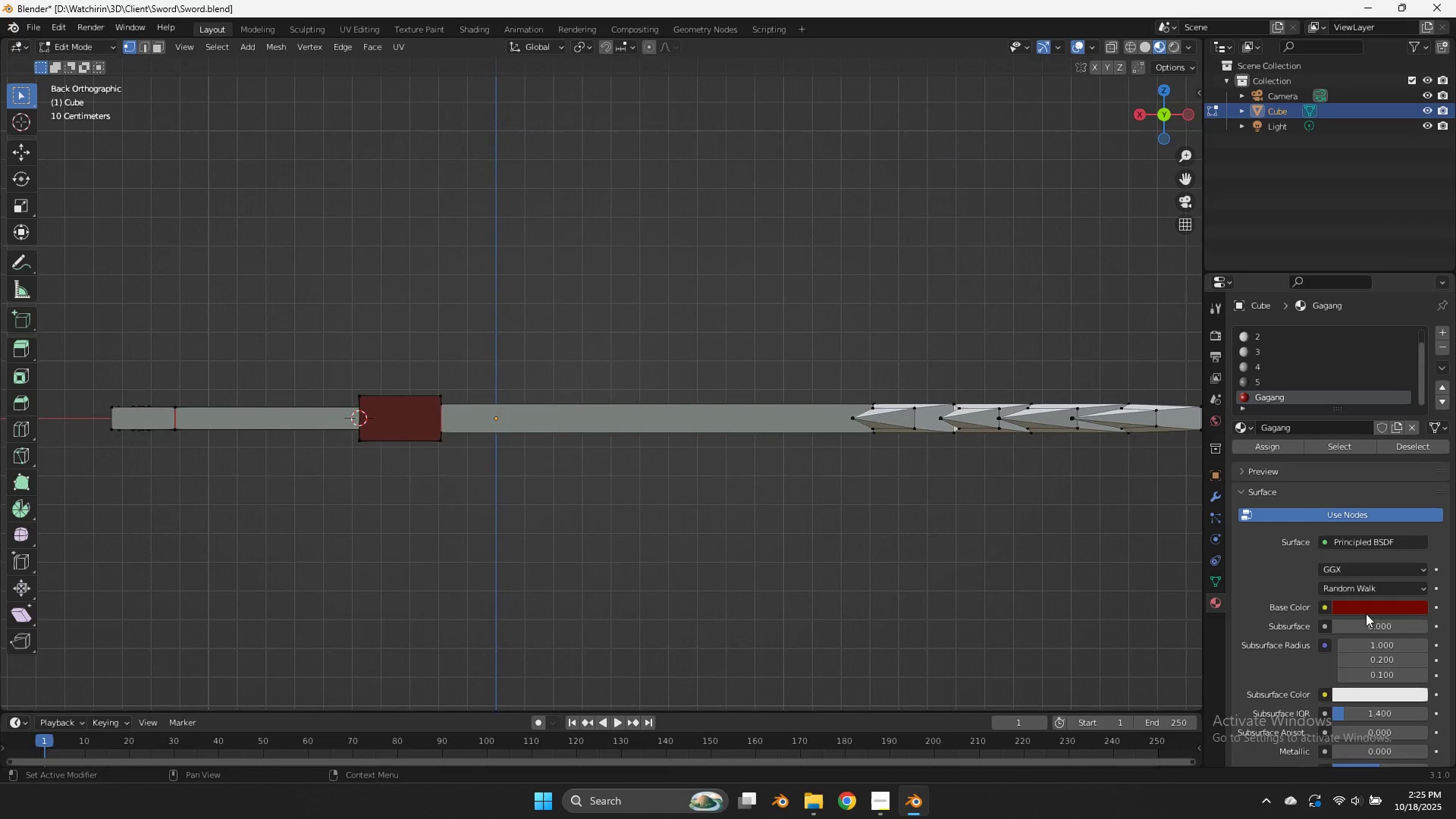 
triple_click([1366, 613])
 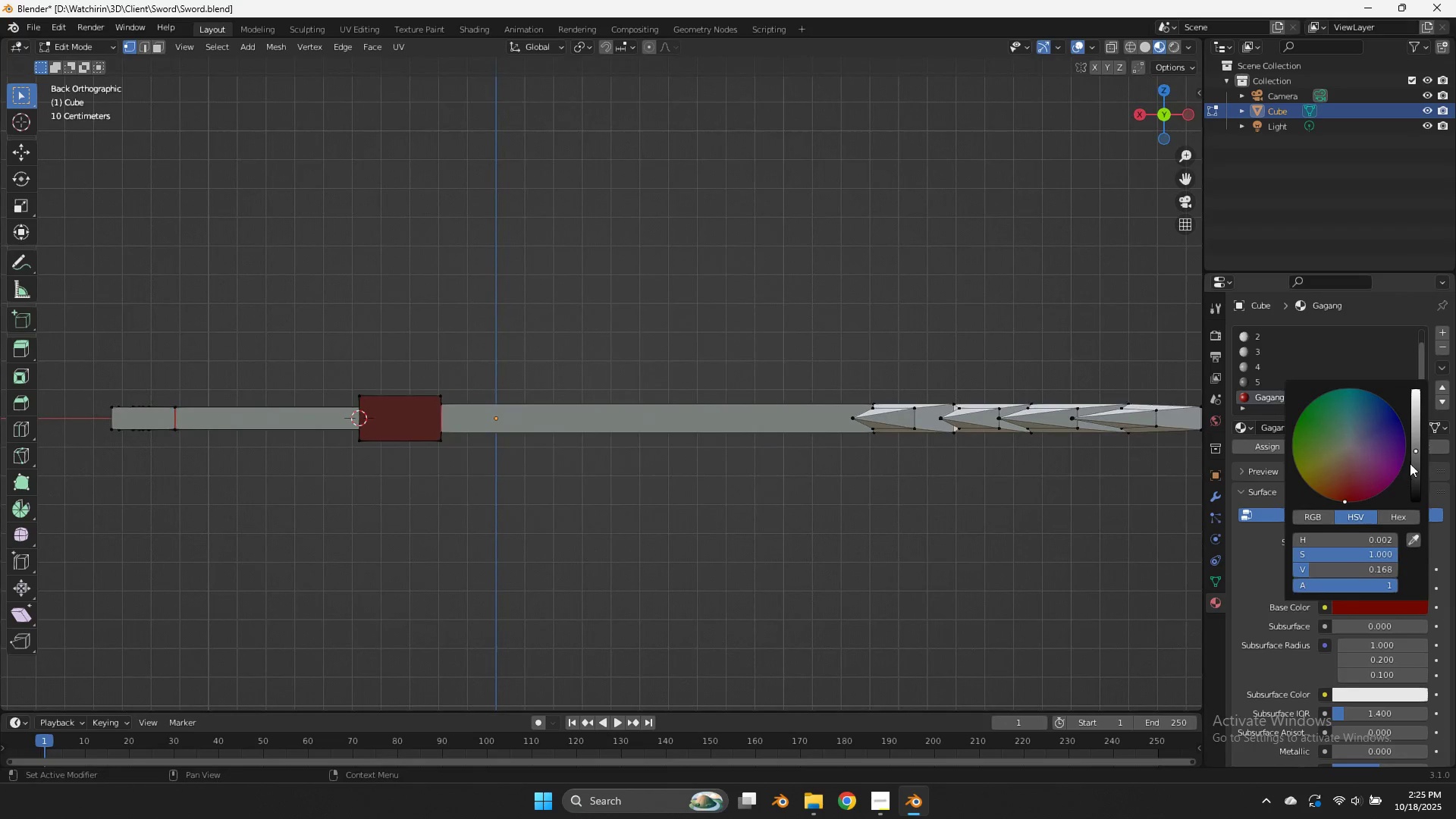 
left_click([1415, 445])
 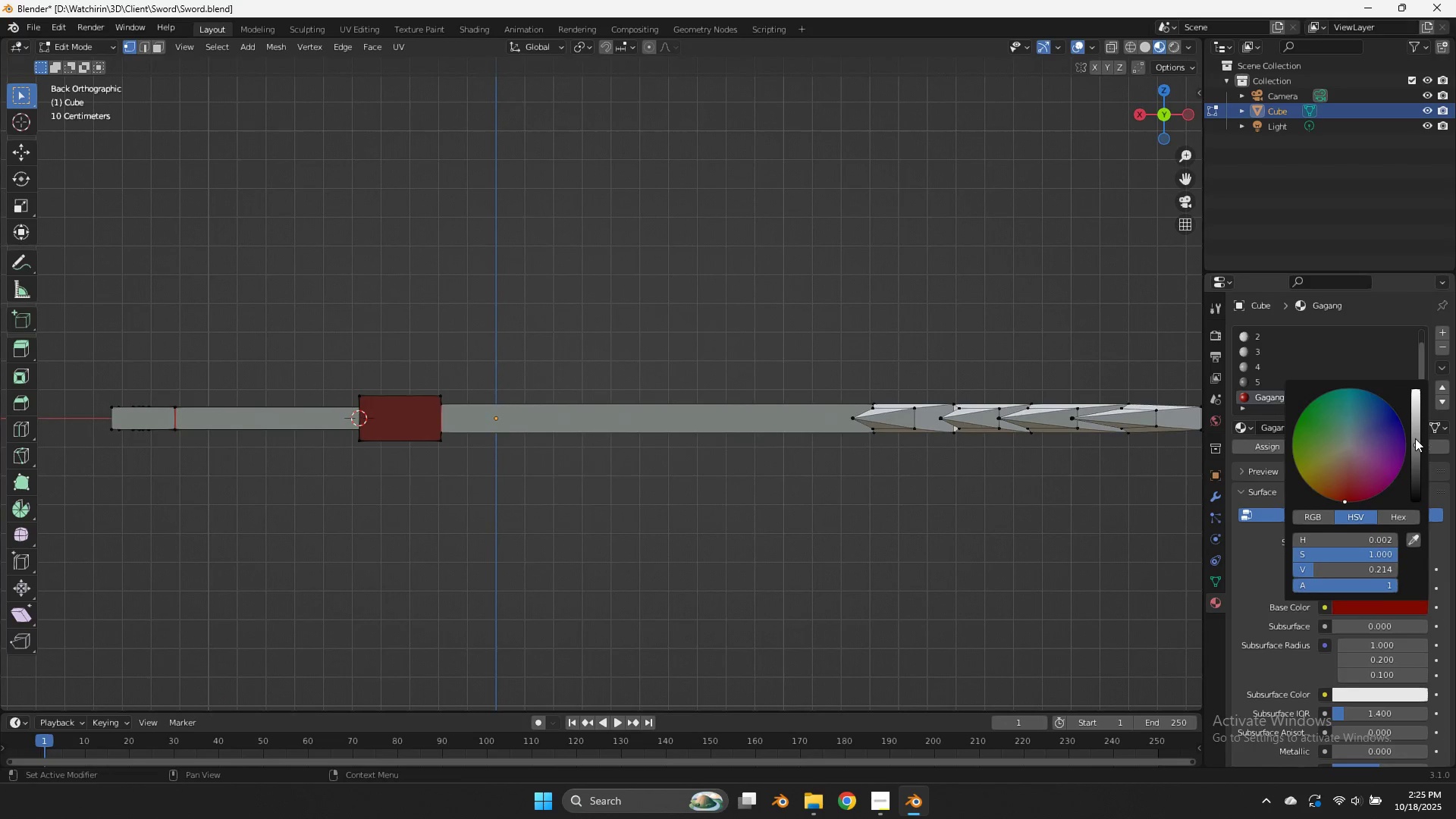 
left_click_drag(start_coordinate=[1415, 445], to_coordinate=[1415, 421])
 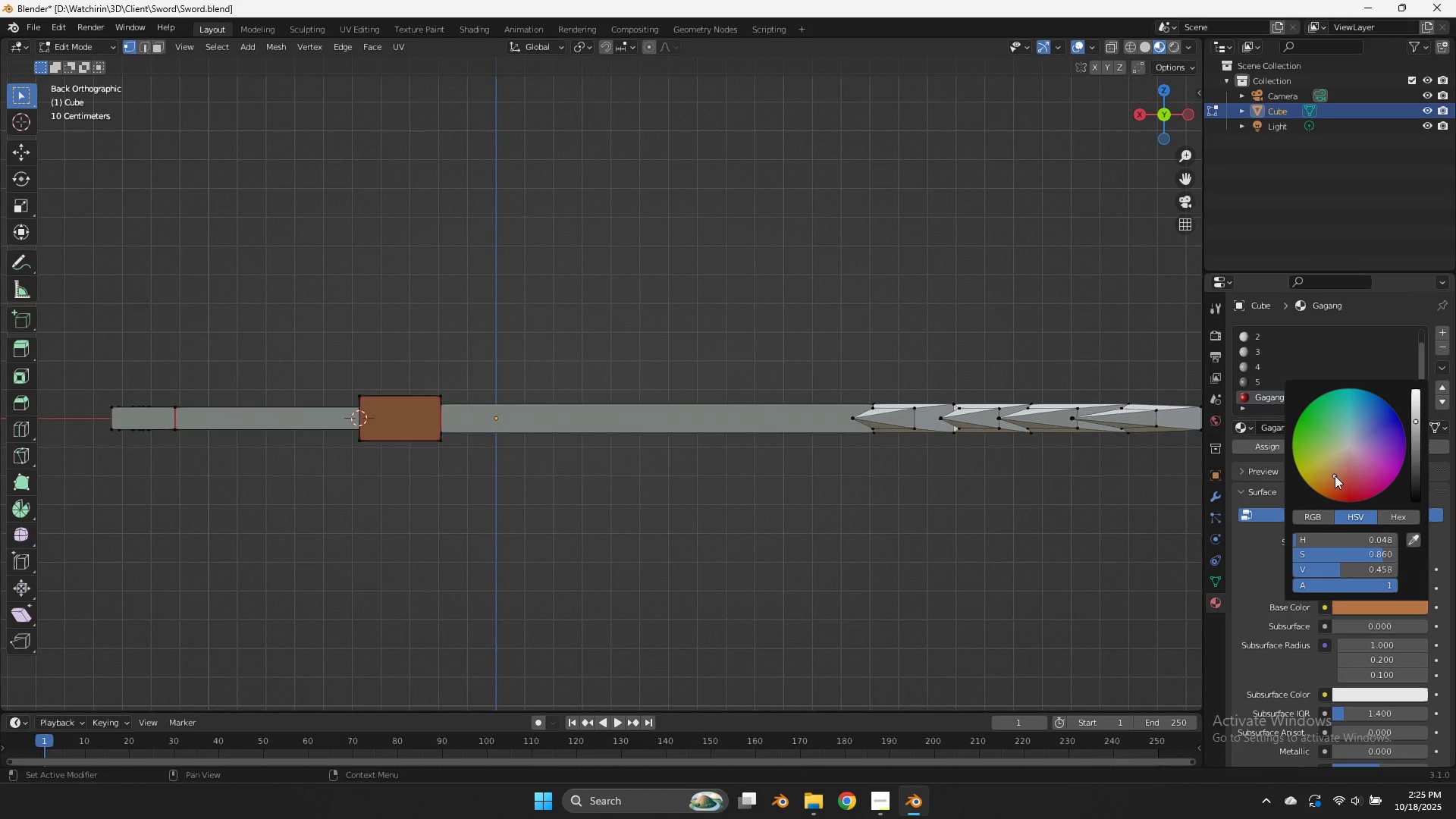 
left_click_drag(start_coordinate=[1335, 476], to_coordinate=[1338, 485])
 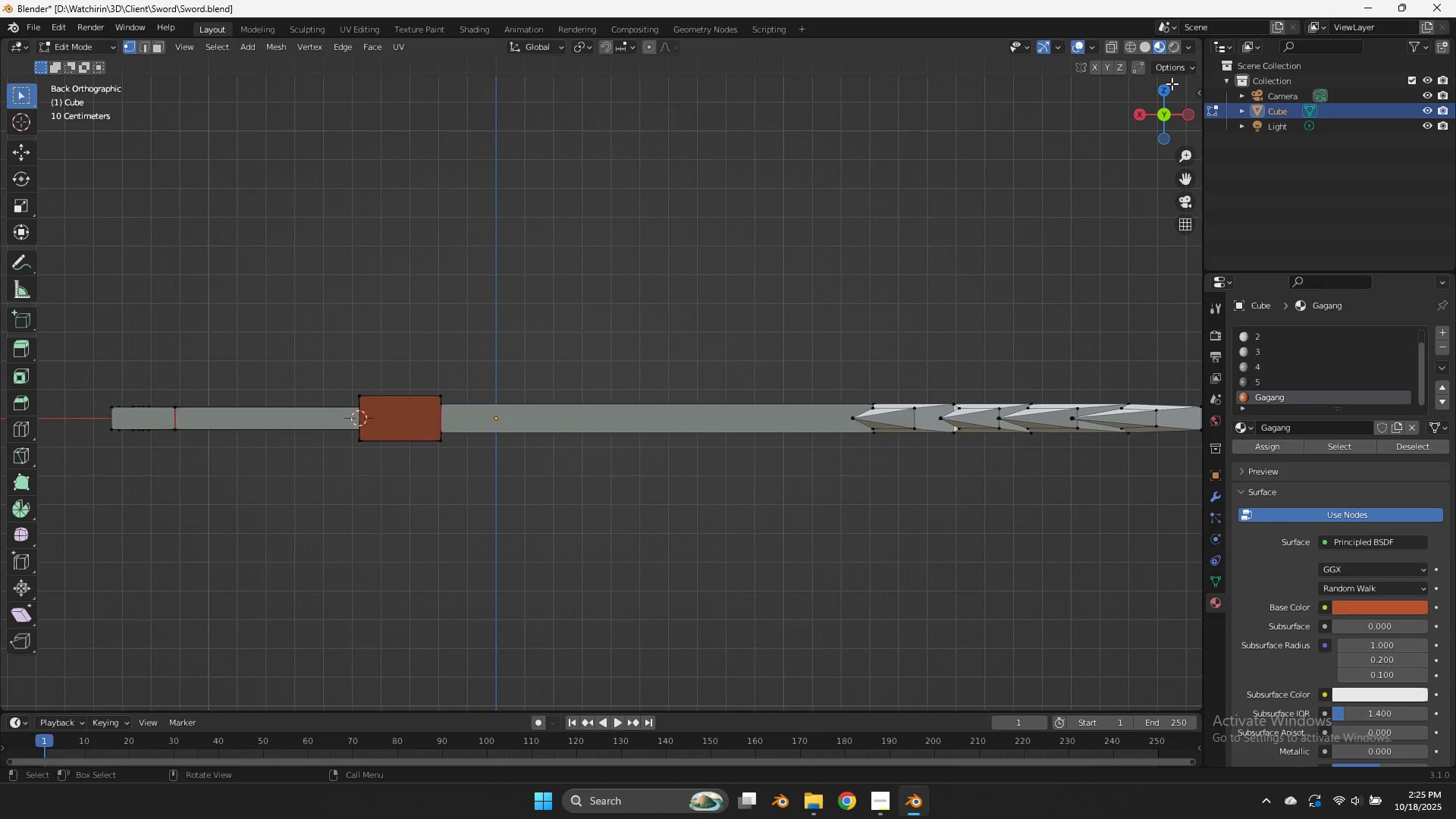 
double_click([1167, 91])
 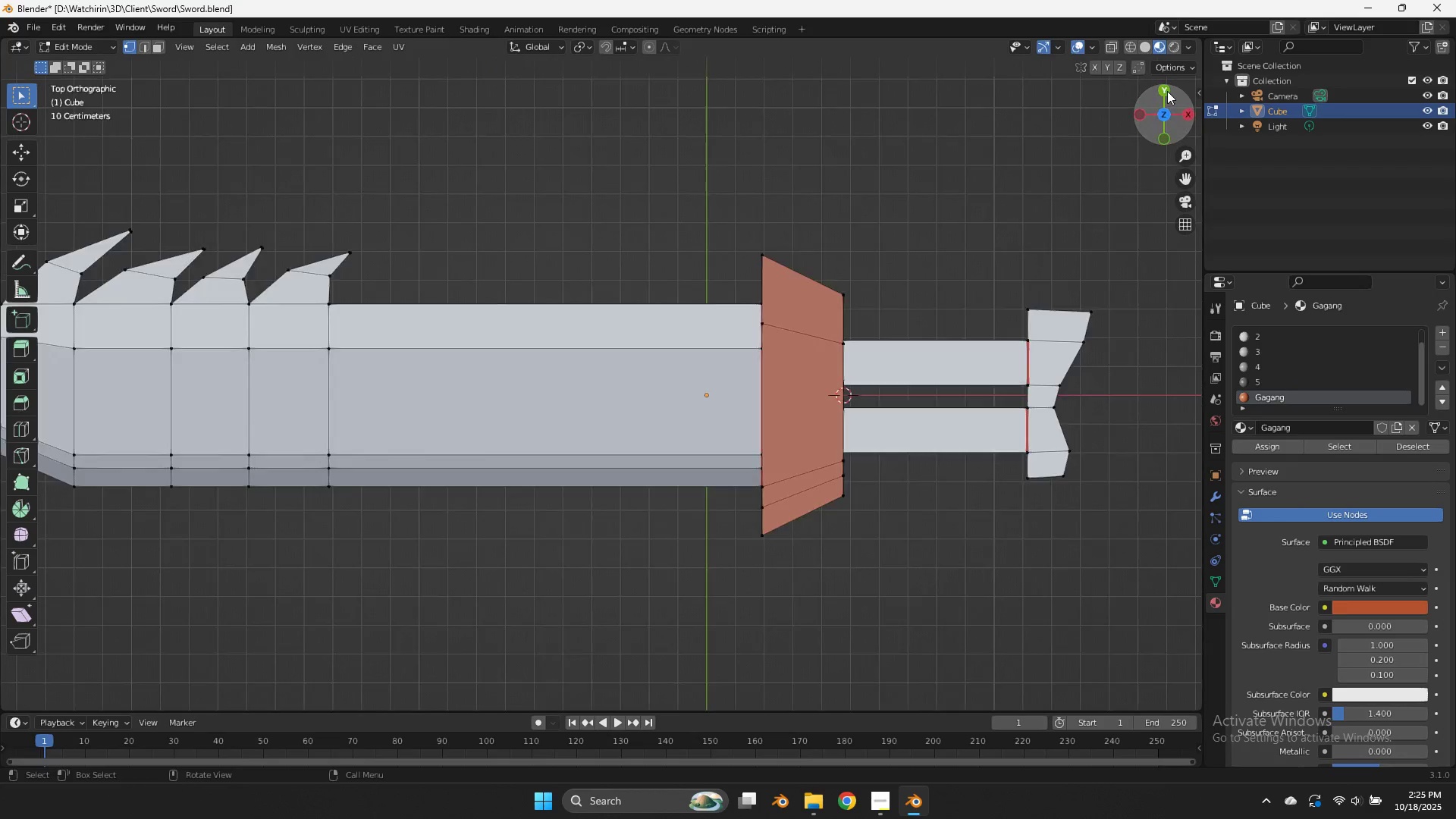 
triple_click([1167, 91])
 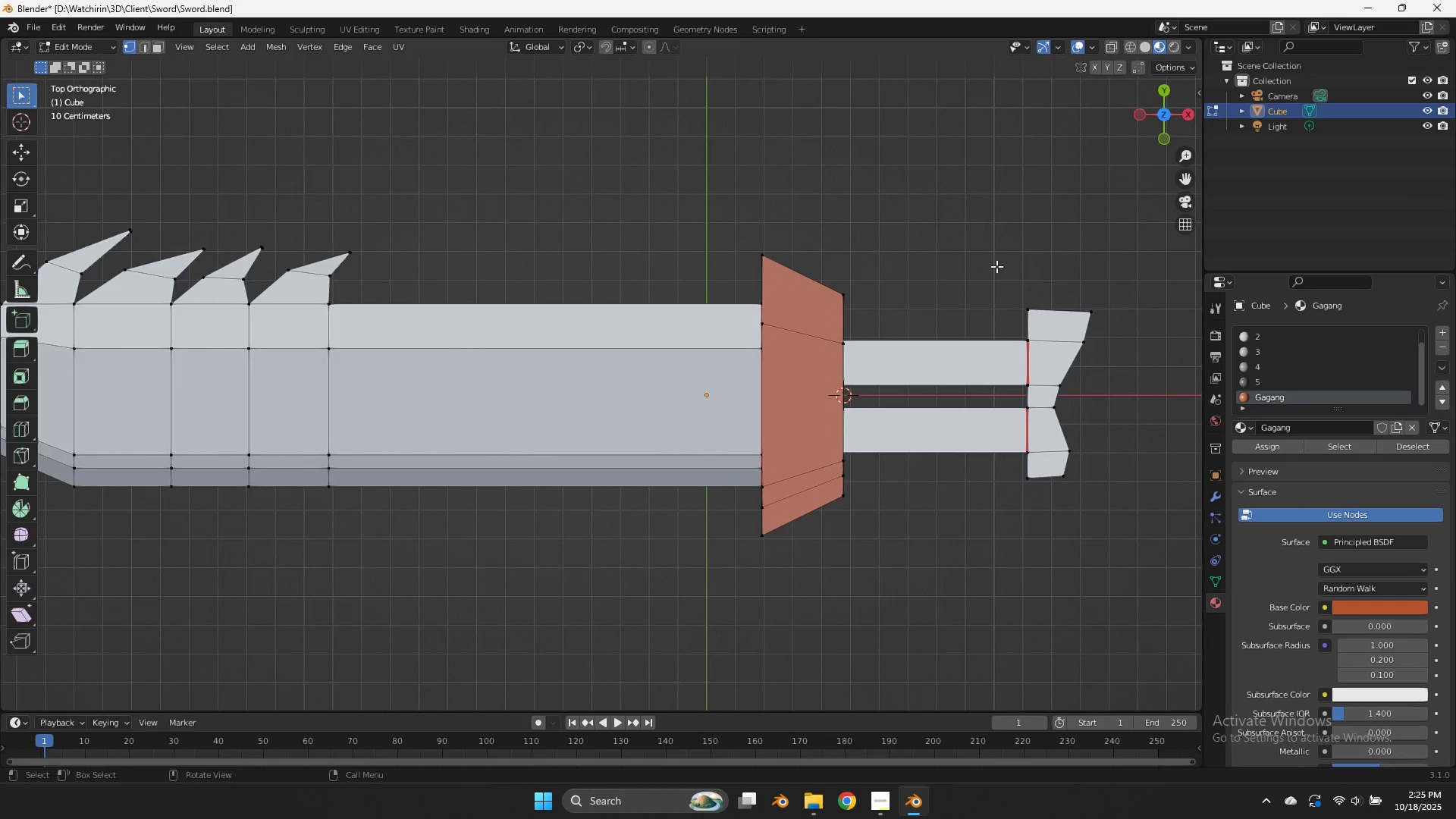 
left_click([996, 270])
 